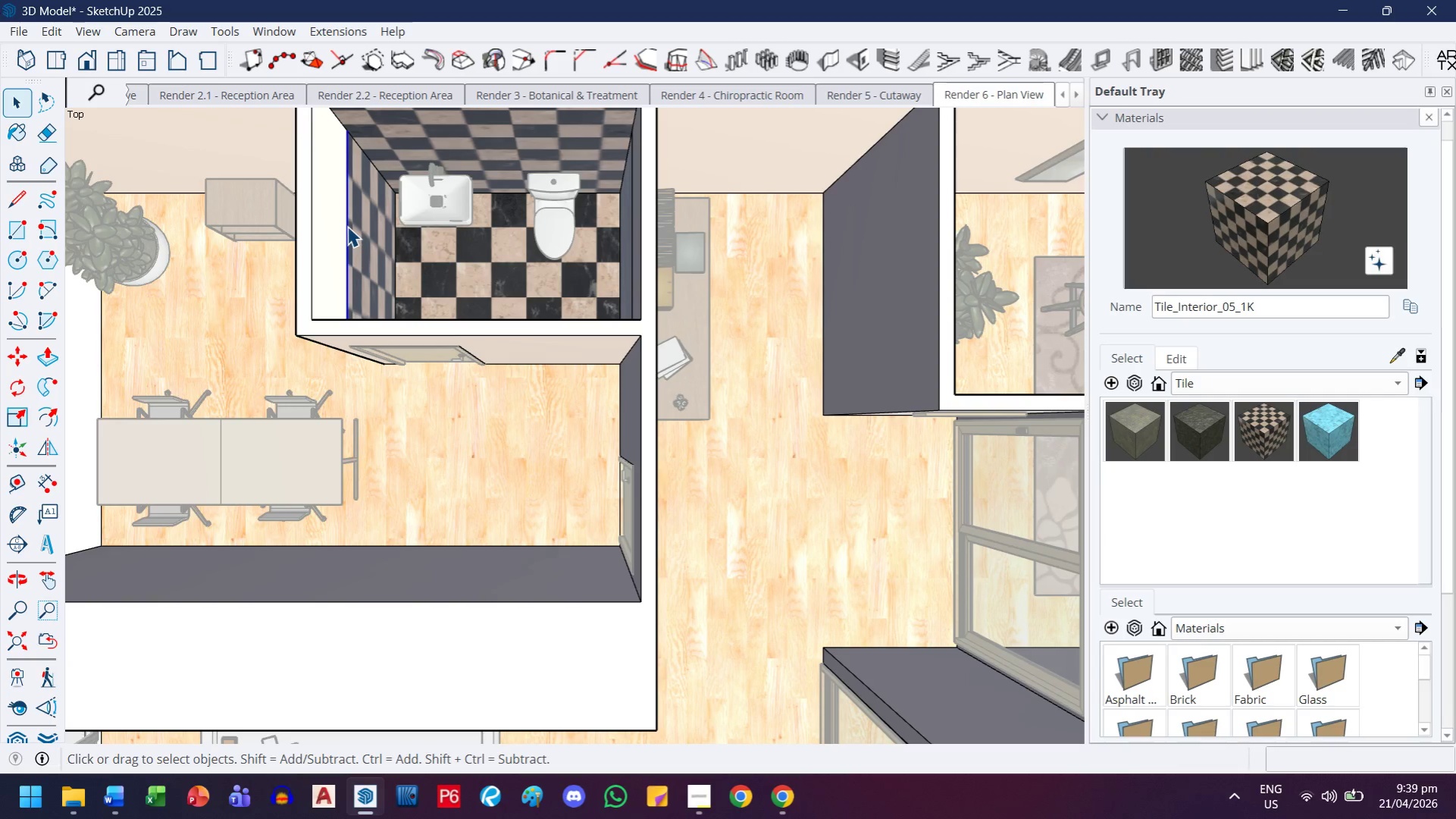 
key(Delete)
 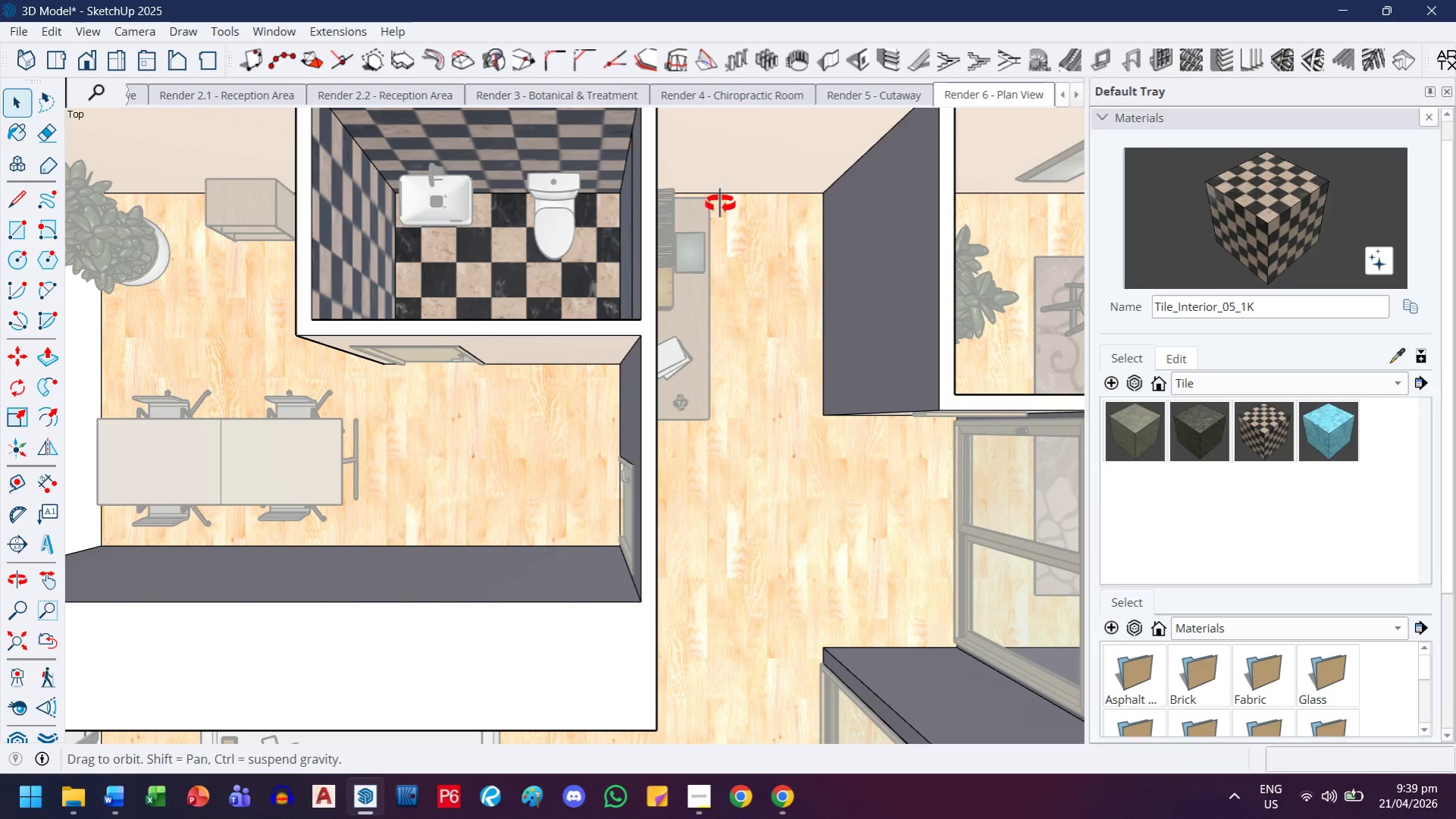 
scroll: coordinate [593, 249], scroll_direction: up, amount: 3.0
 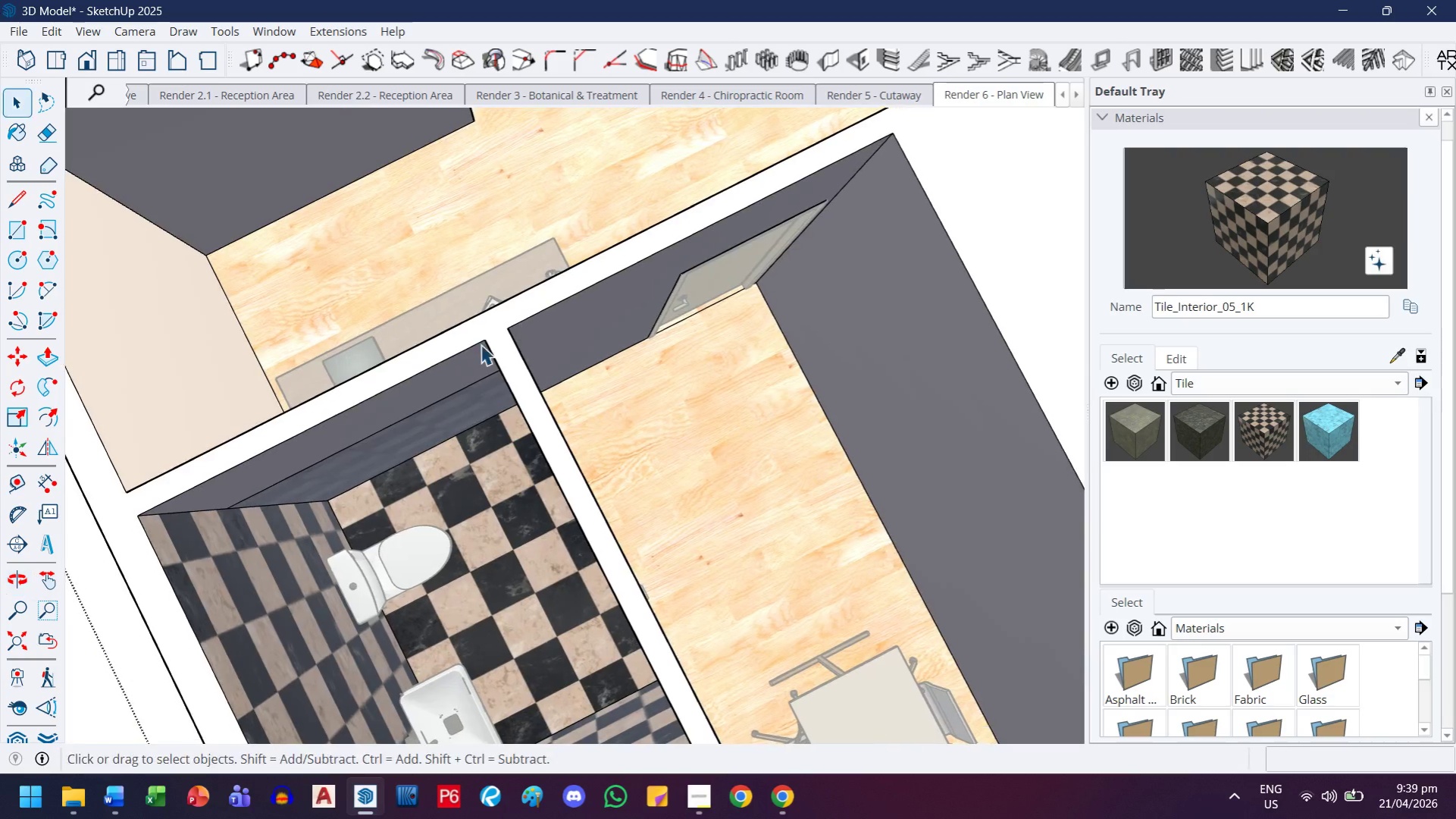 
scroll: coordinate [453, 397], scroll_direction: down, amount: 4.0
 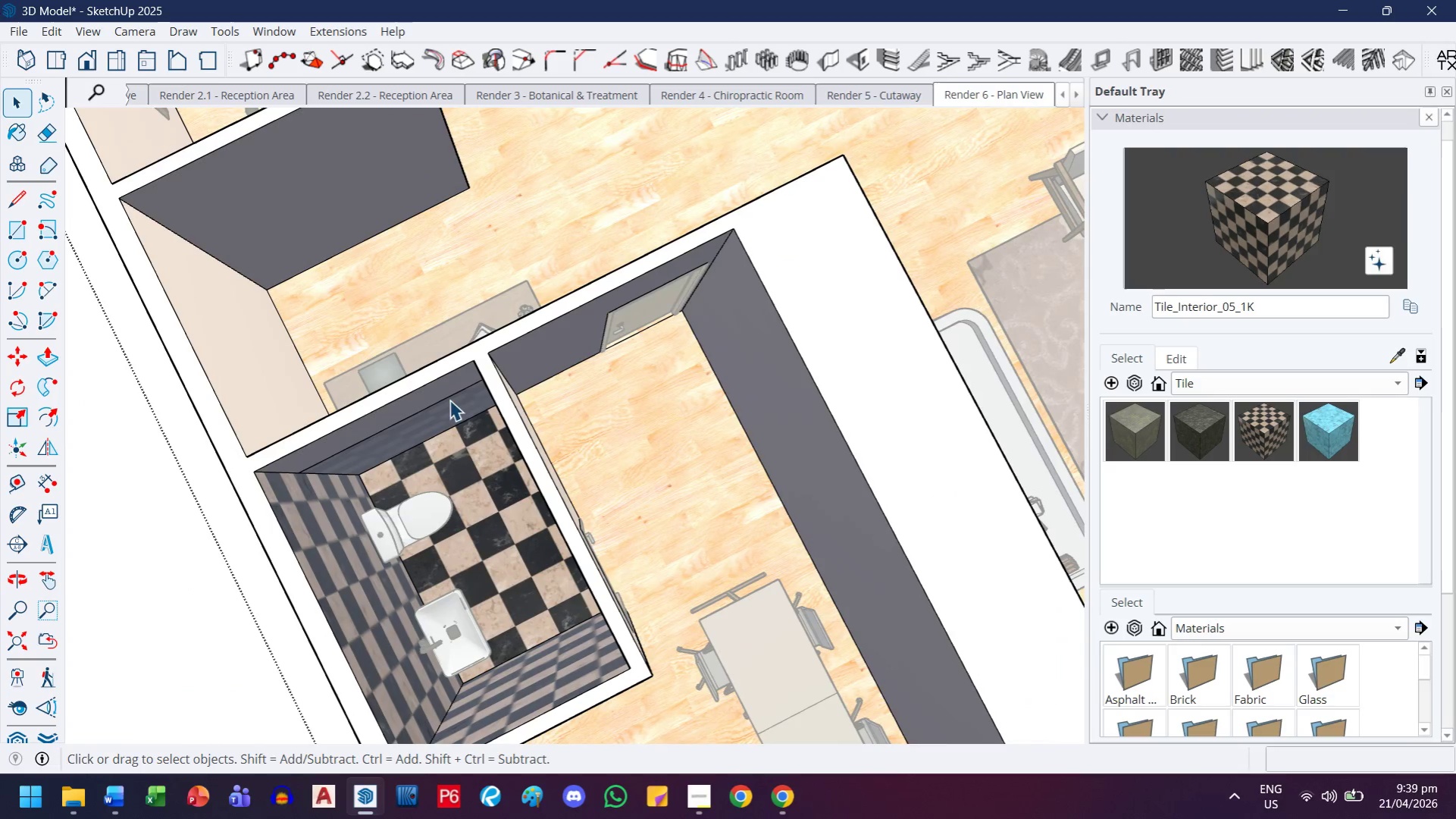 
key(H)
 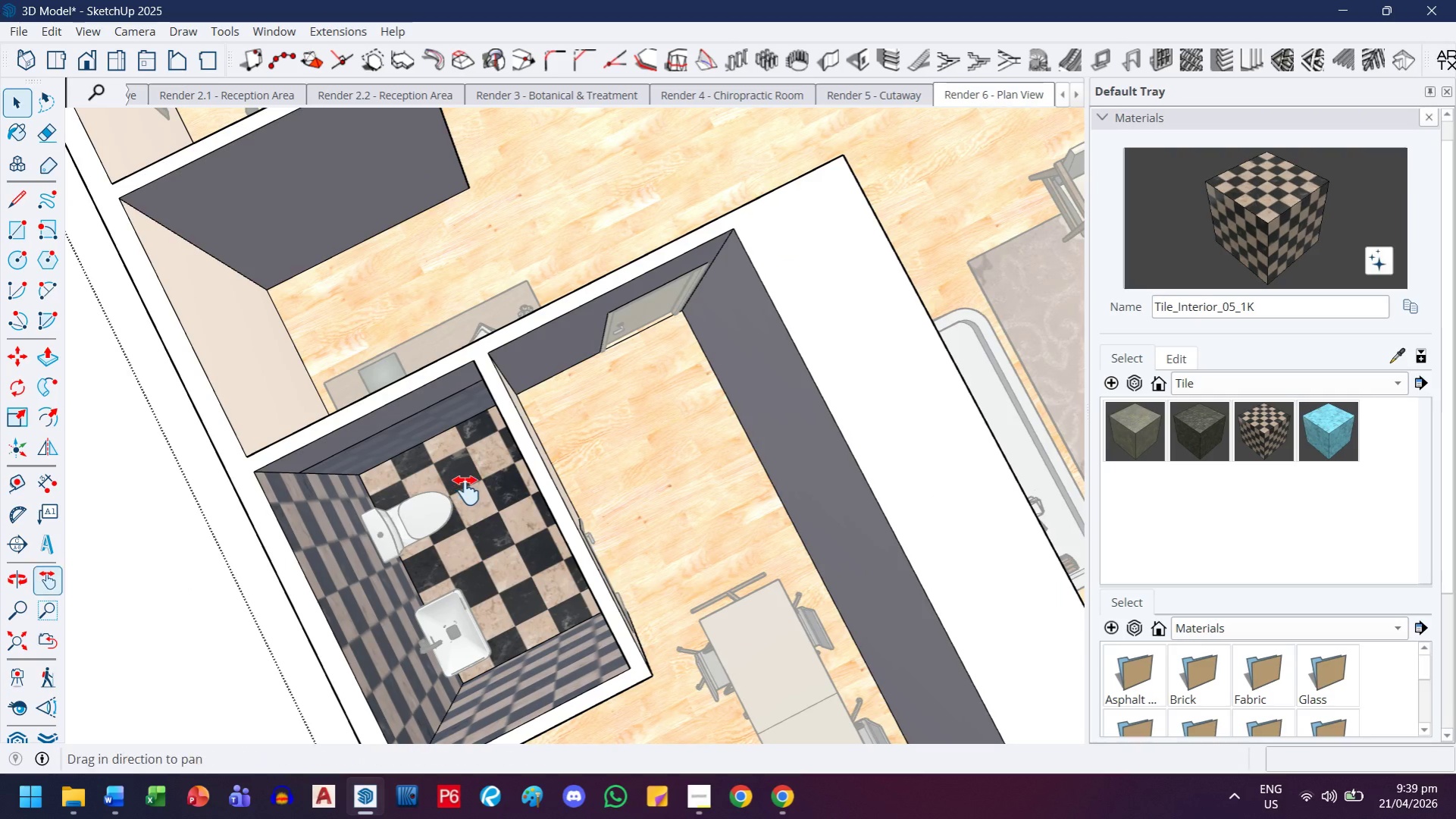 
left_click_drag(start_coordinate=[466, 497], to_coordinate=[480, 420])
 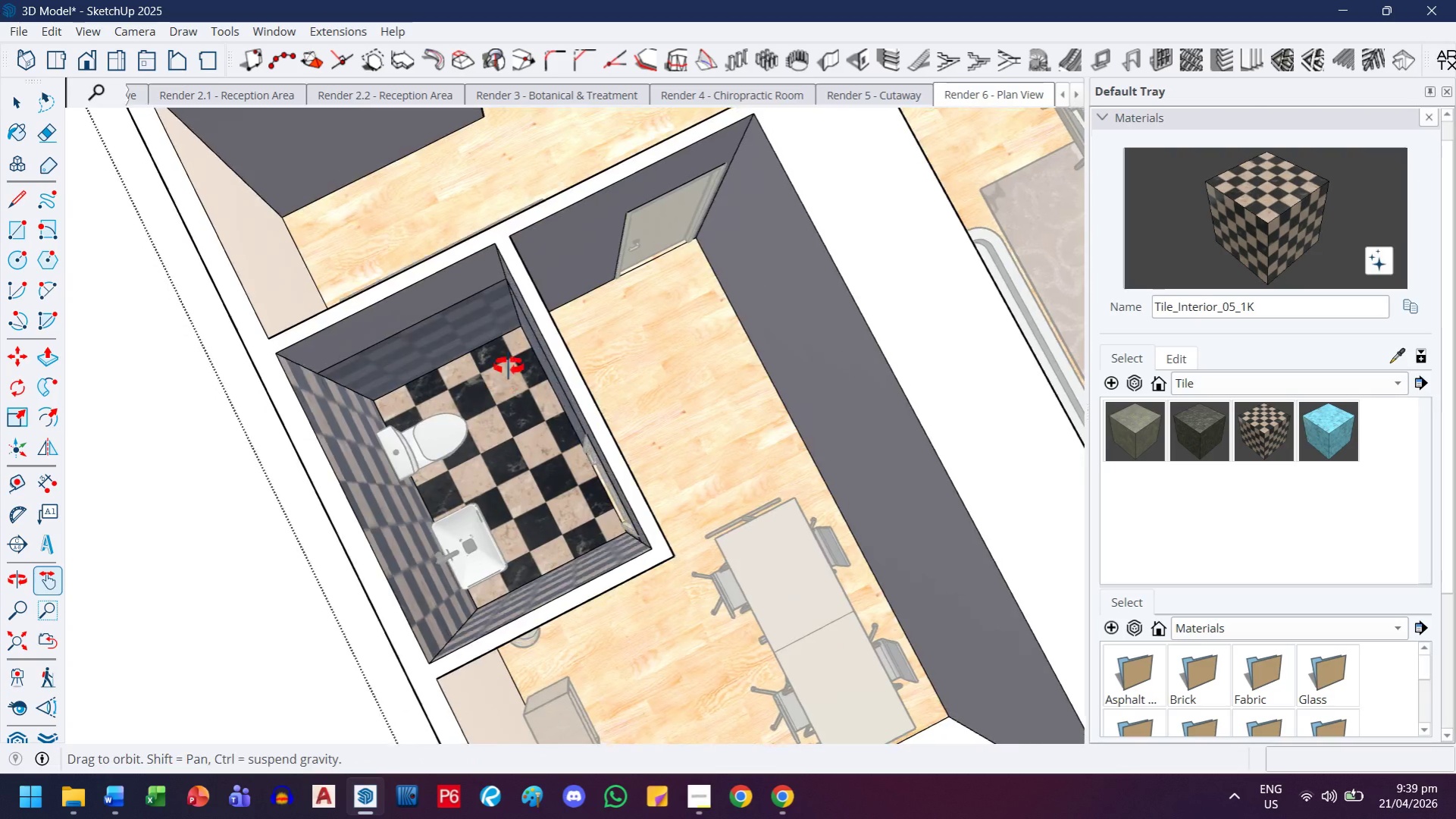 
key(Escape)
 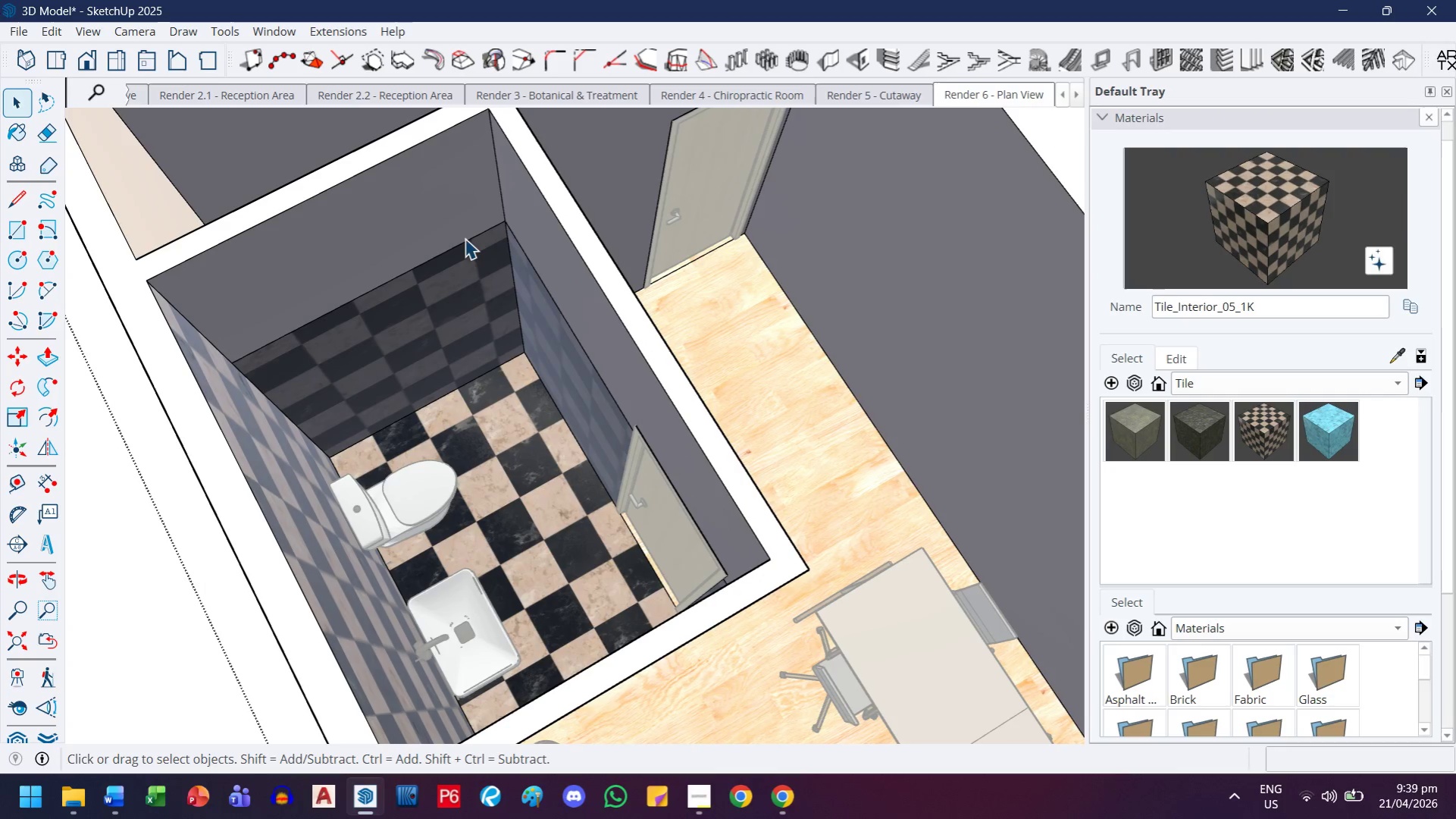 
scroll: coordinate [484, 331], scroll_direction: up, amount: 3.0
 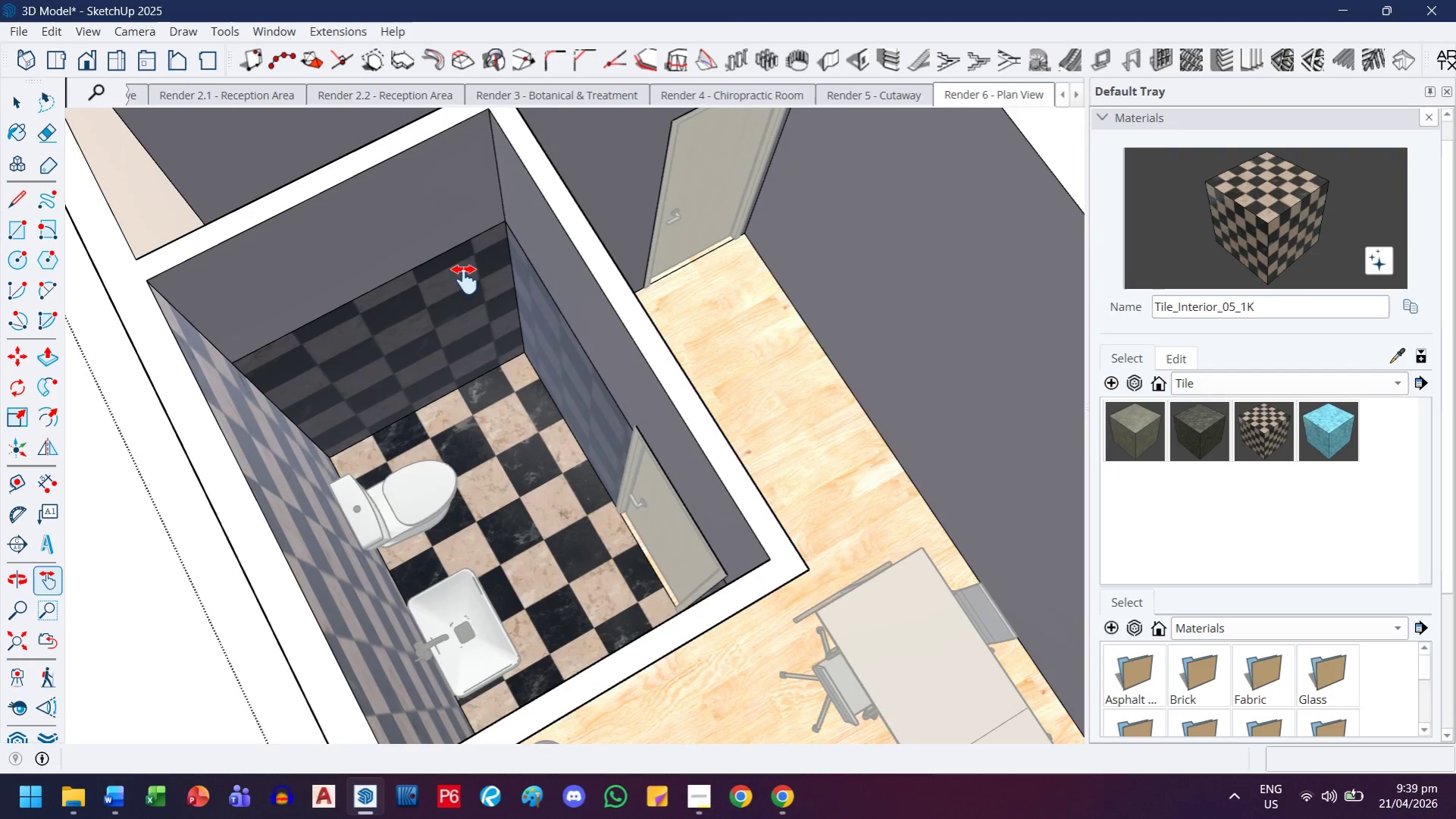 
left_click([465, 240])
 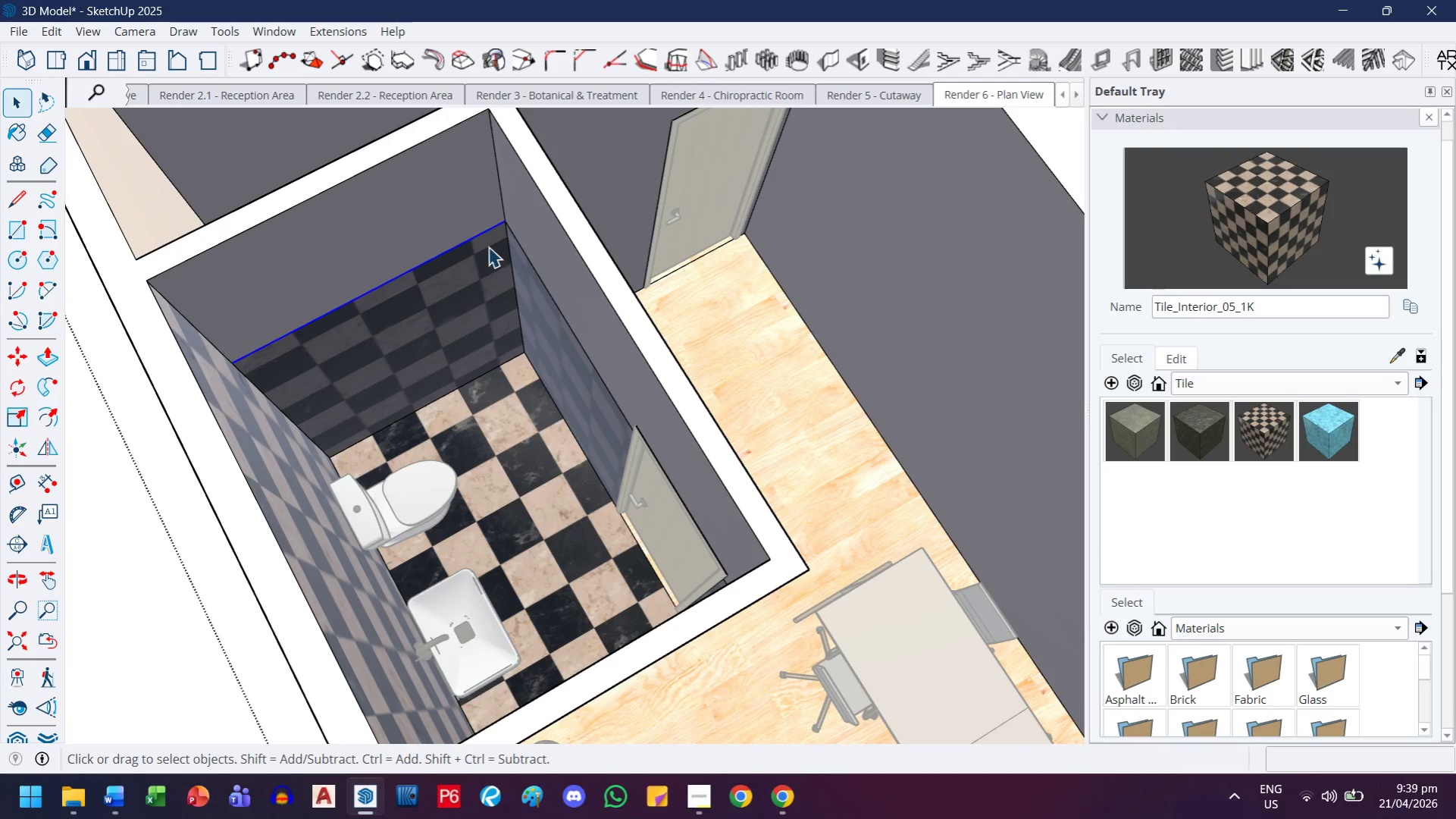 
key(Delete)
 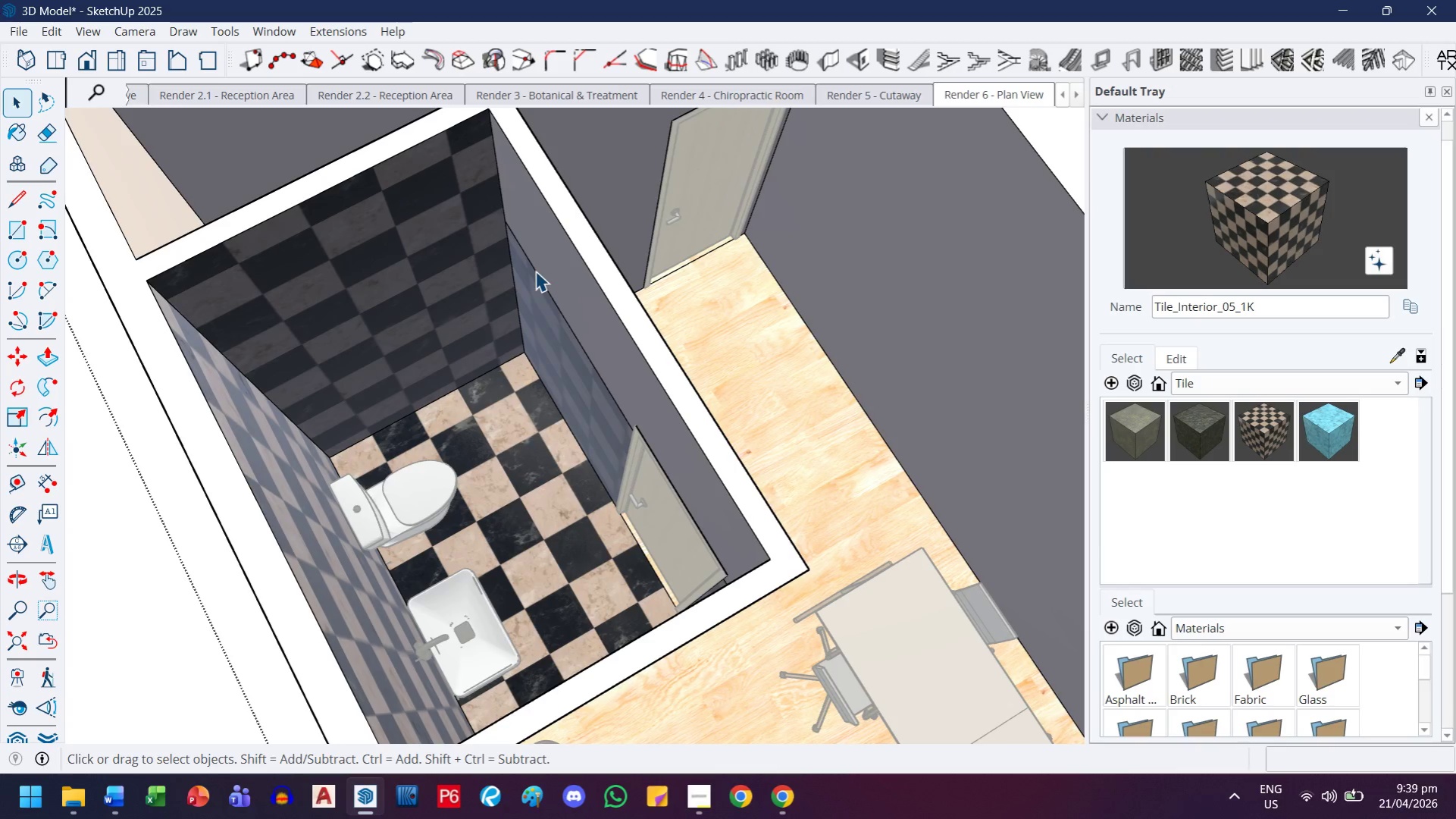 
left_click([535, 273])
 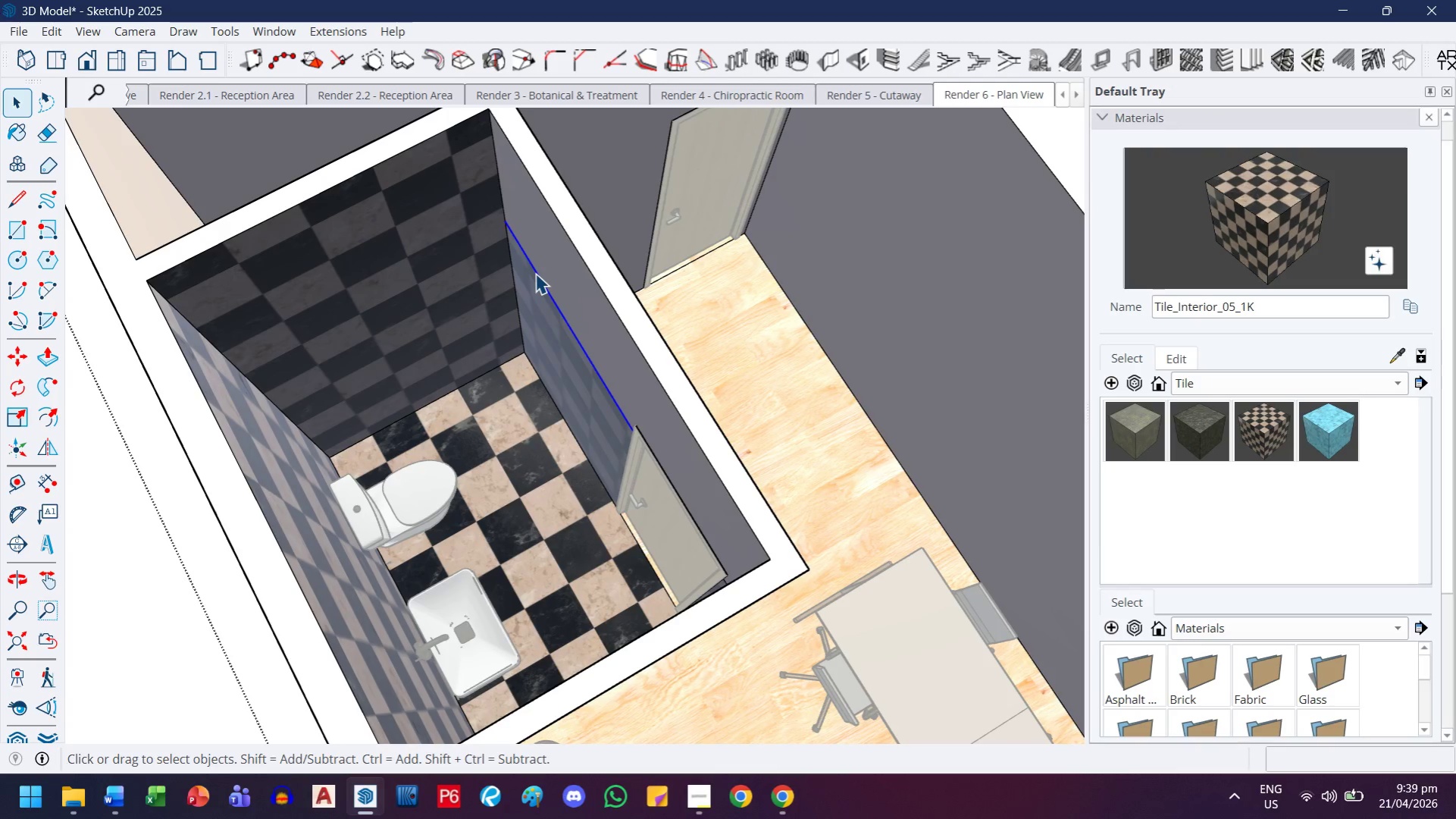 
key(Delete)
 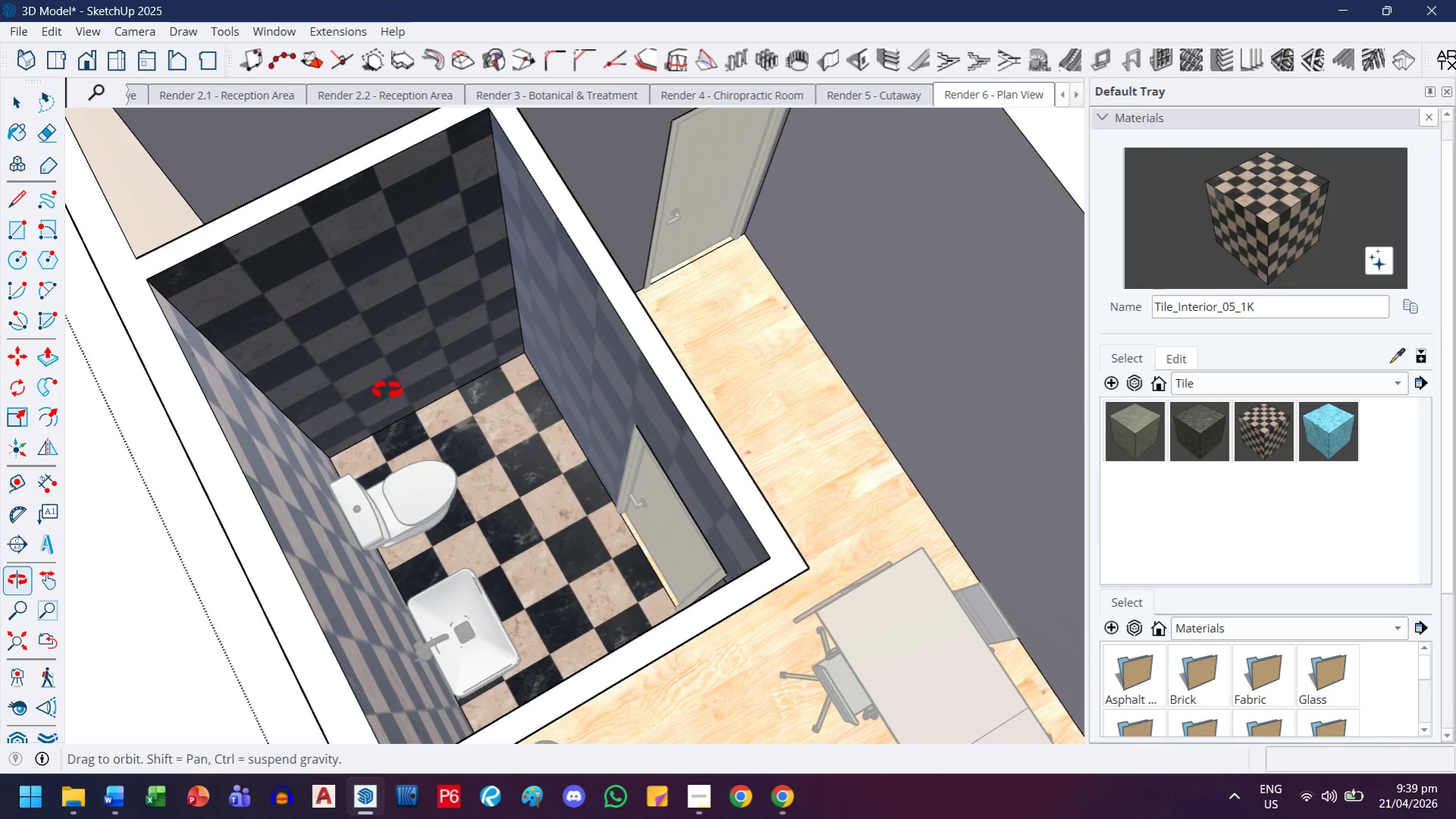 
scroll: coordinate [500, 383], scroll_direction: down, amount: 2.0
 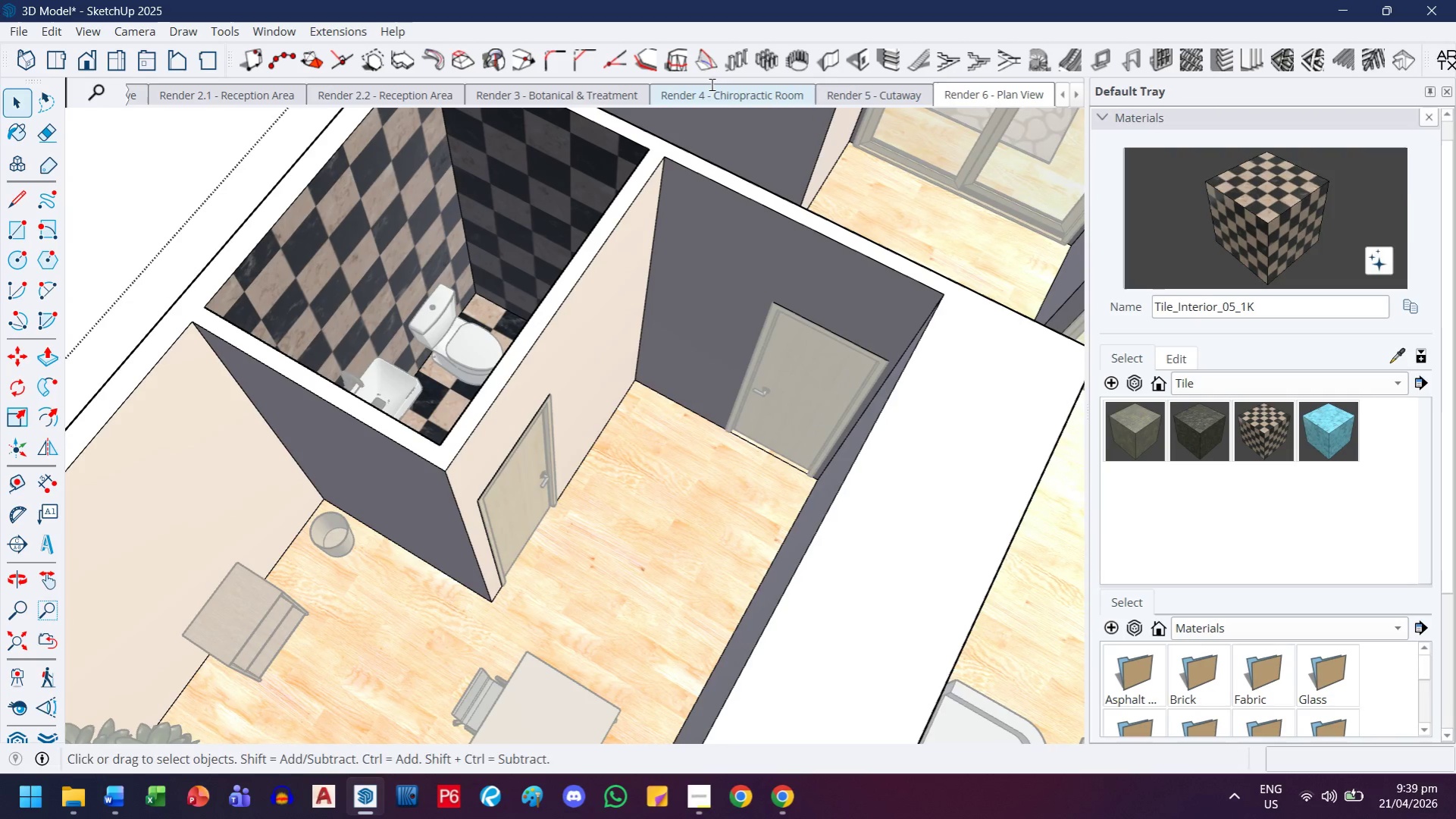 
left_click([990, 89])
 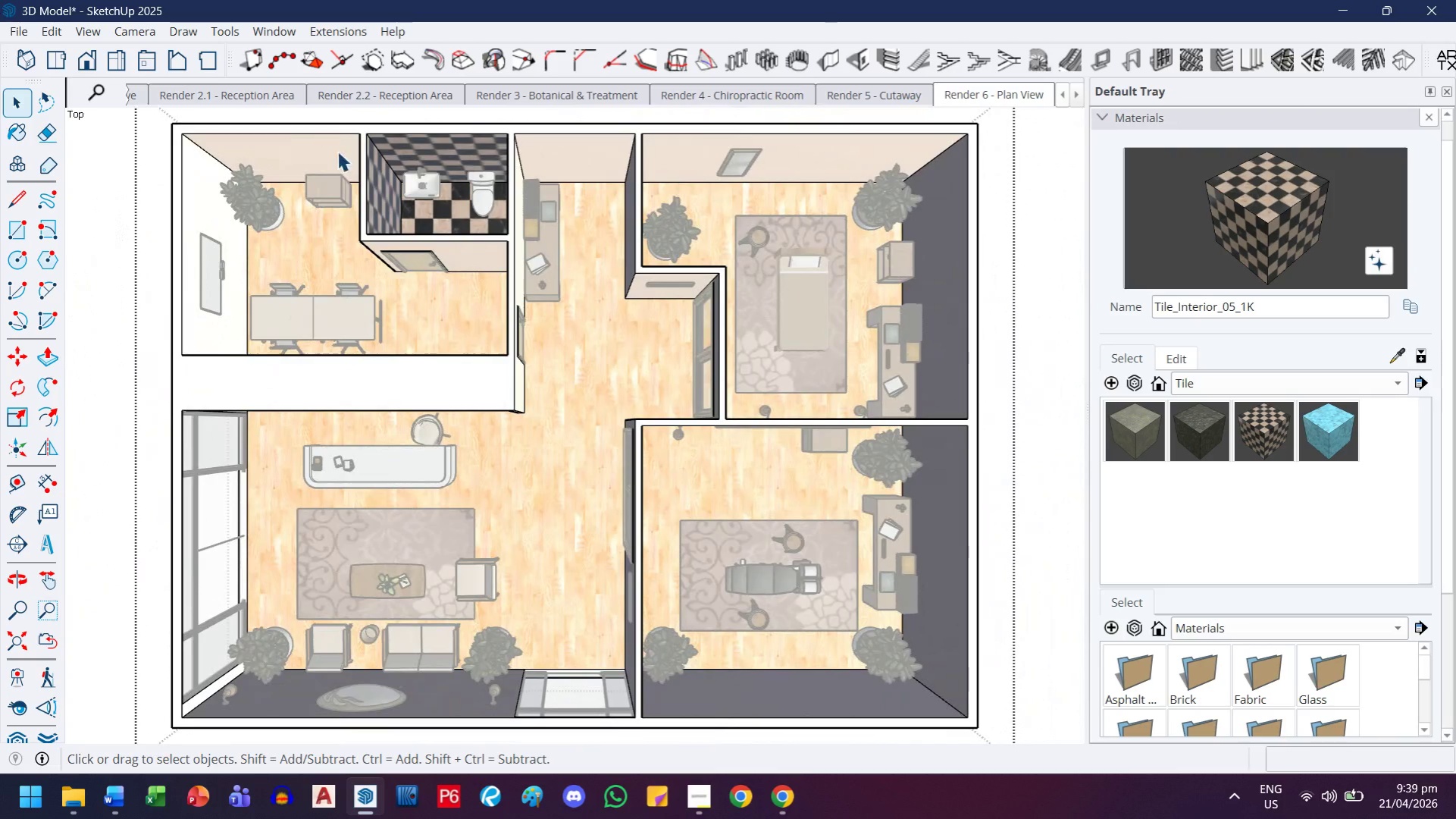 
double_click([131, 315])
 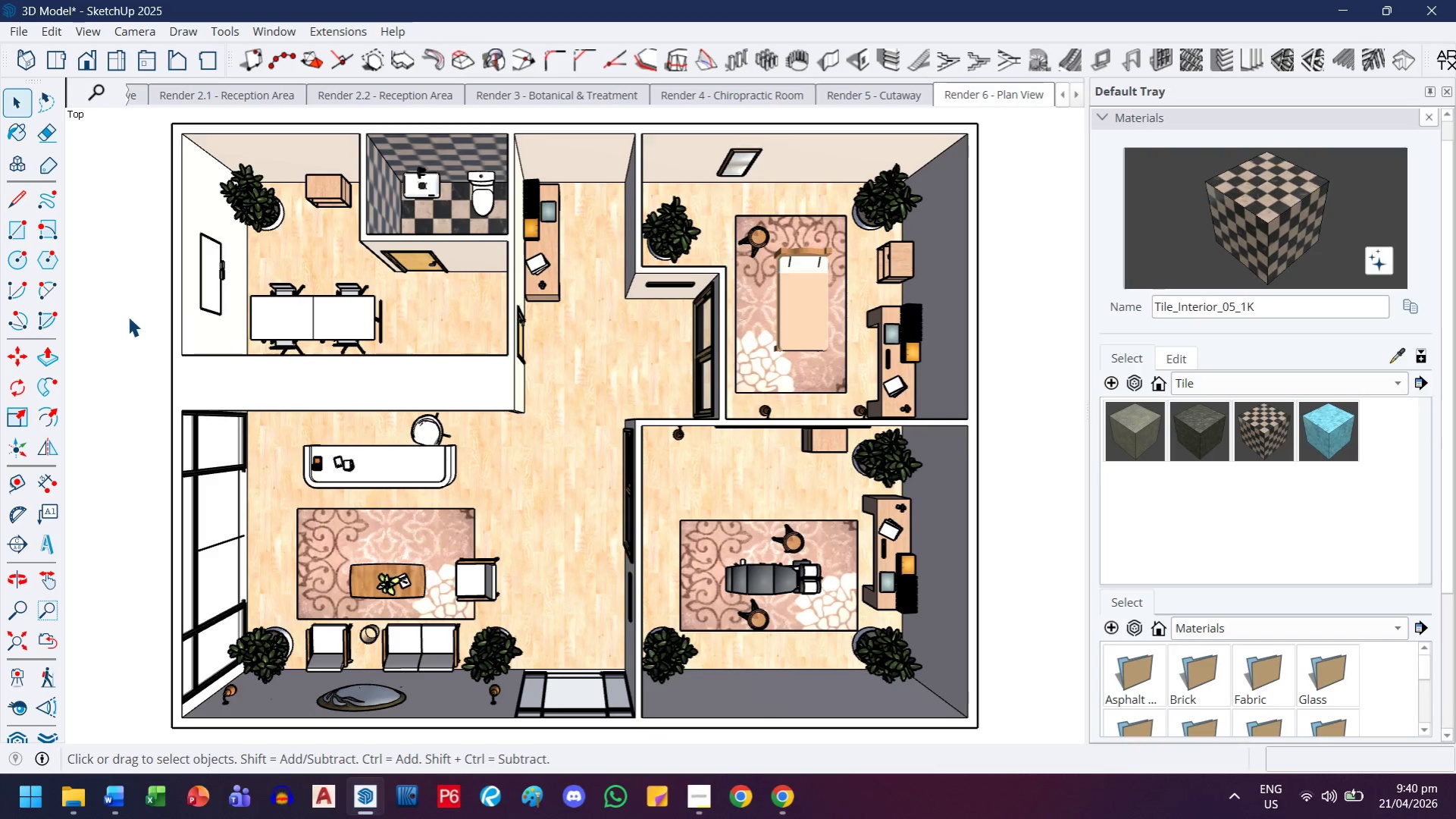 
wait(5.69)
 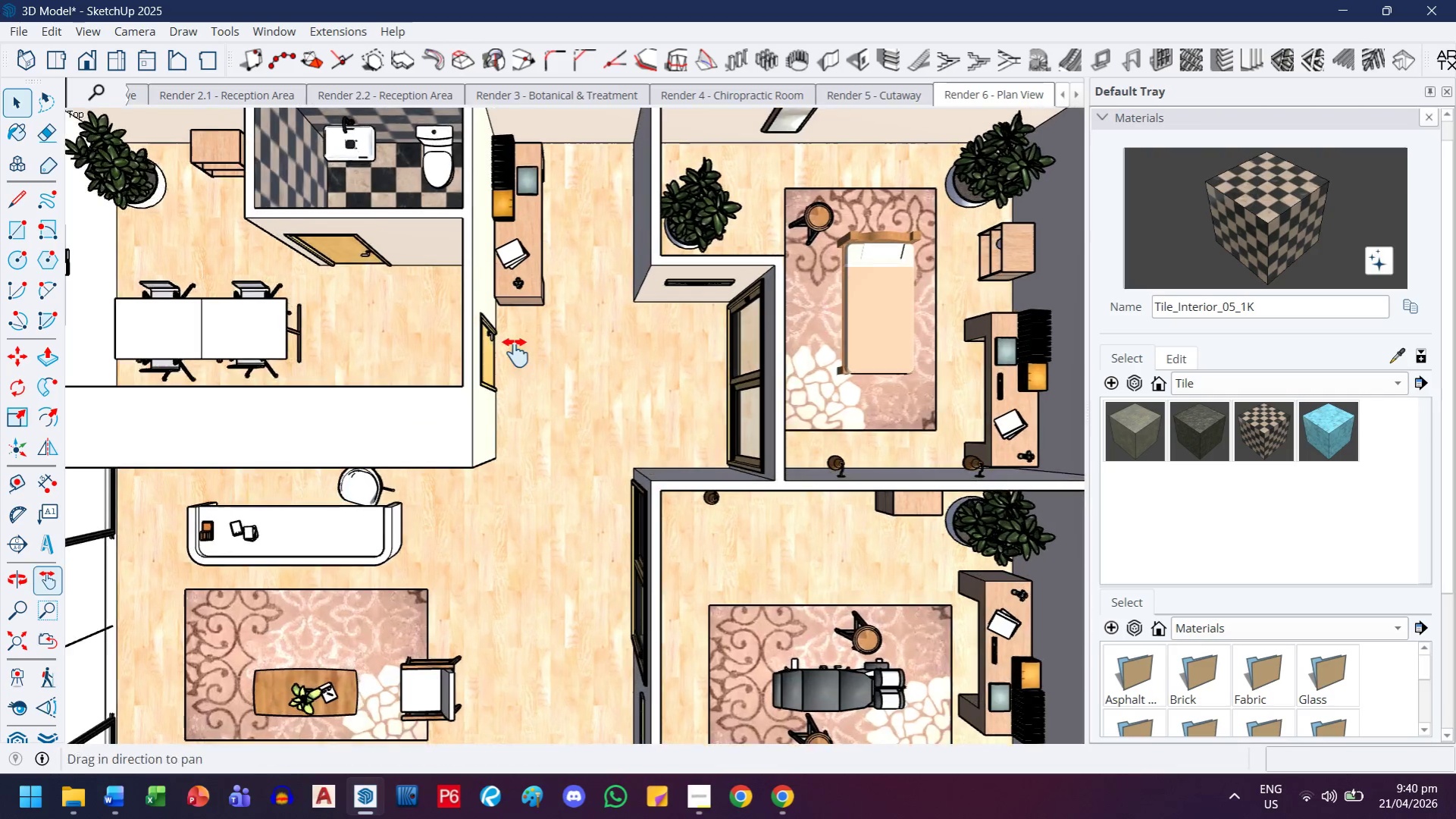 
key(H)
 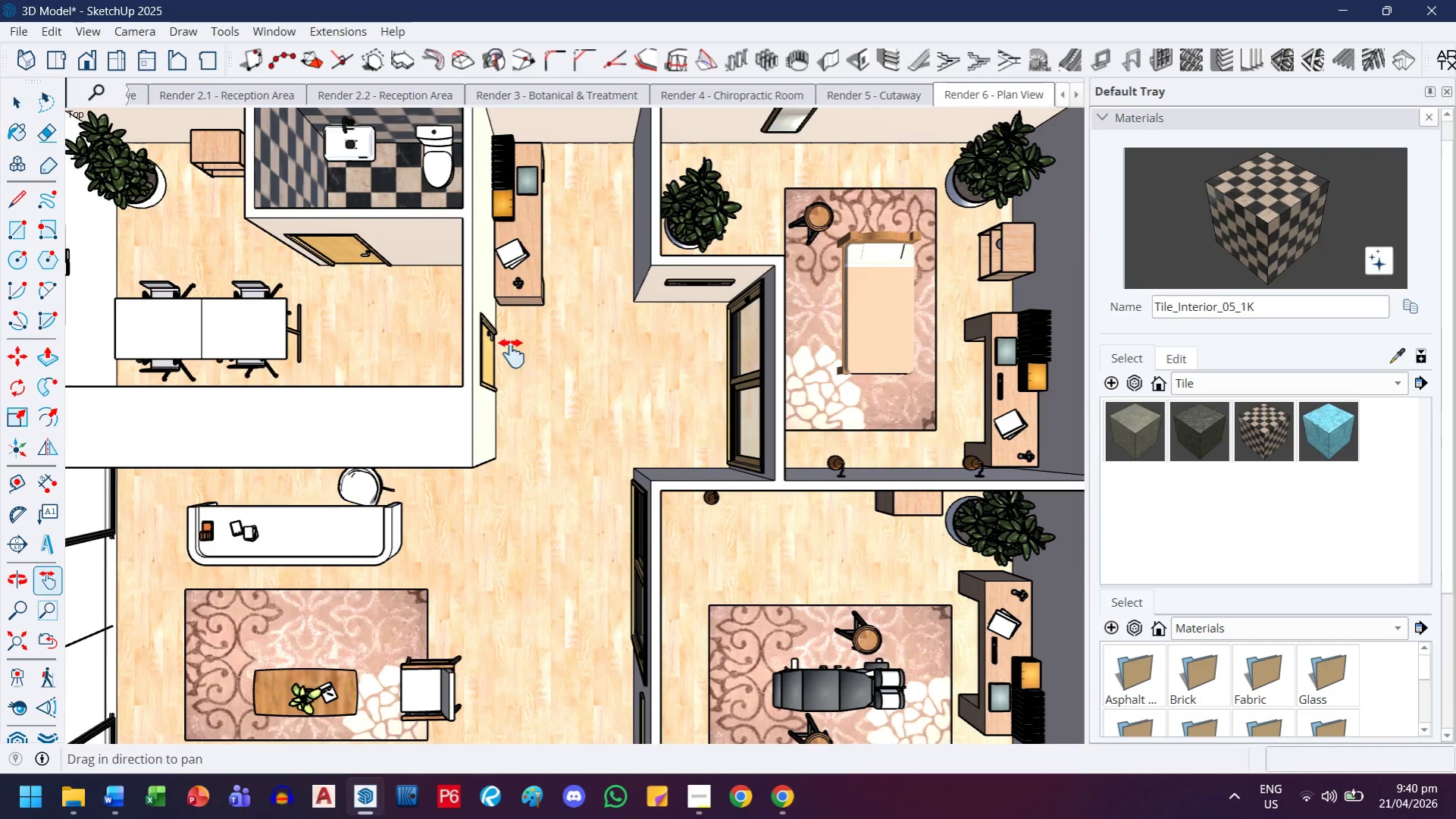 
left_click_drag(start_coordinate=[512, 353], to_coordinate=[543, 426])
 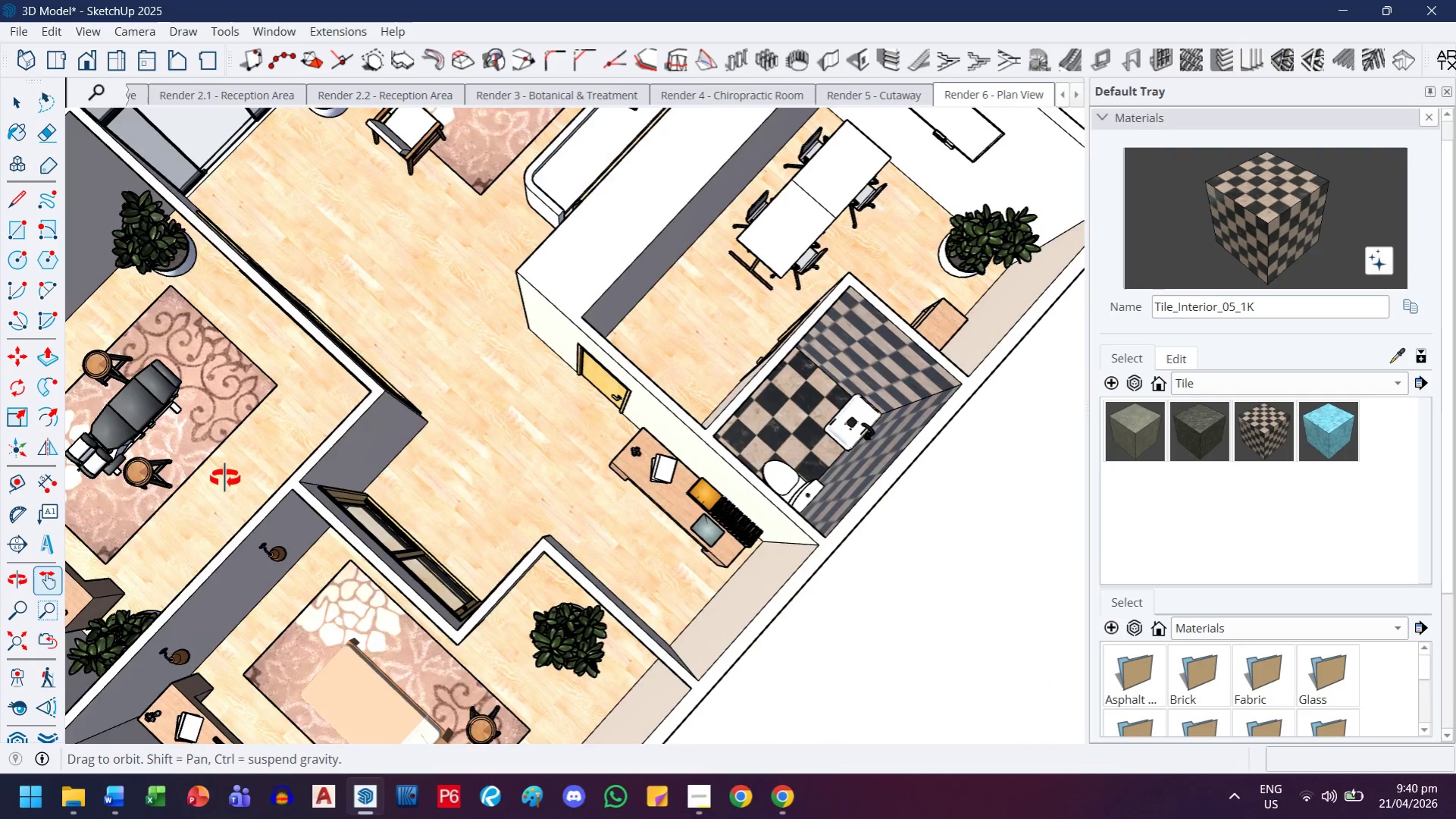 
scroll: coordinate [602, 290], scroll_direction: up, amount: 3.0
 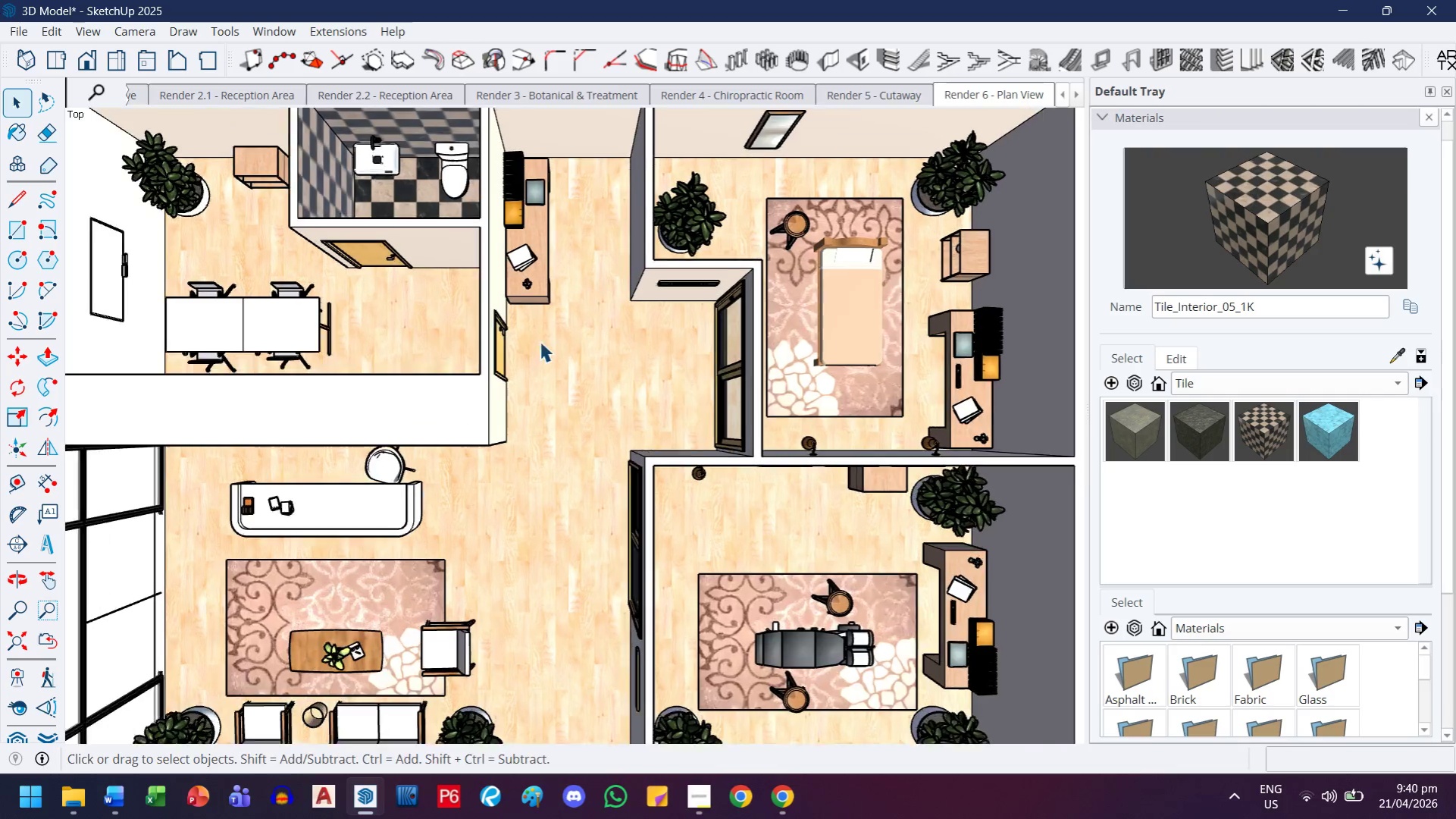 
left_click([18, 104])
 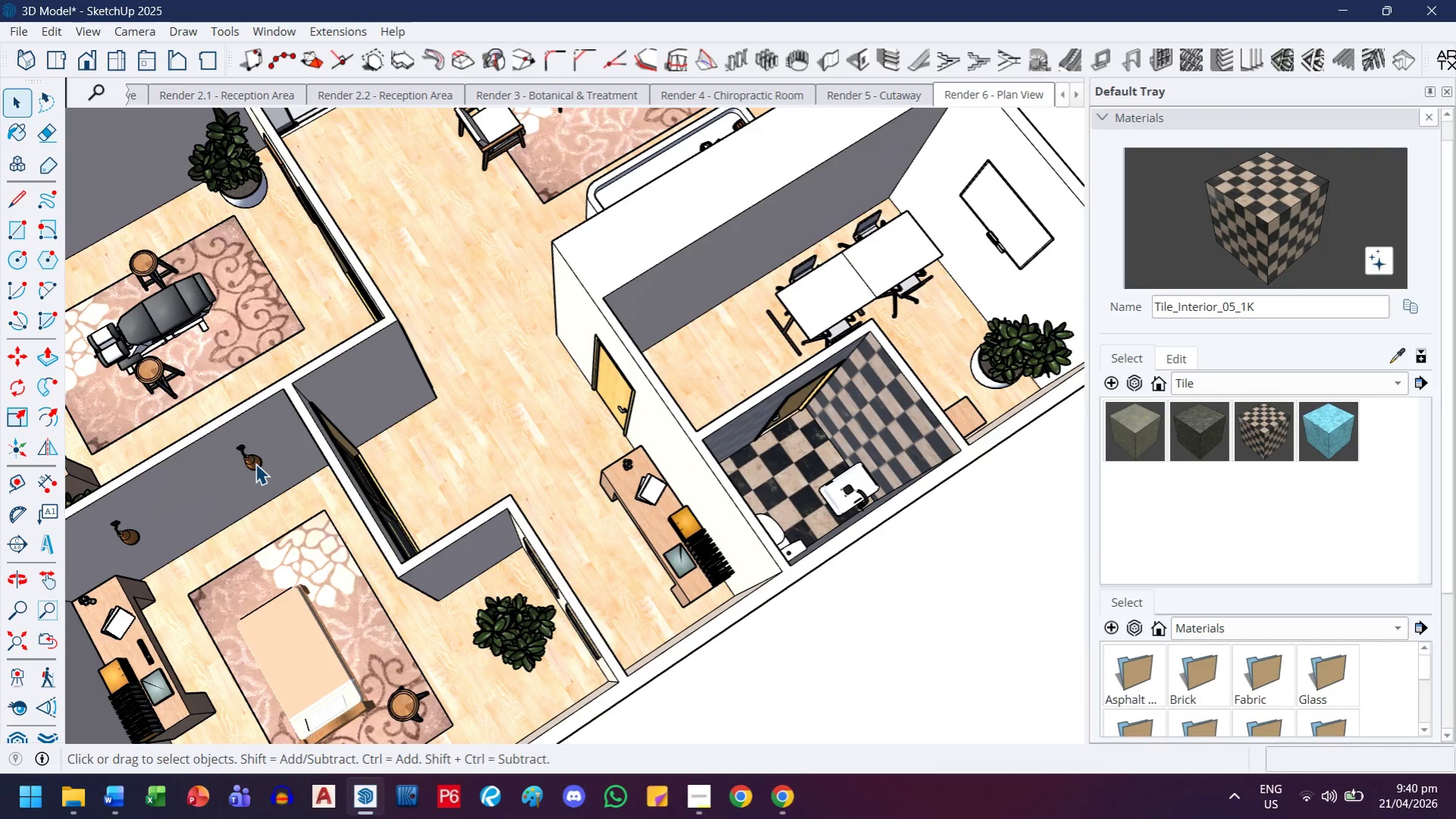 
left_click([255, 463])
 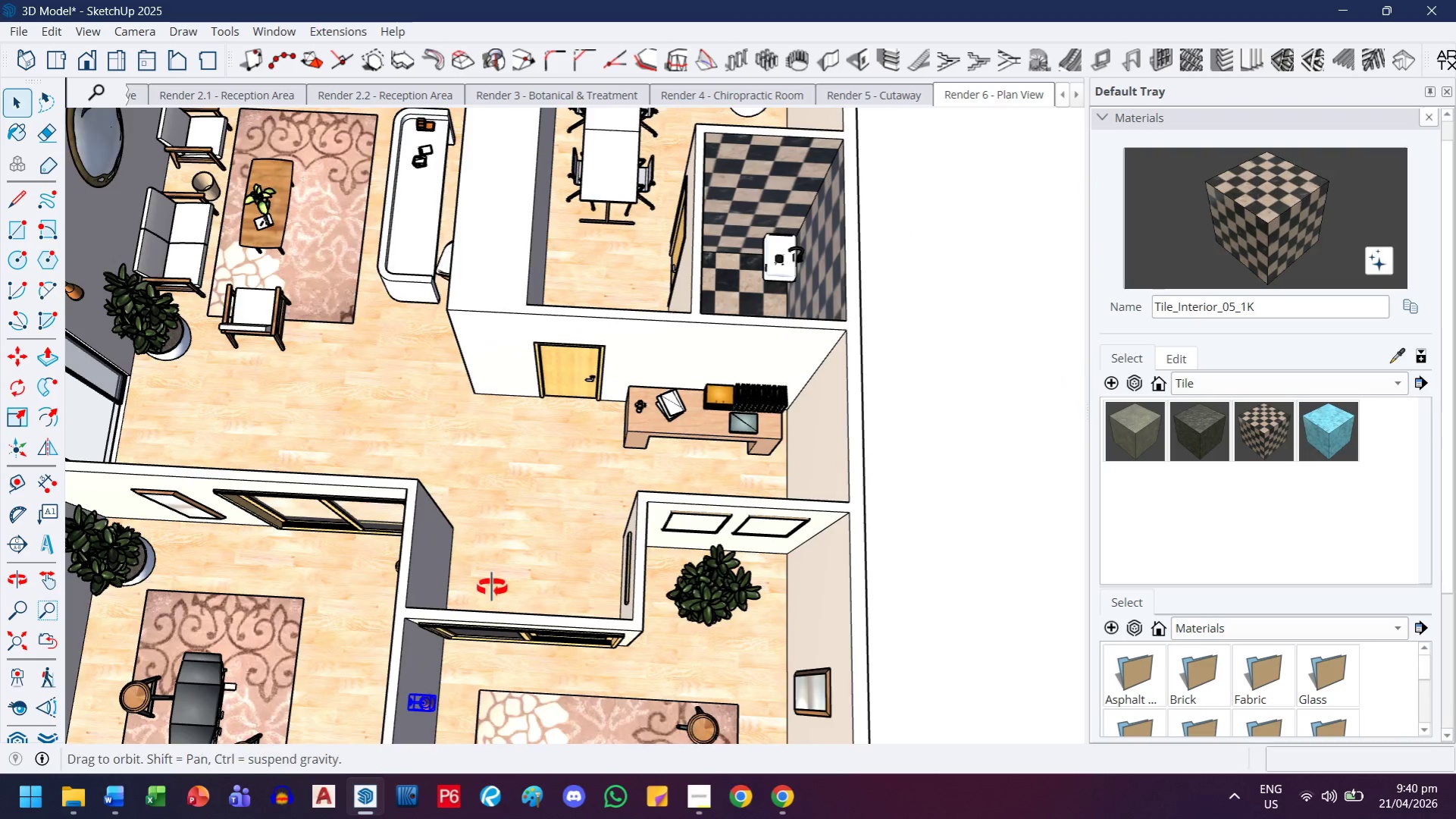 
scroll: coordinate [471, 620], scroll_direction: up, amount: 2.0
 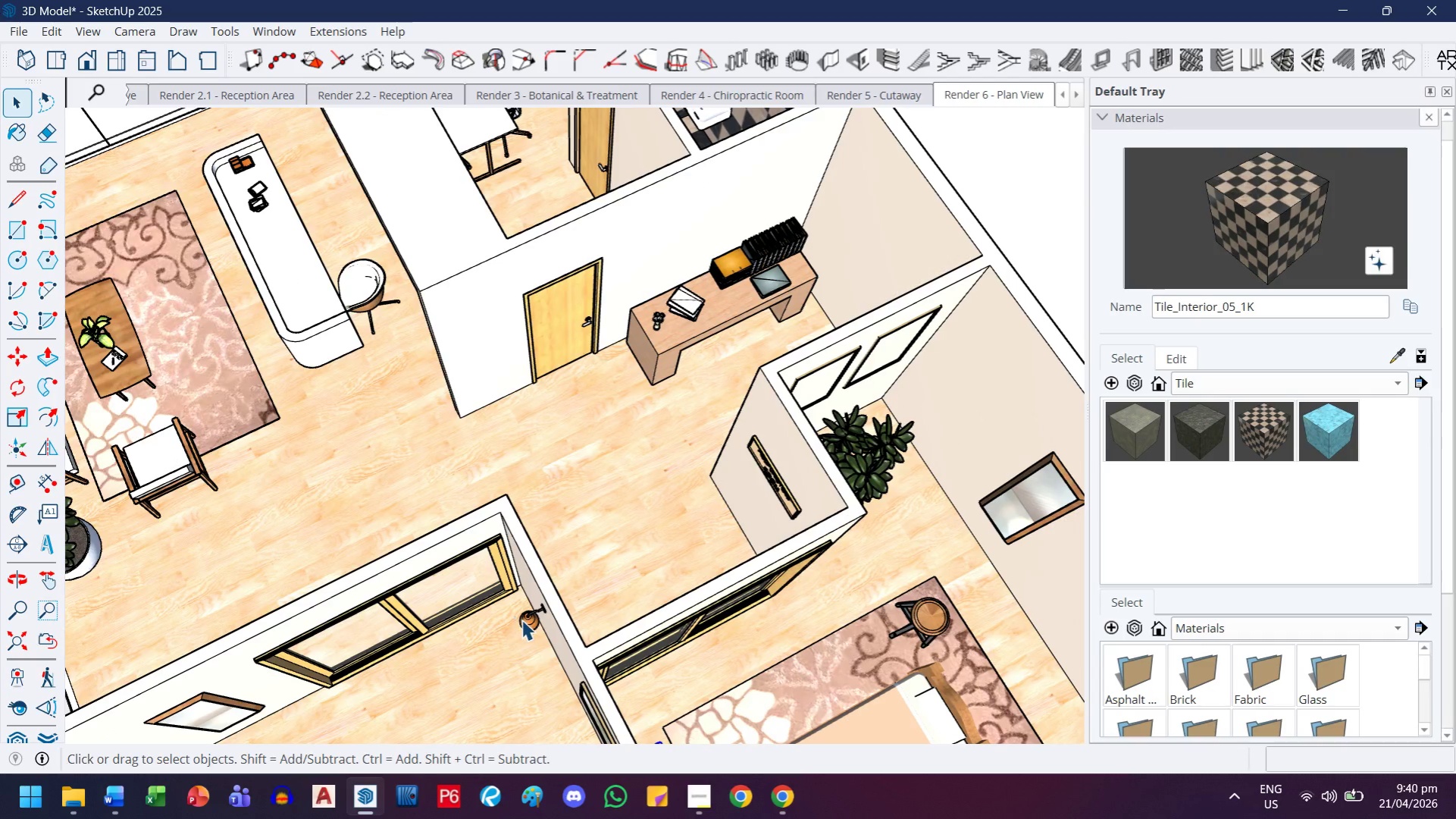 
left_click([523, 620])
 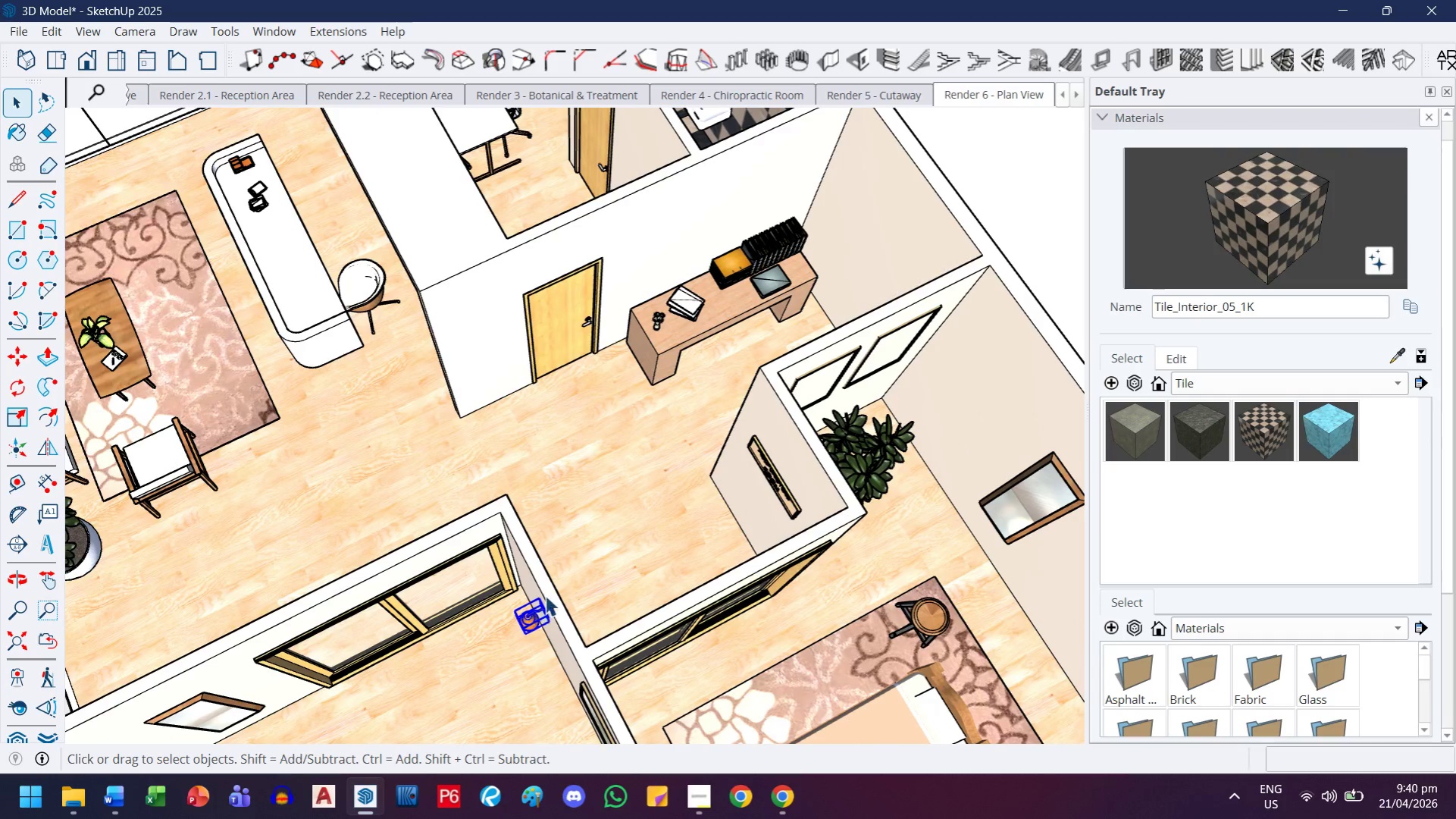 
key(M)
 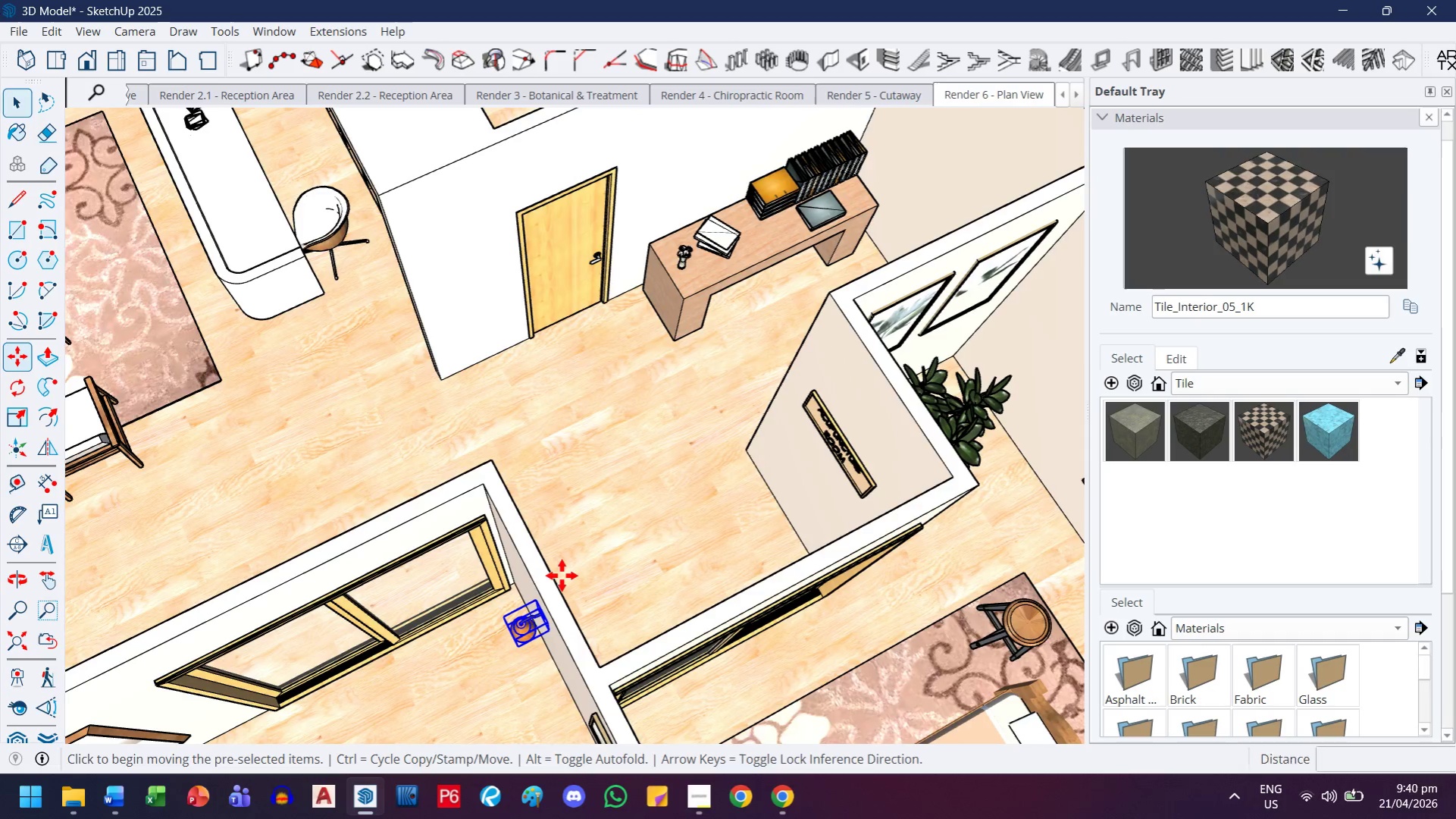 
scroll: coordinate [548, 593], scroll_direction: up, amount: 3.0
 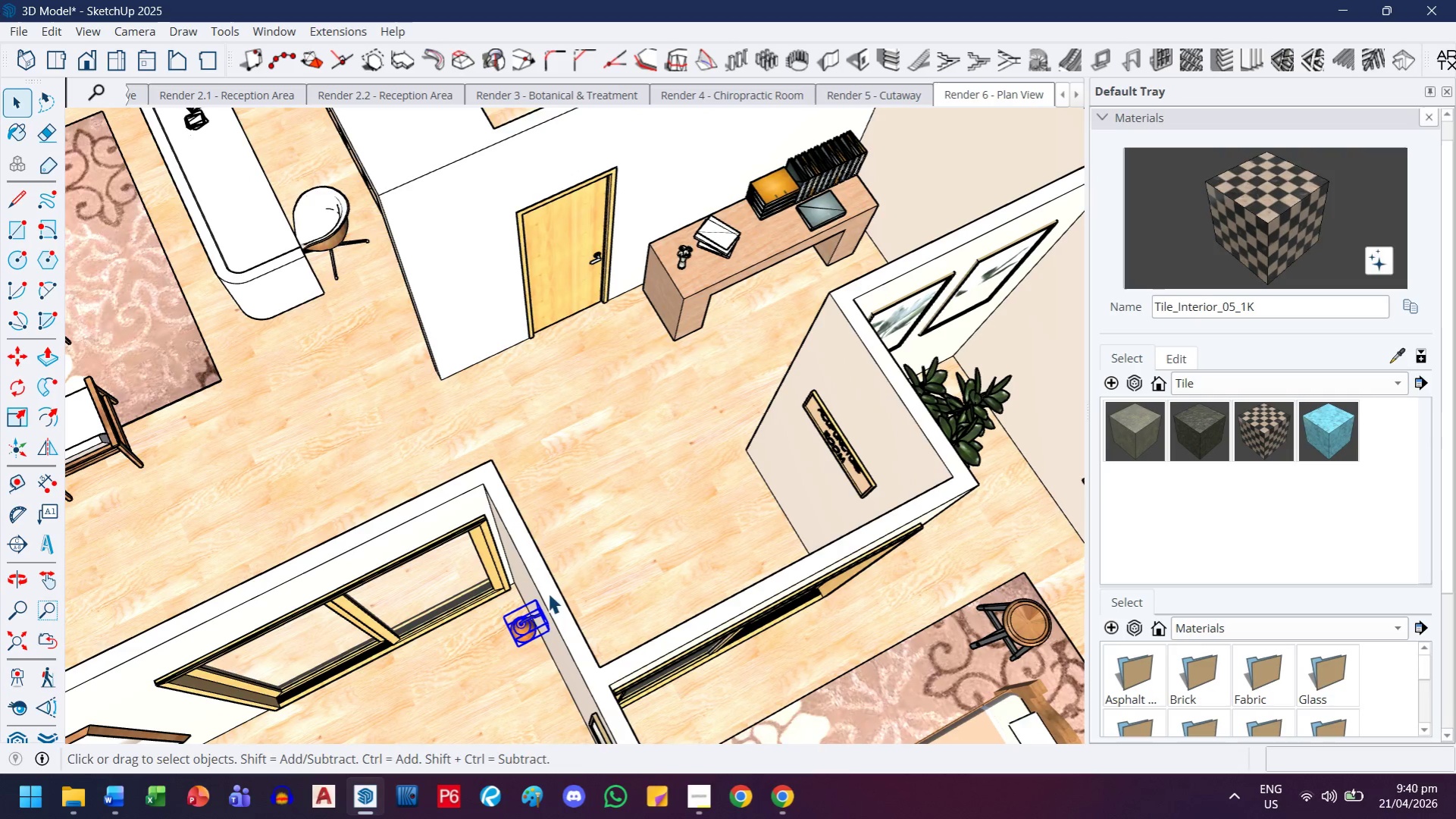 
key(Control+ControlLeft)
 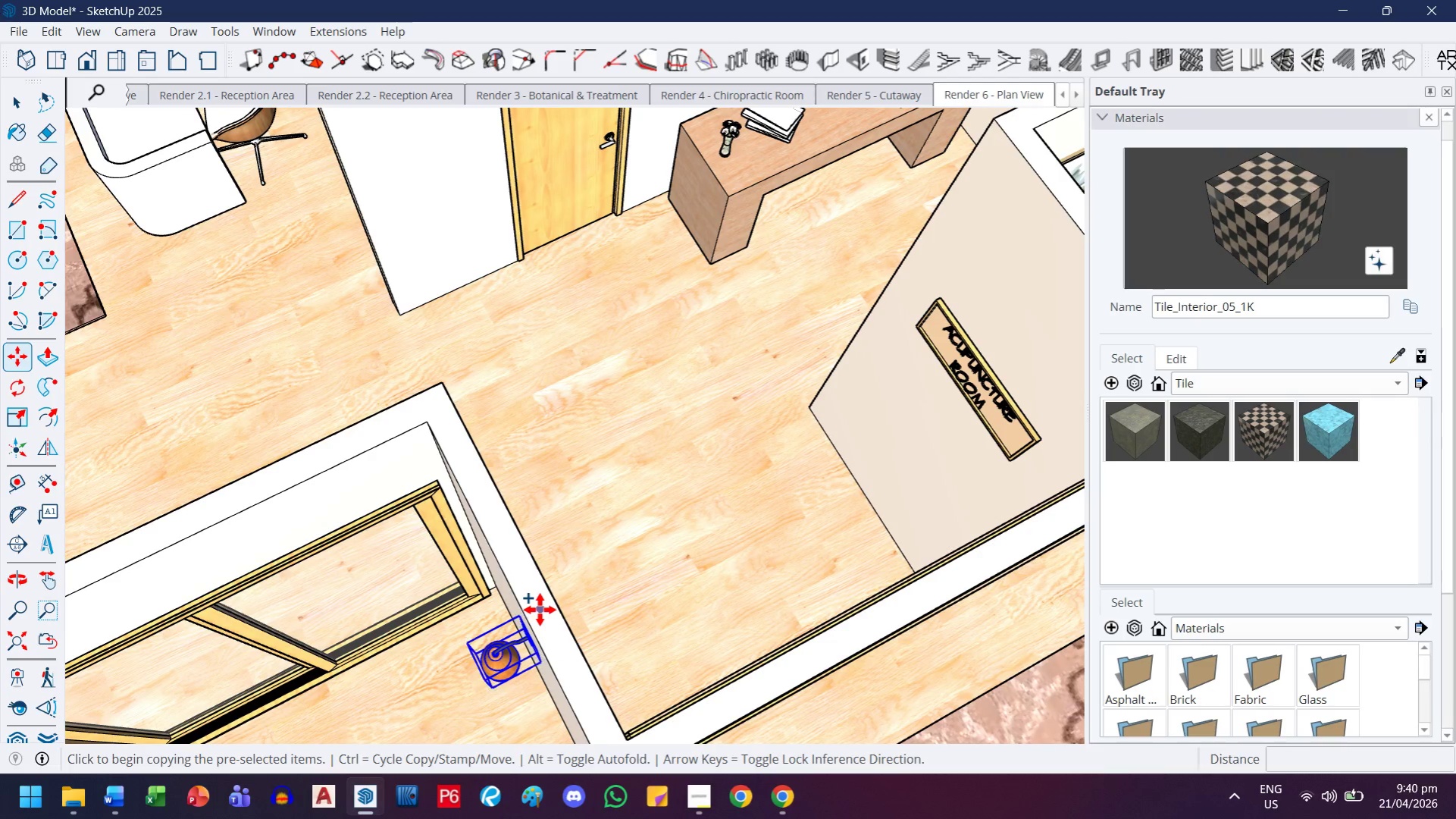 
scroll: coordinate [531, 629], scroll_direction: up, amount: 10.0
 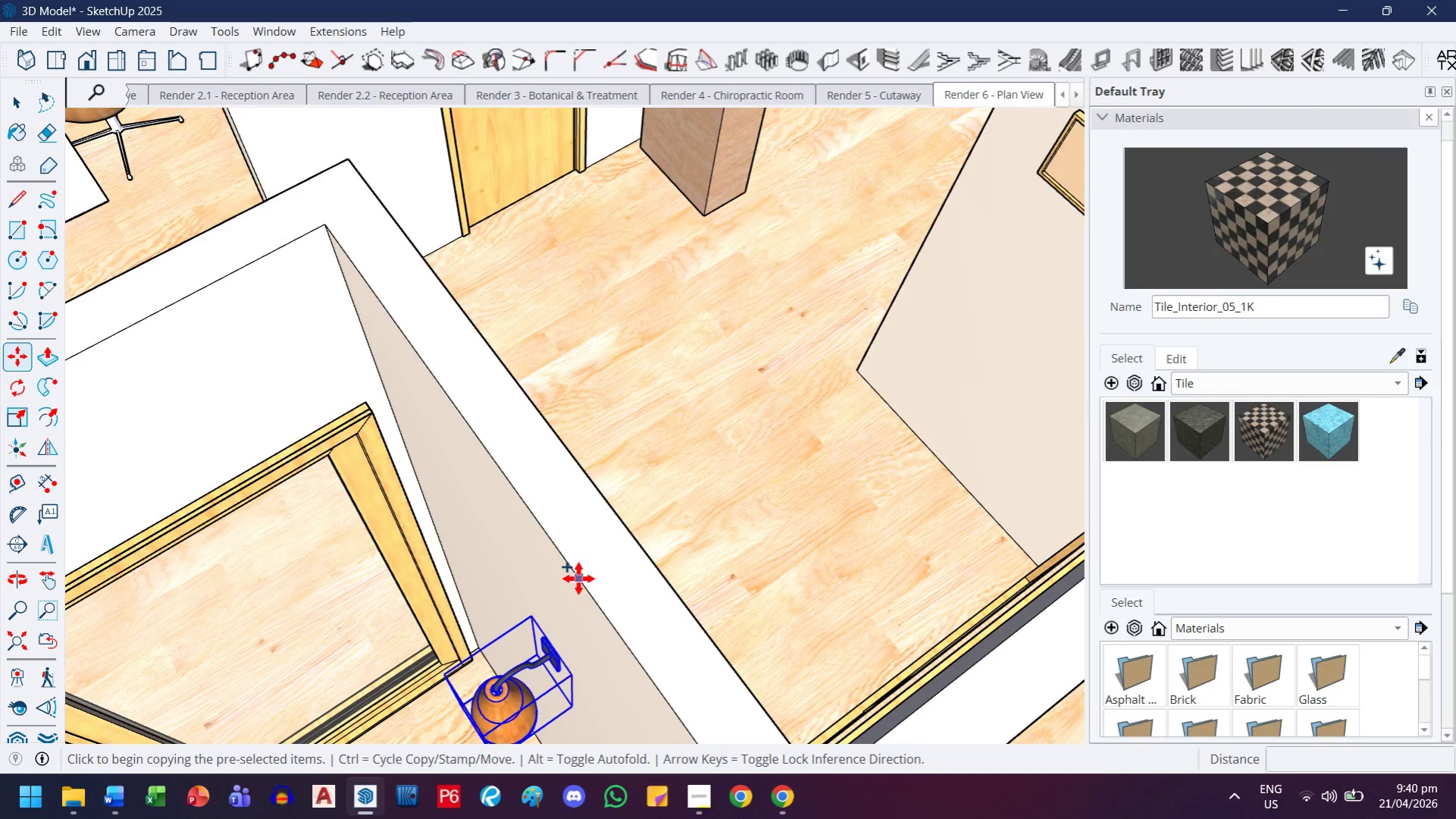 
left_click([578, 577])
 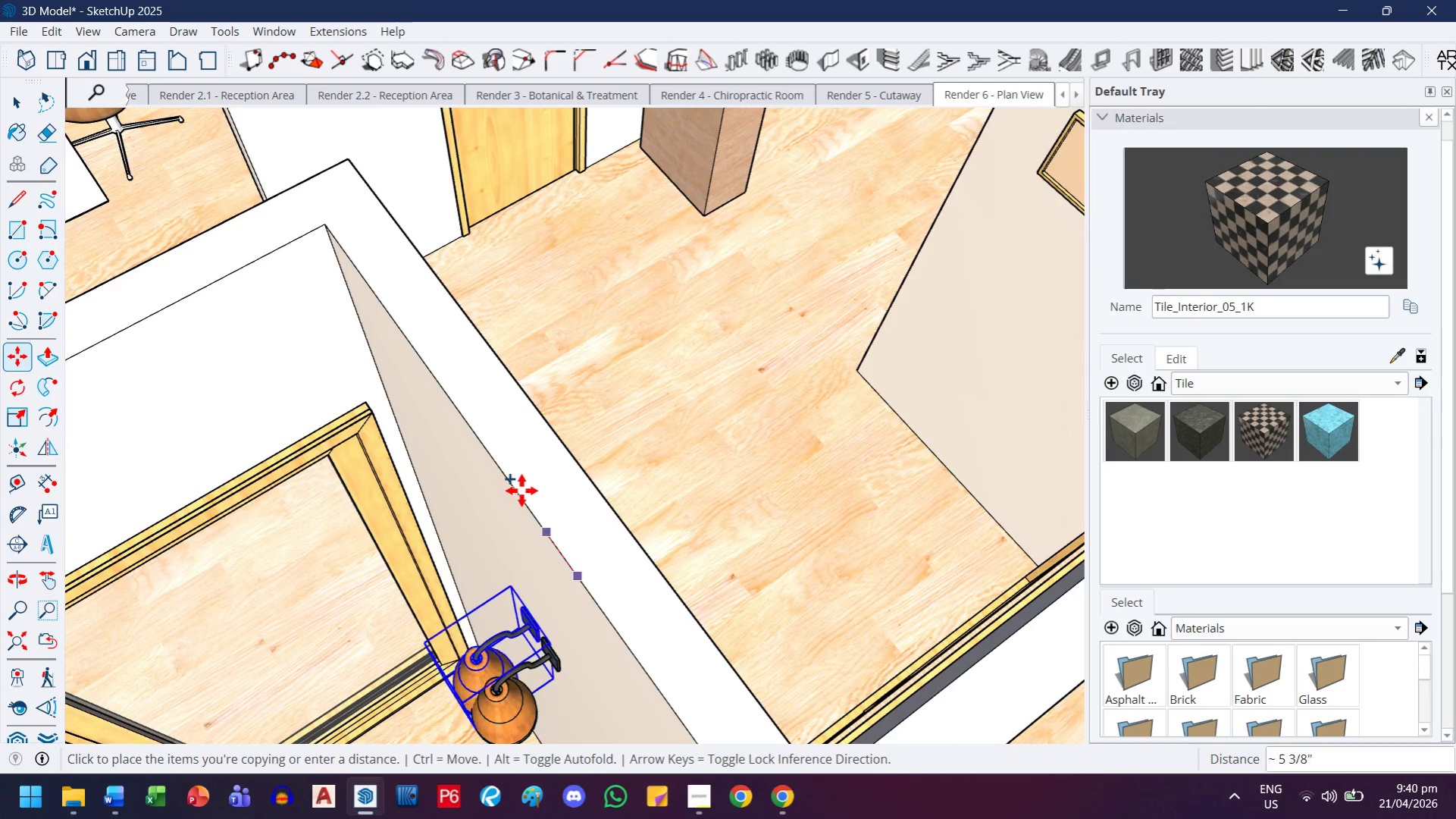 
key(H)
 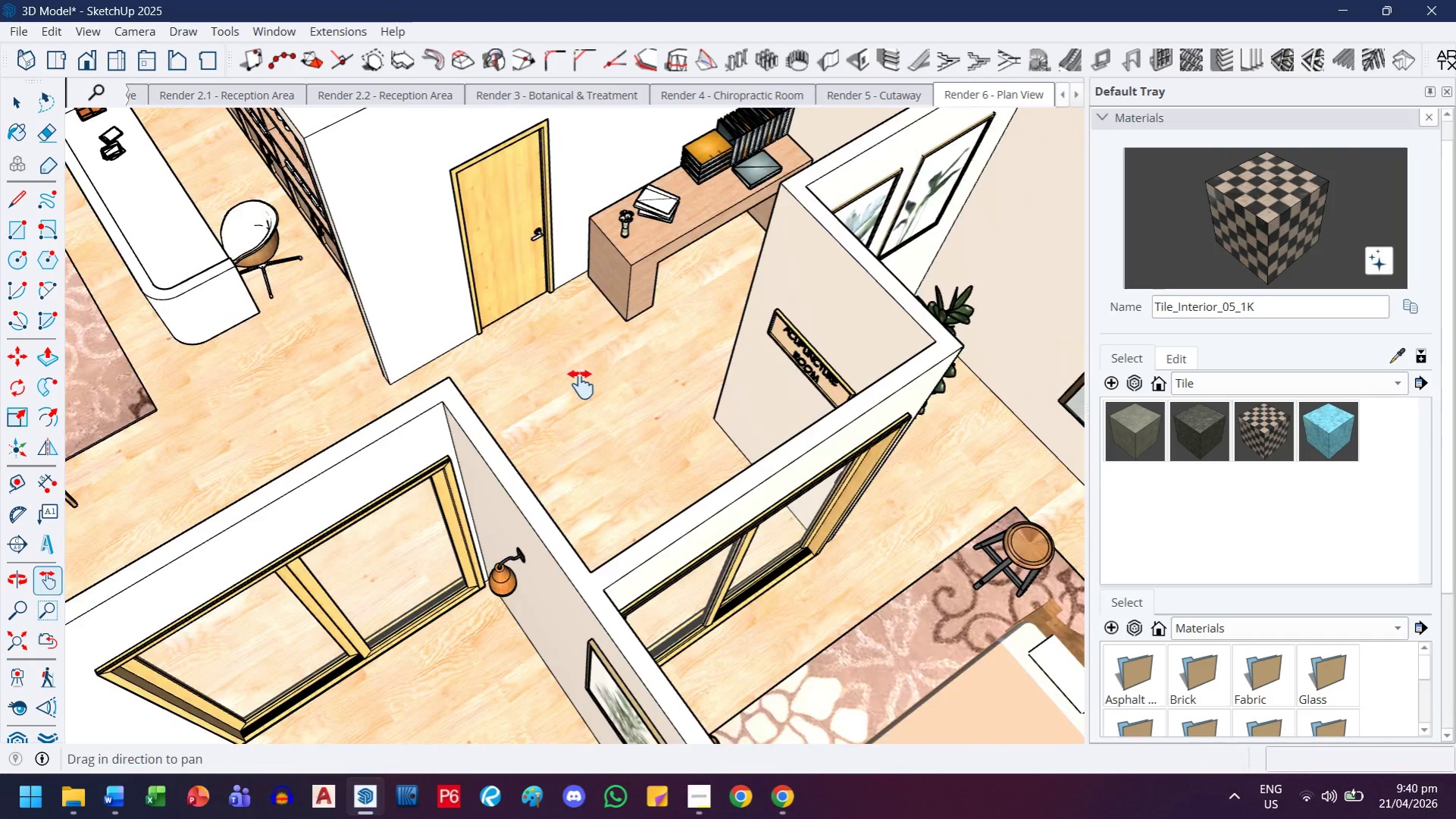 
left_click_drag(start_coordinate=[581, 379], to_coordinate=[524, 627])
 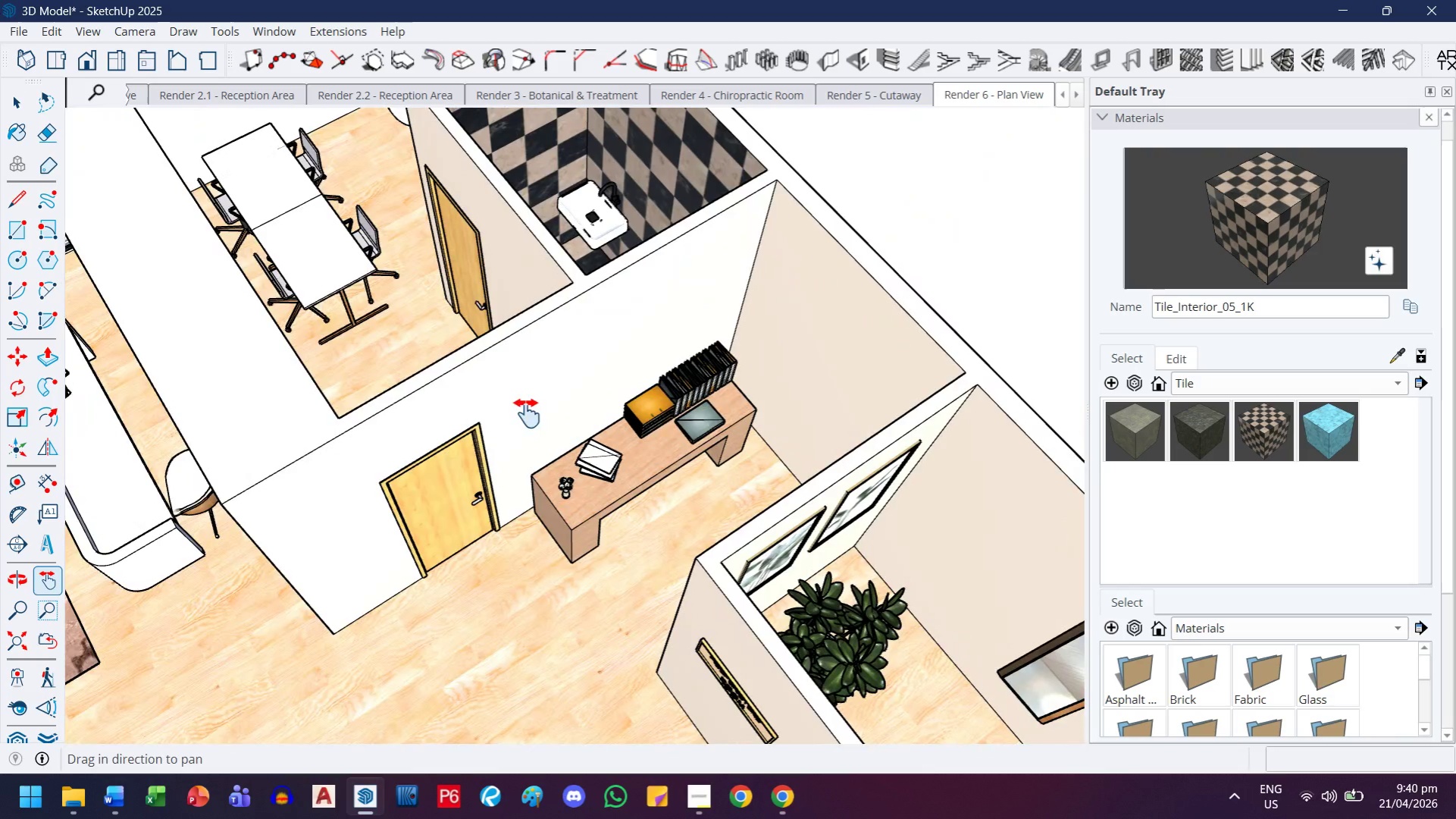 
scroll: coordinate [501, 488], scroll_direction: down, amount: 15.0
 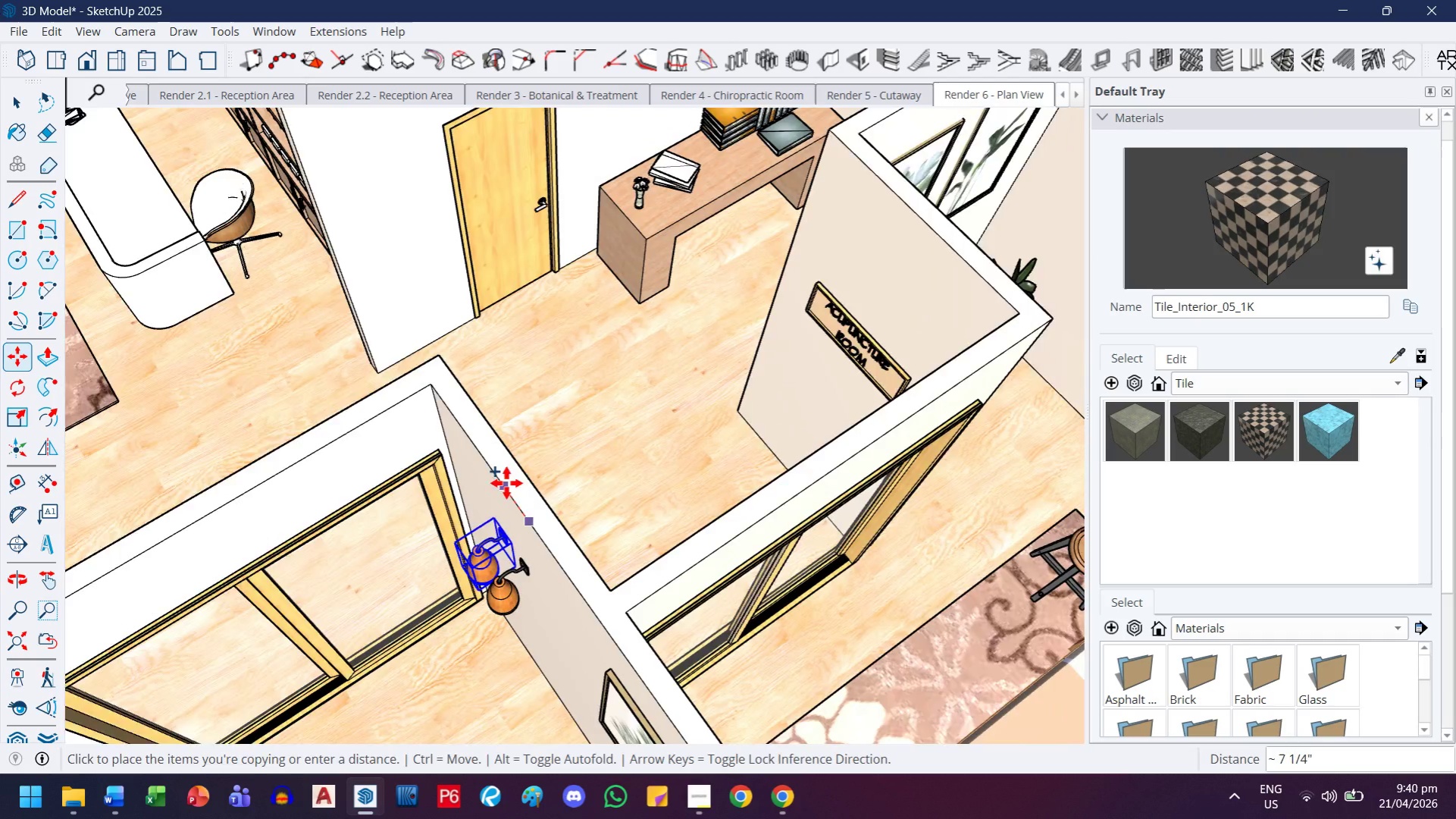 
left_click_drag(start_coordinate=[527, 406], to_coordinate=[527, 551])
 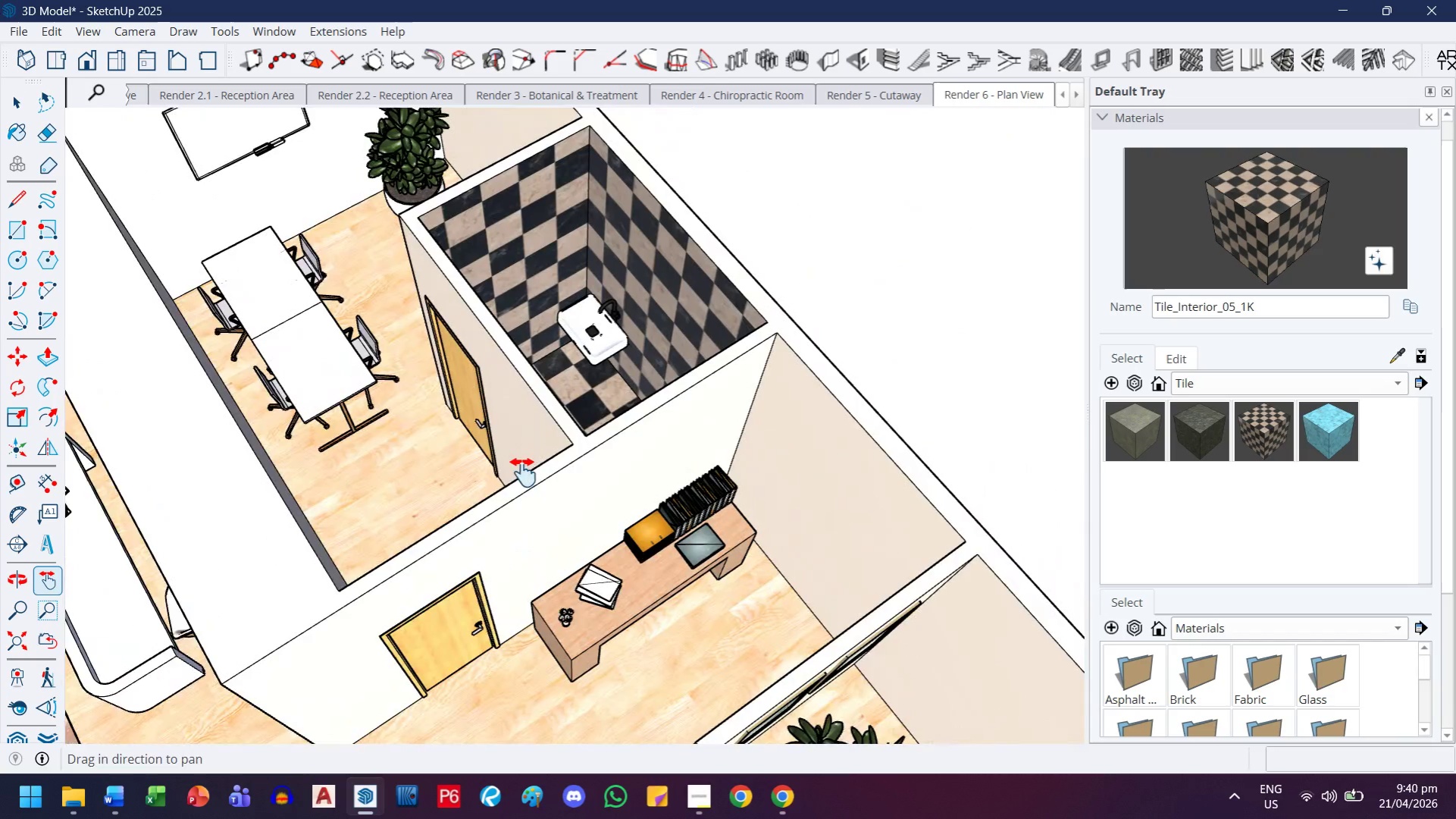 
scroll: coordinate [523, 472], scroll_direction: up, amount: 1.0
 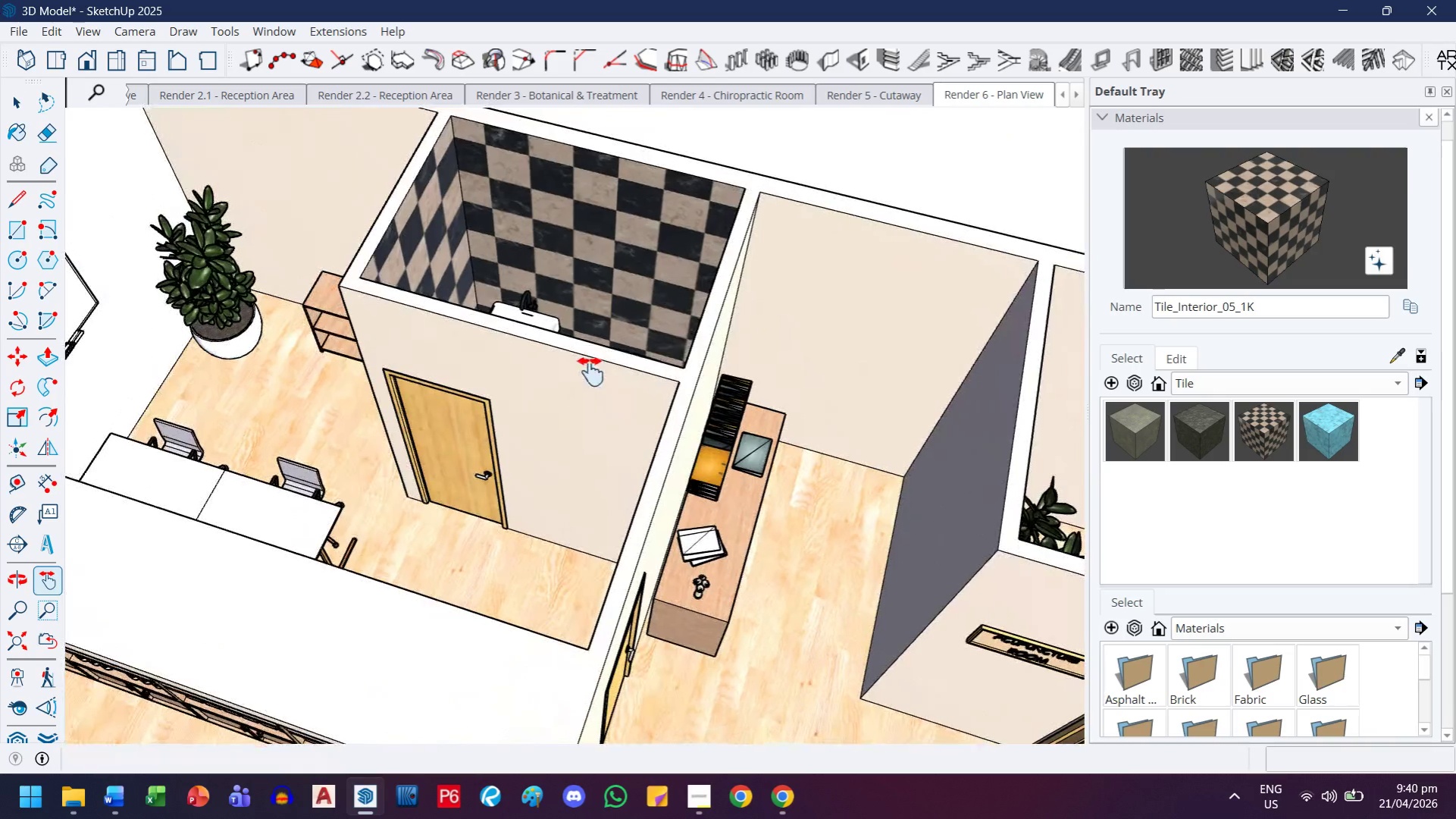 
key(Escape)
 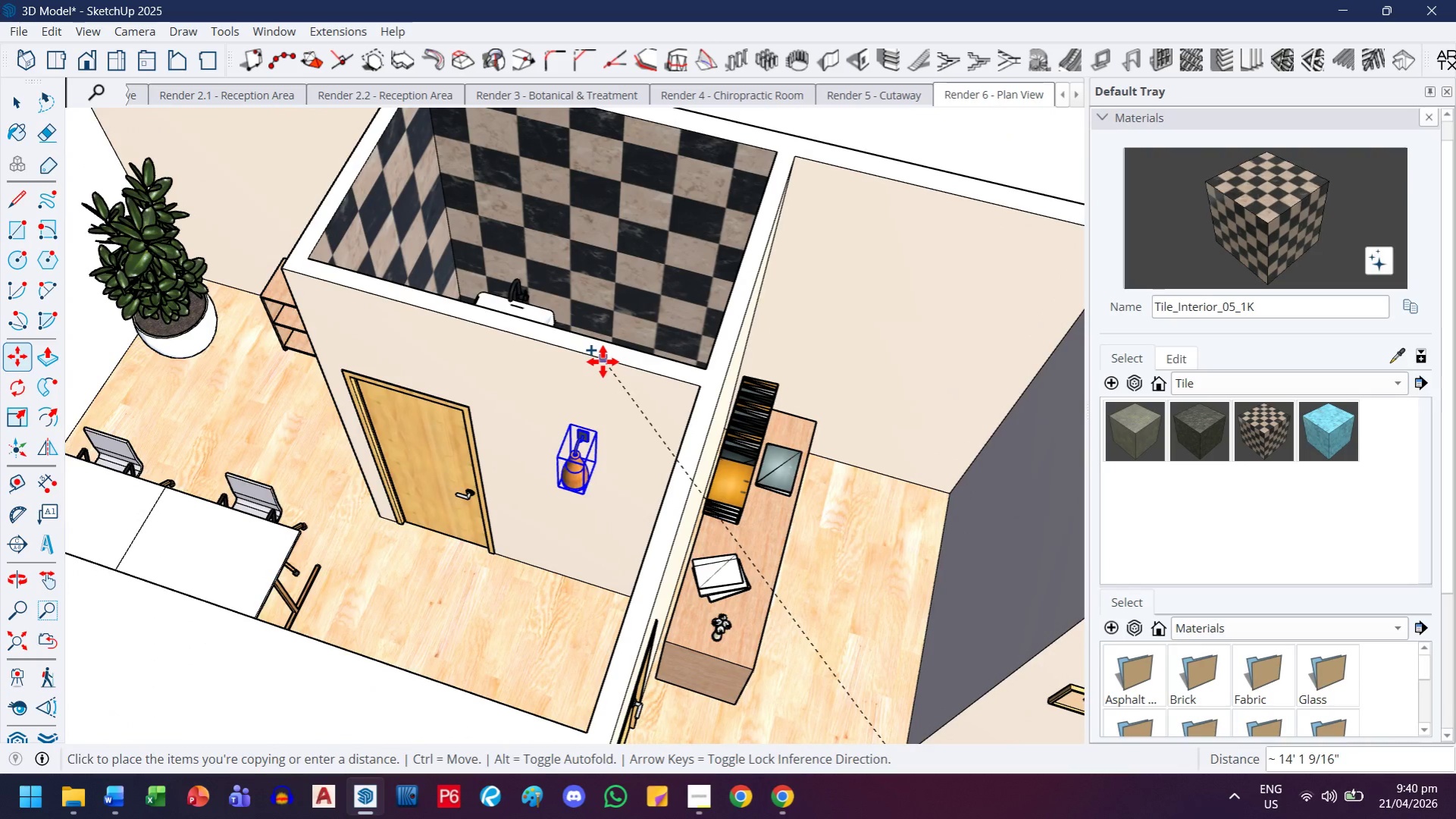 
scroll: coordinate [593, 364], scroll_direction: up, amount: 2.0
 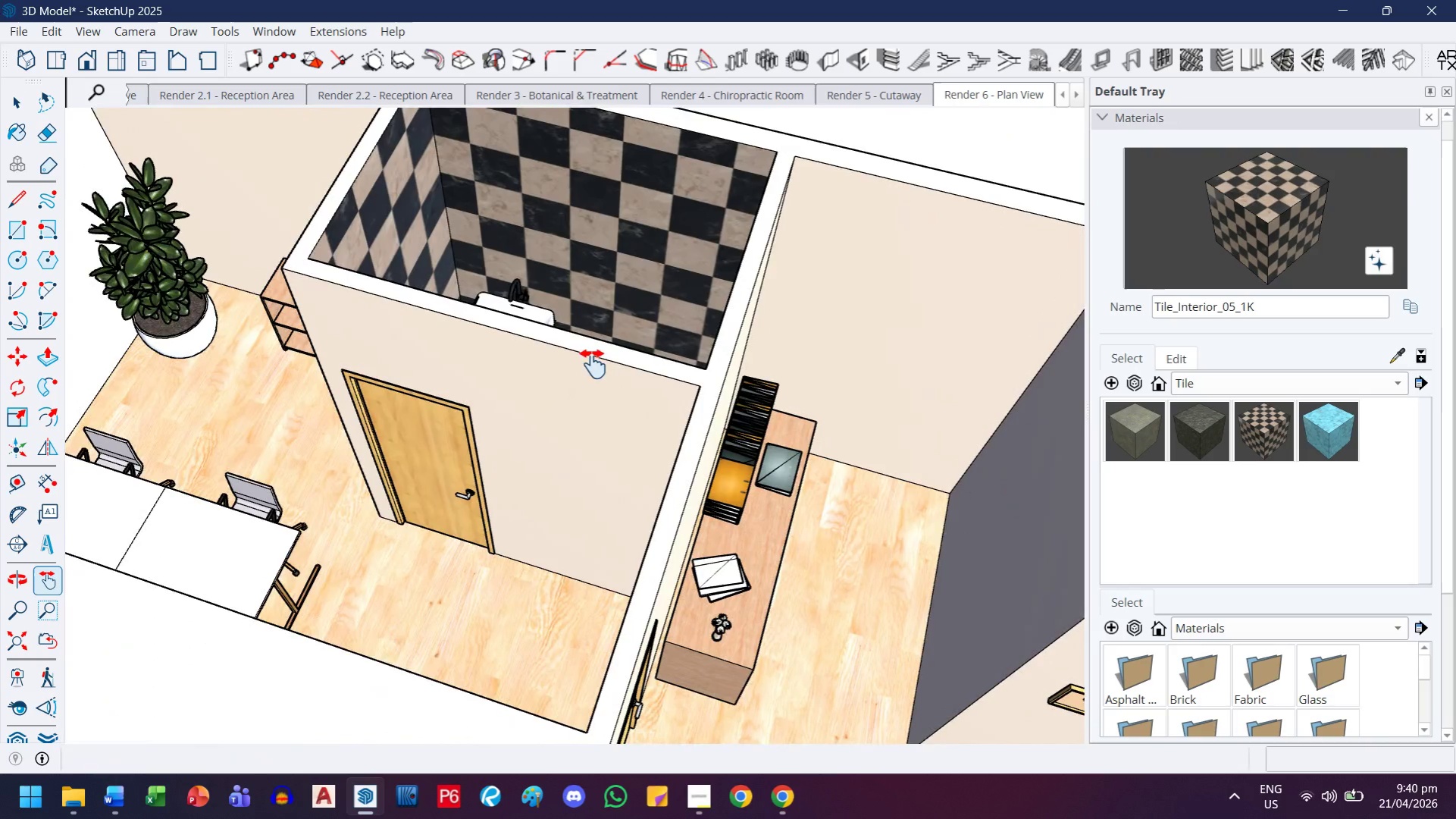 
left_click([603, 362])
 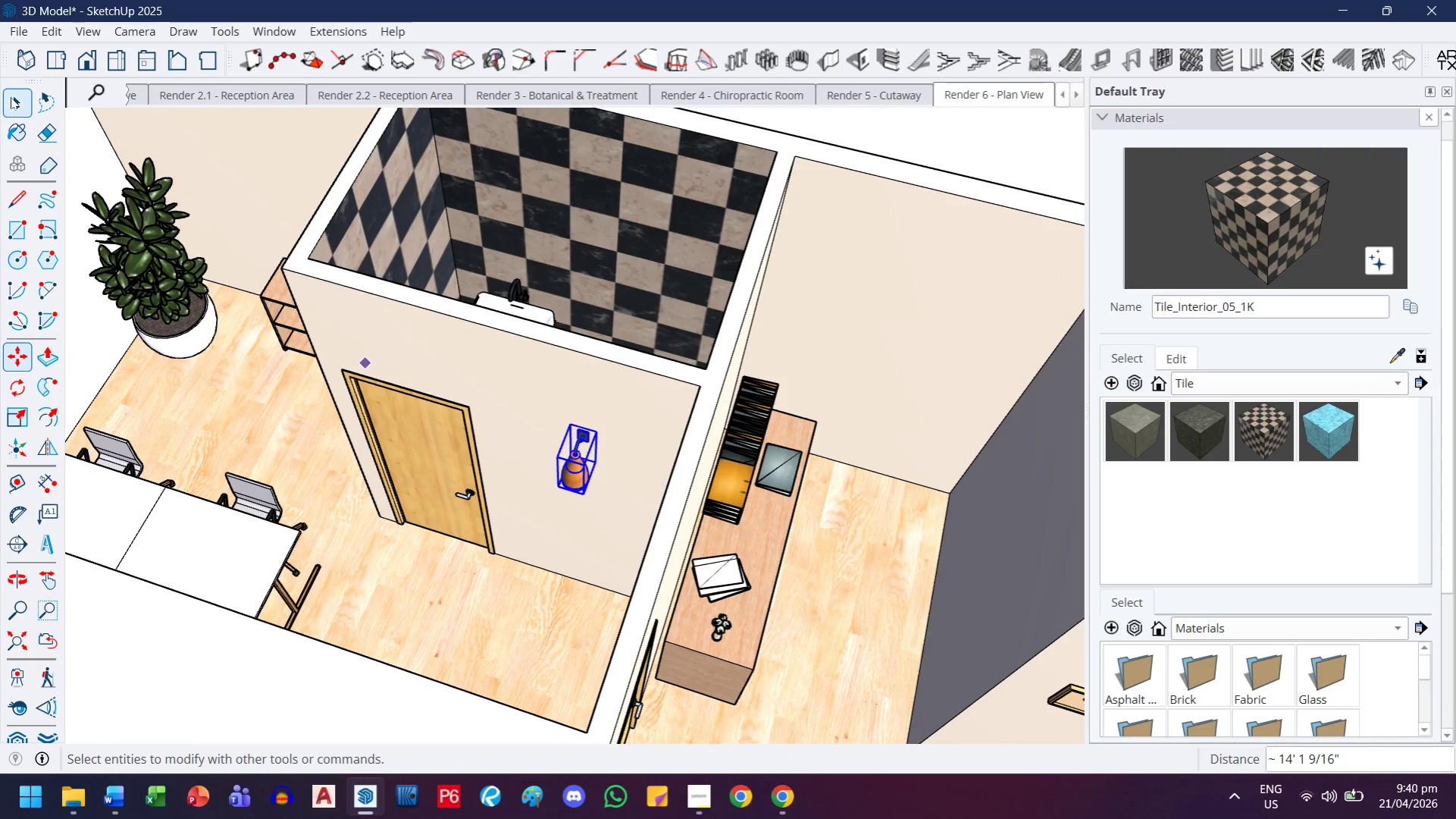 
key(Escape)
 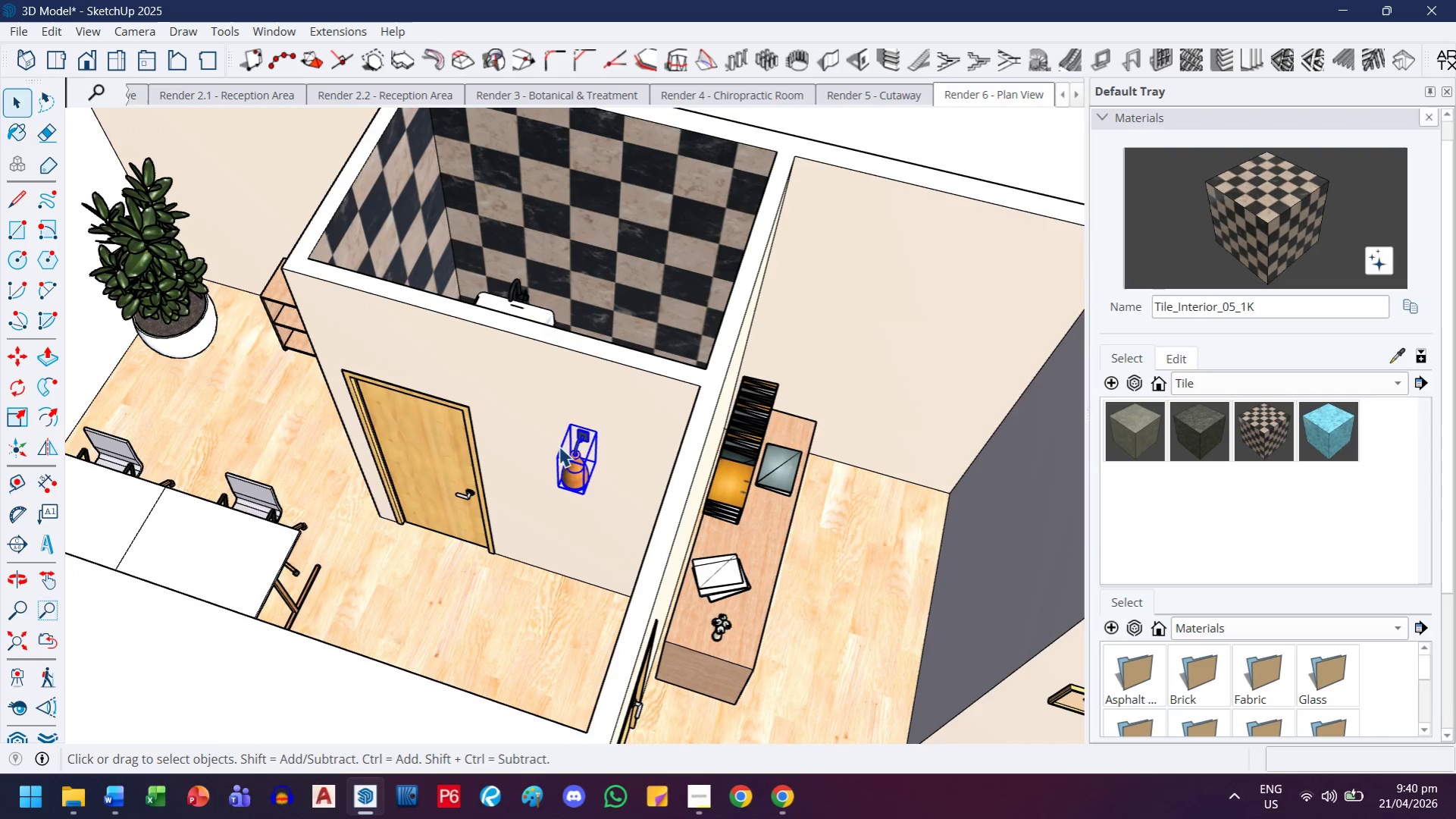 
key(Escape)
 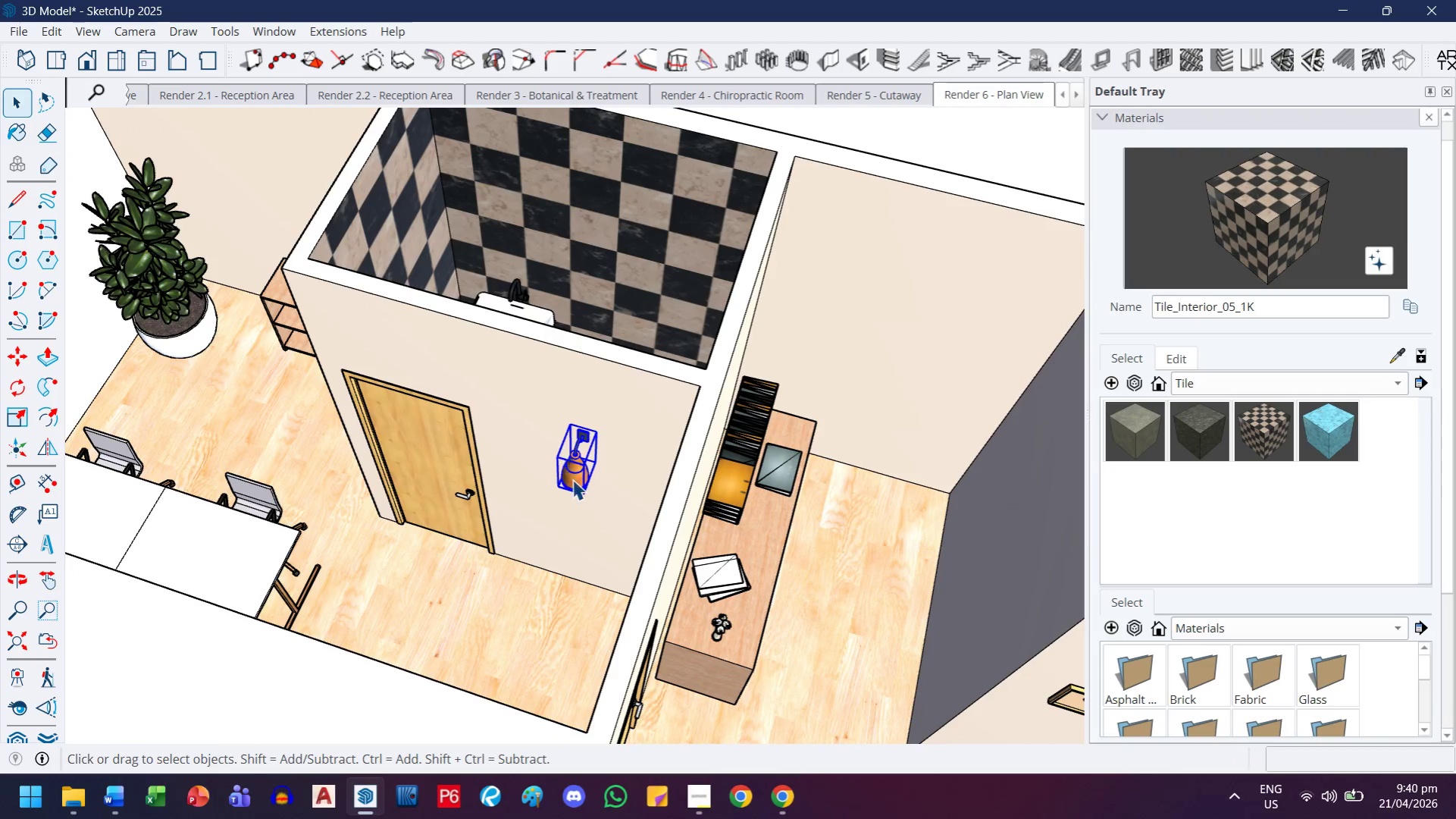 
scroll: coordinate [570, 472], scroll_direction: down, amount: 2.0
 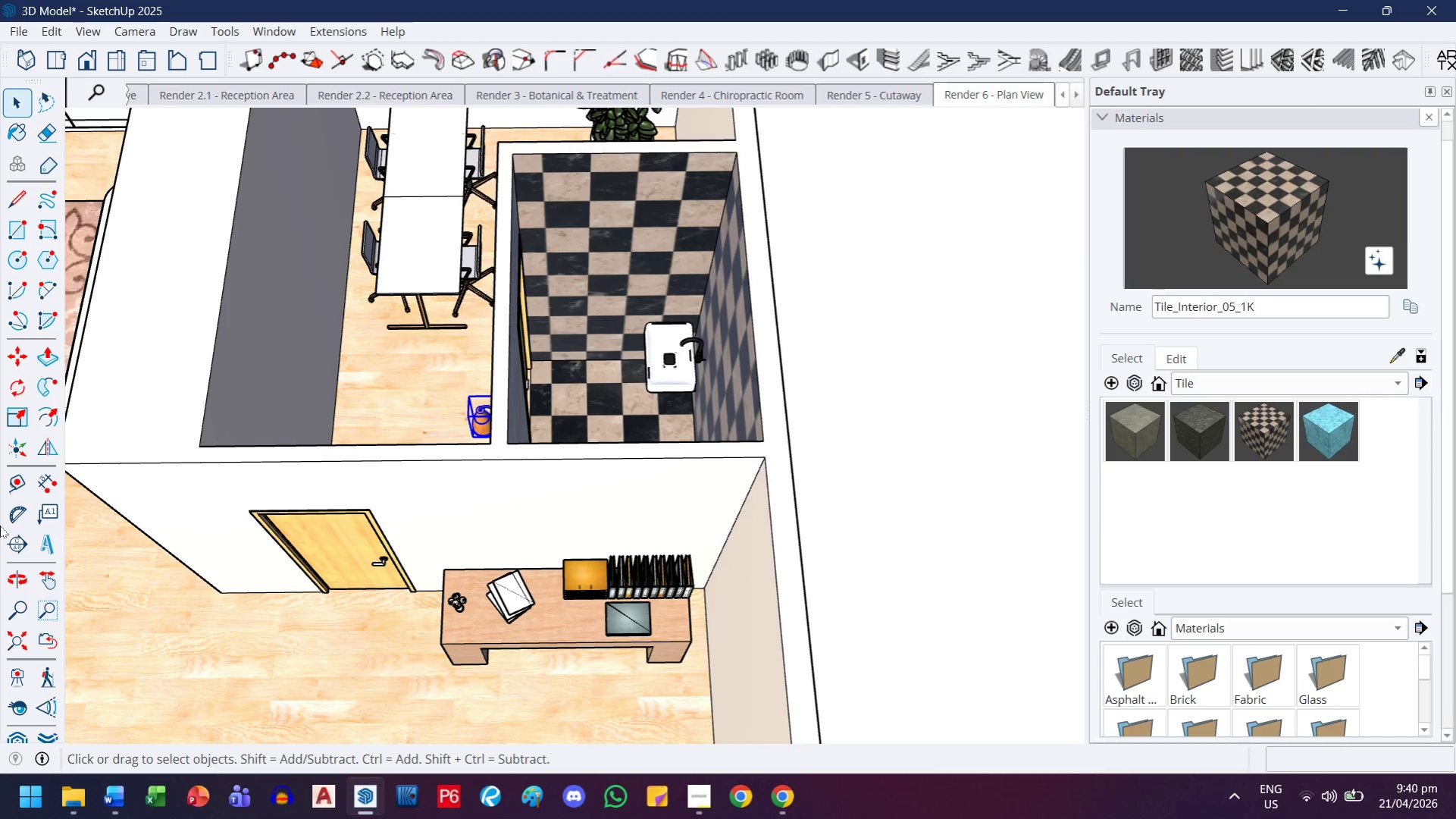 
key(H)
 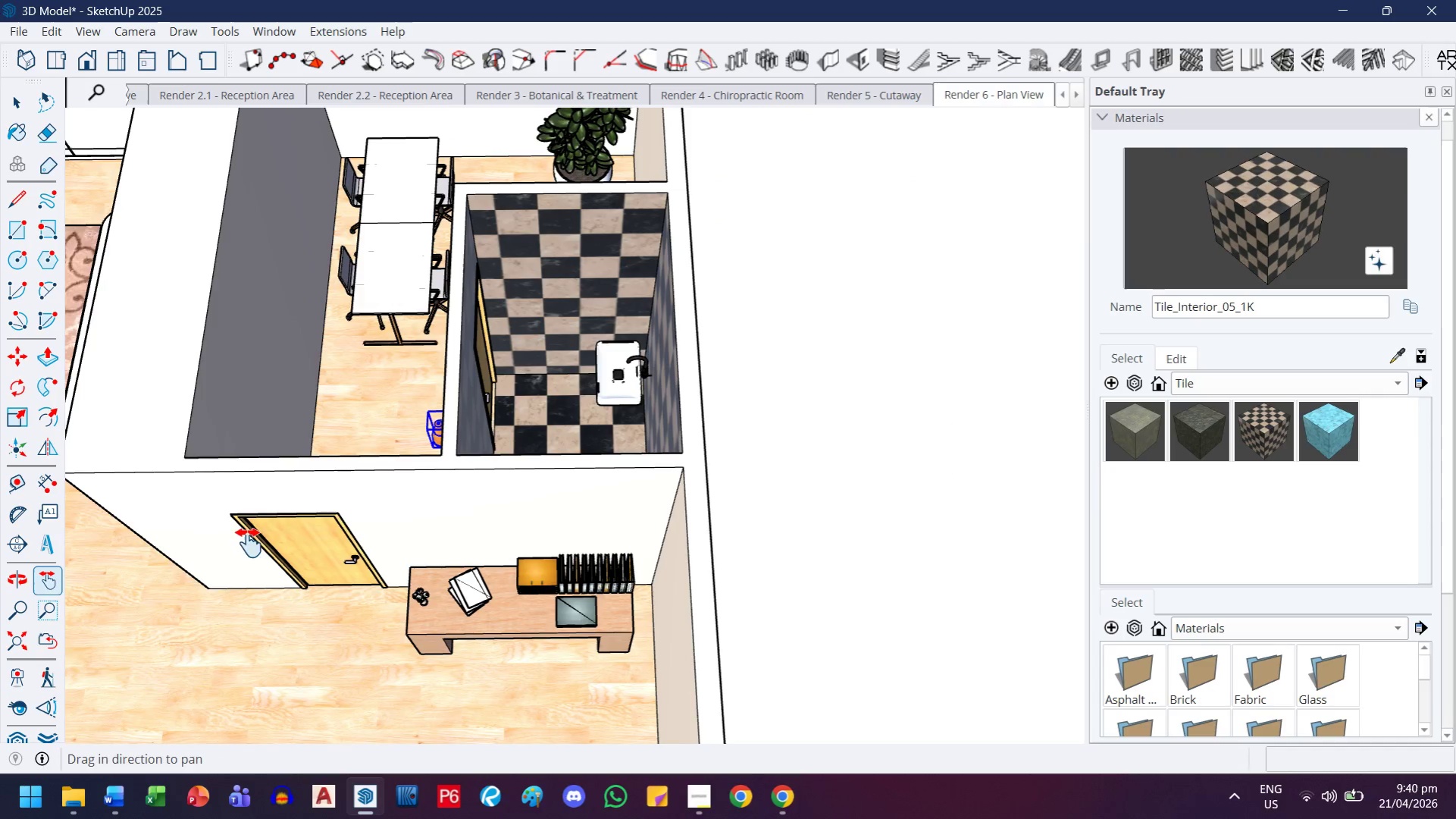 
scroll: coordinate [71, 541], scroll_direction: down, amount: 3.0
 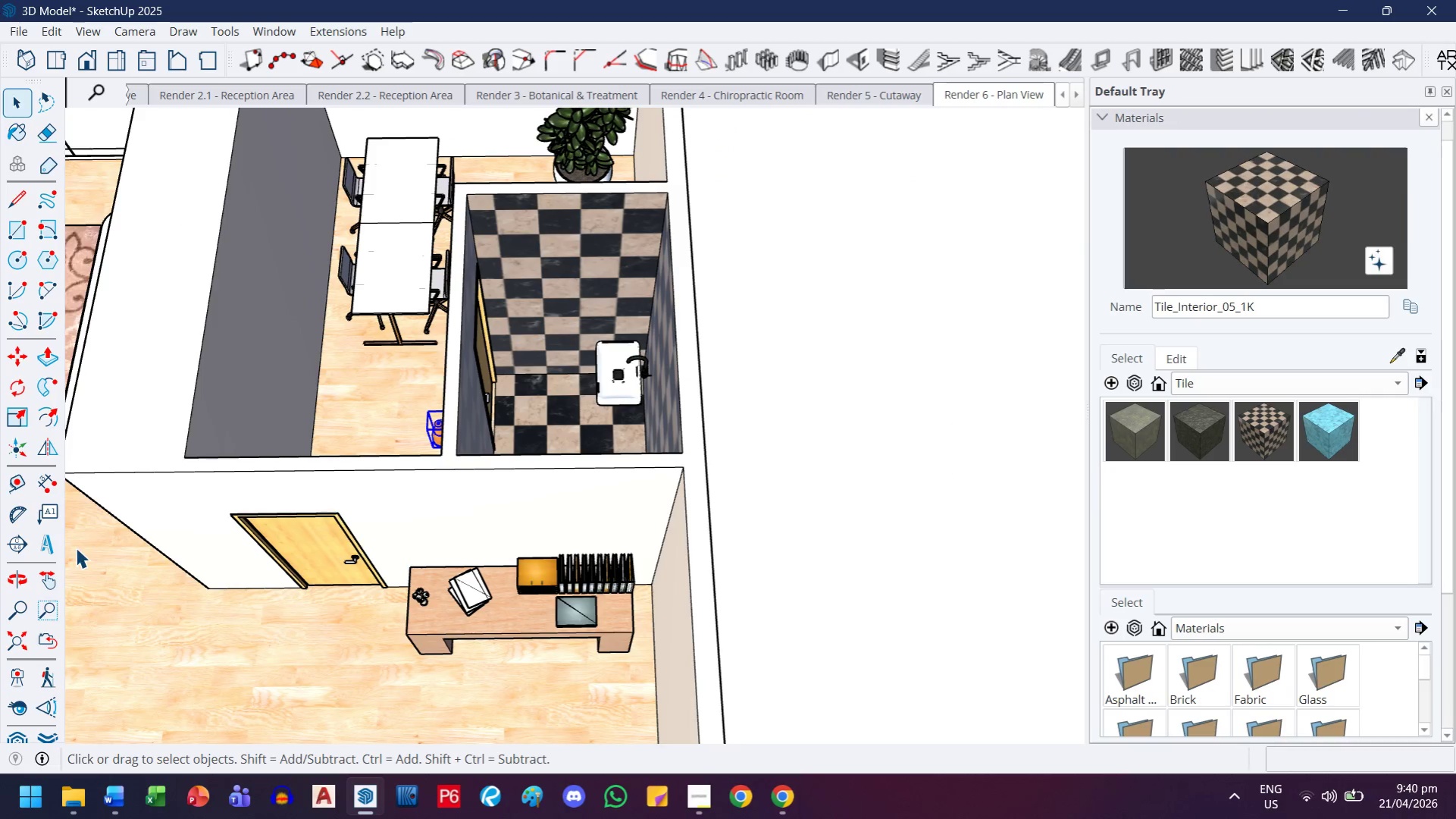 
left_click_drag(start_coordinate=[250, 543], to_coordinate=[634, 359])
 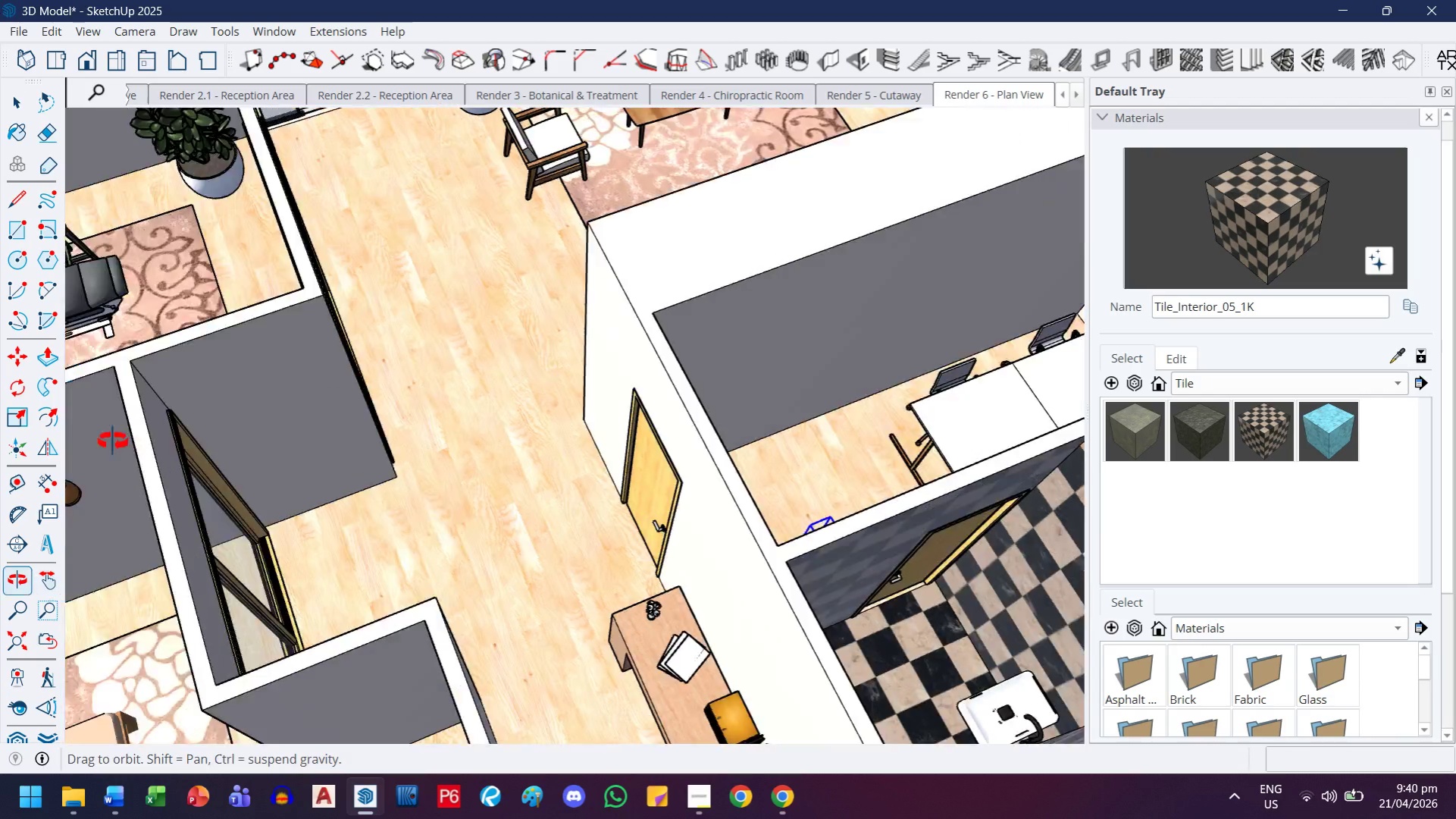 
scroll: coordinate [258, 450], scroll_direction: up, amount: 2.0
 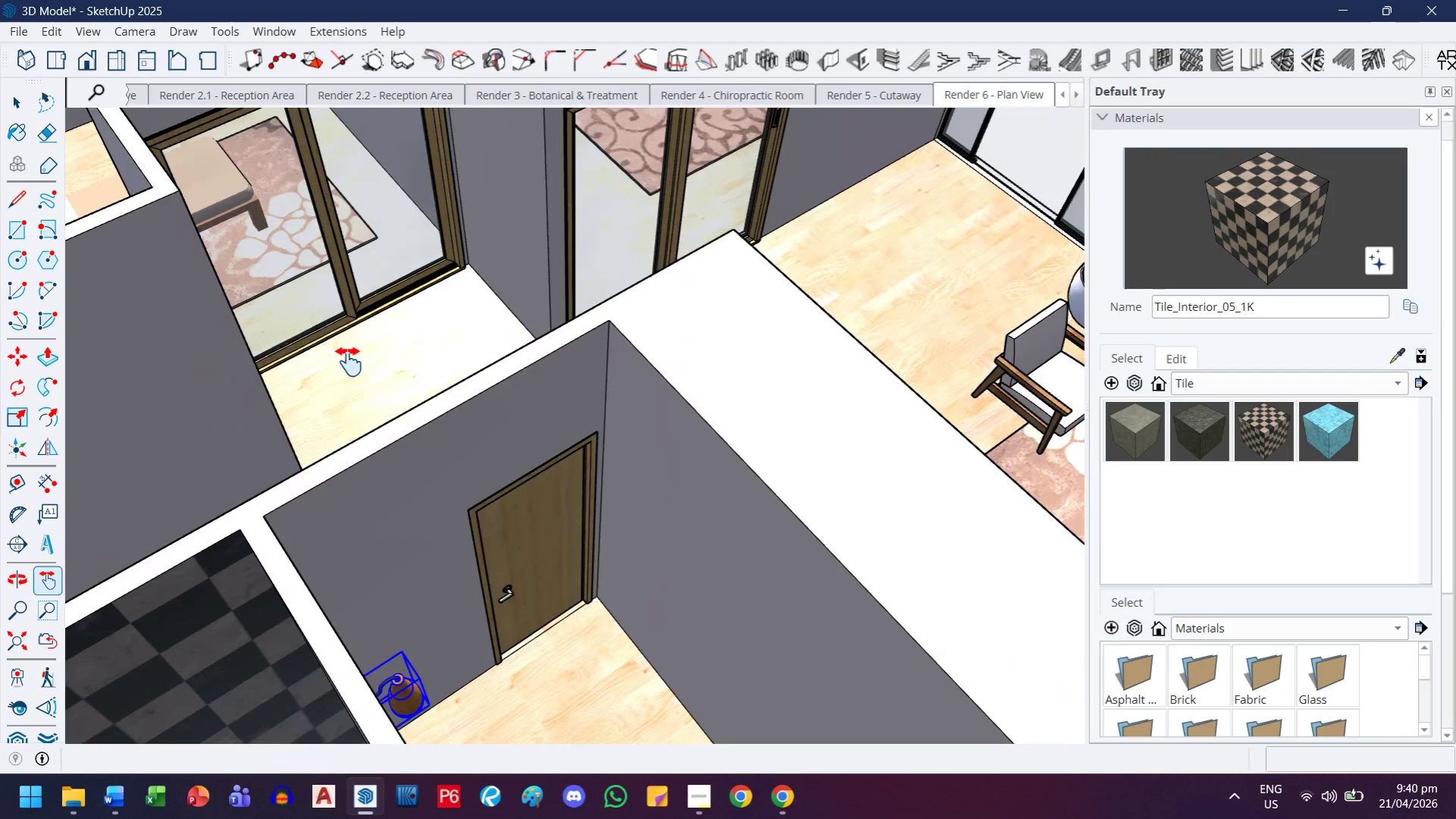 
left_click_drag(start_coordinate=[354, 357], to_coordinate=[398, 592])
 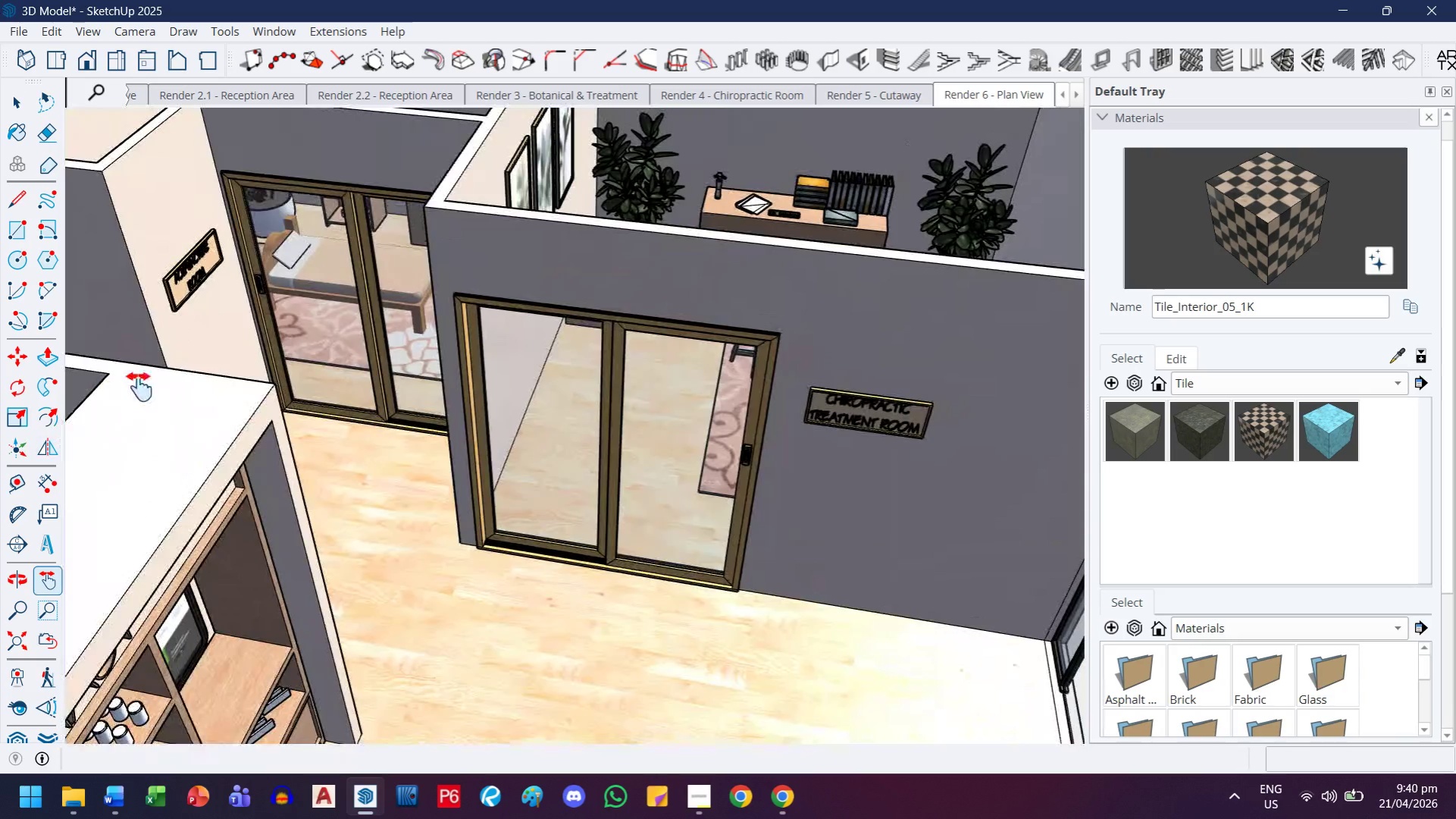 
scroll: coordinate [377, 168], scroll_direction: up, amount: 7.0
 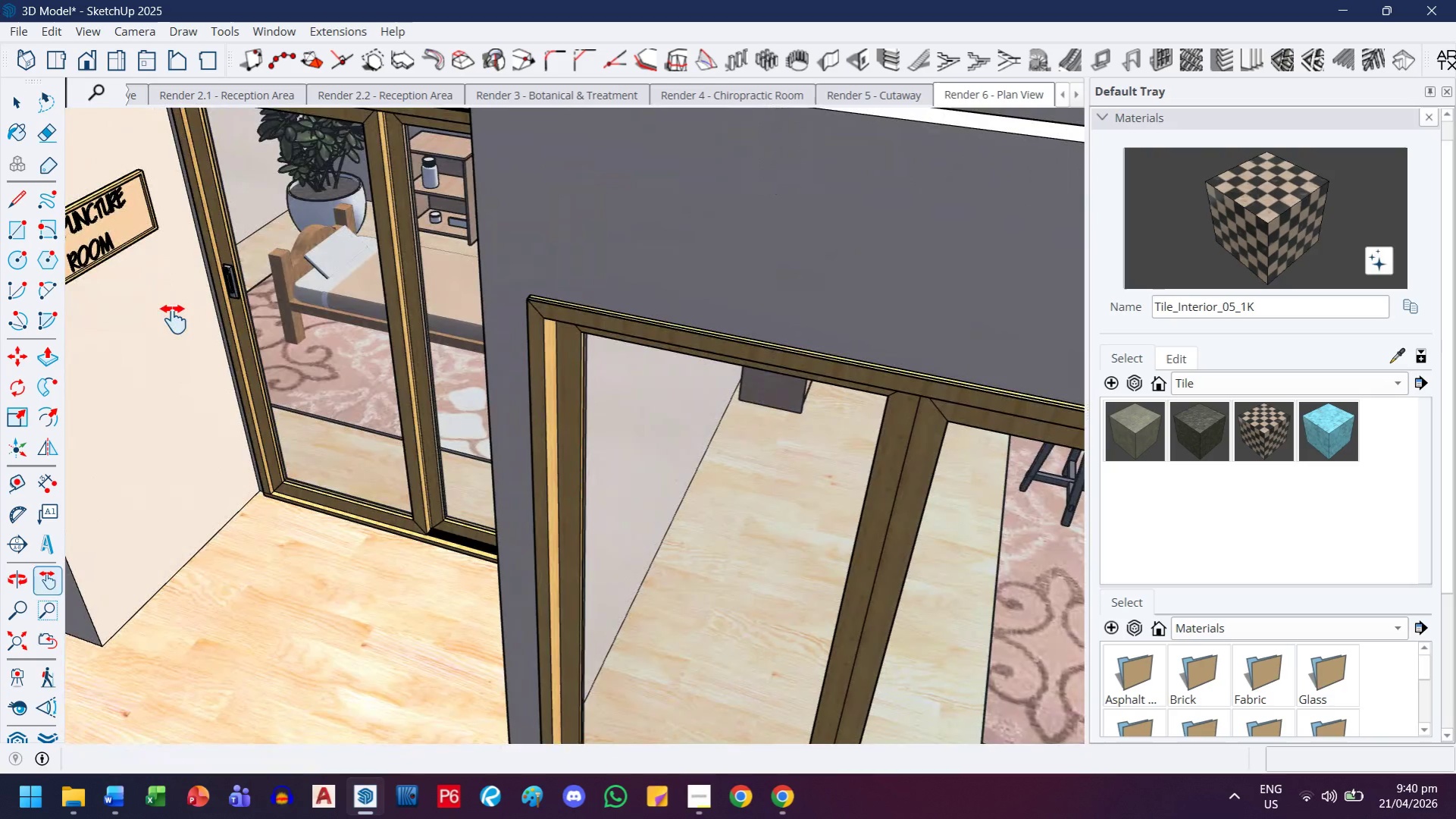 
scroll: coordinate [221, 360], scroll_direction: down, amount: 5.0
 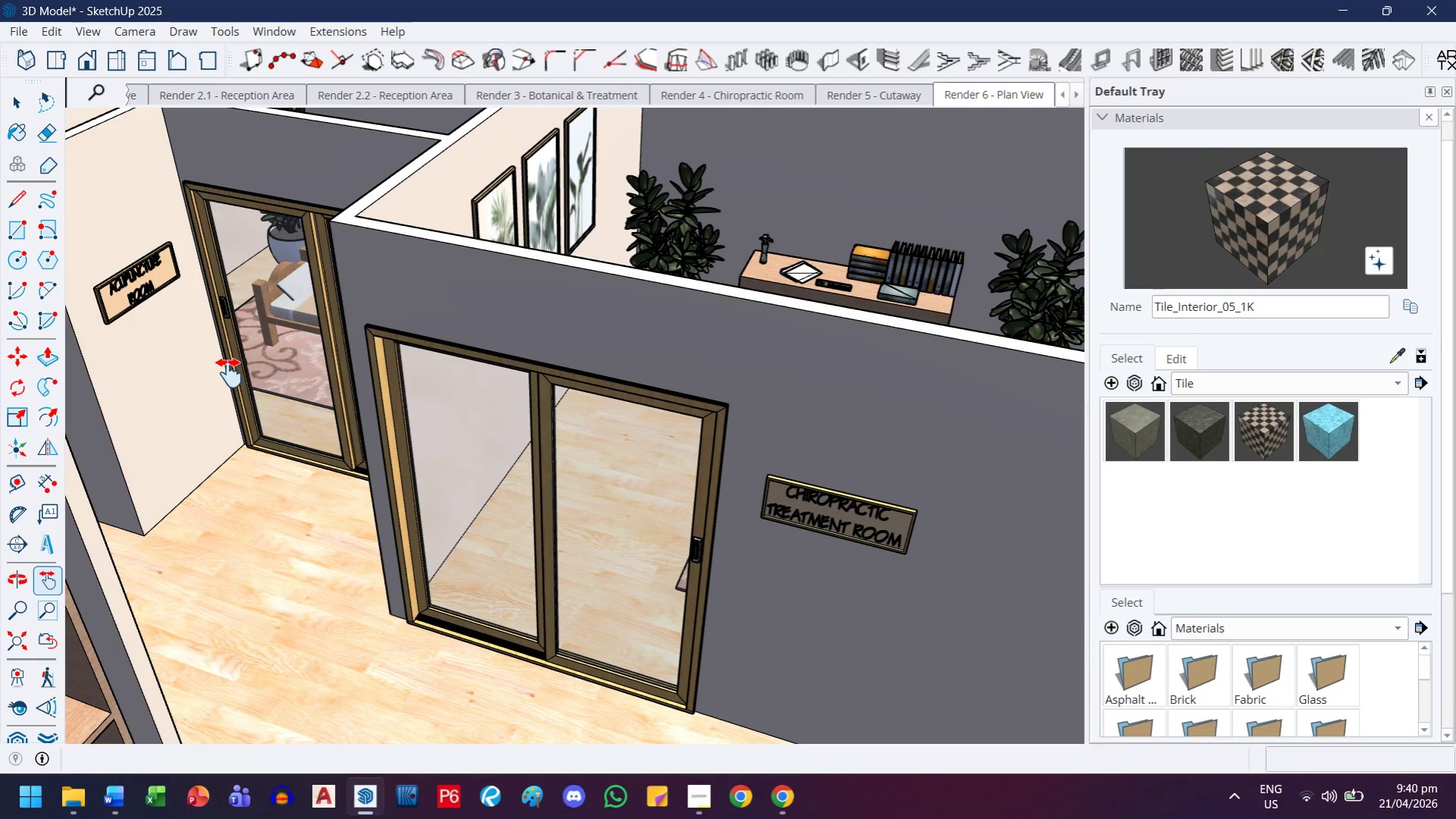 
key(H)
 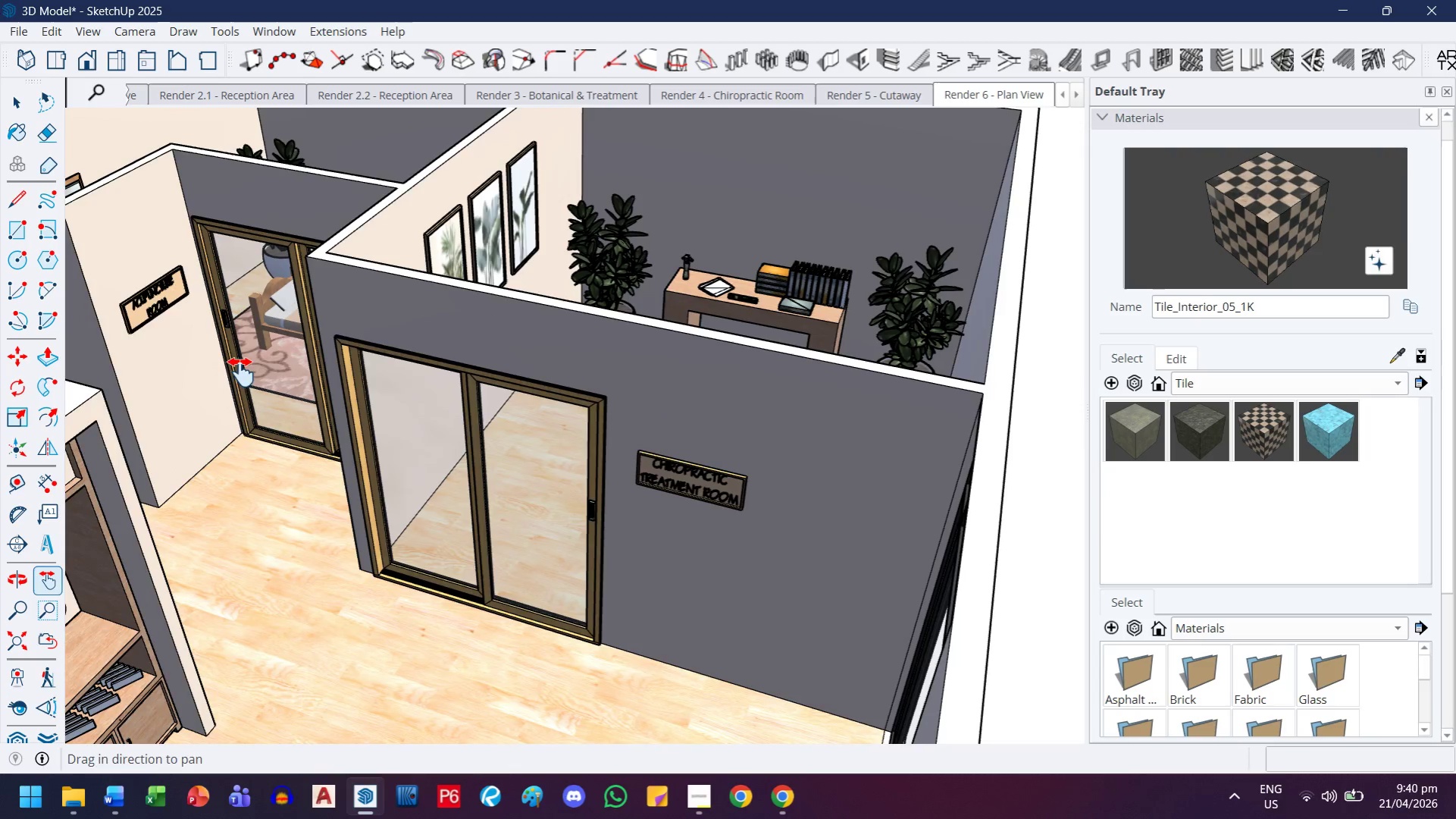 
left_click_drag(start_coordinate=[241, 372], to_coordinate=[527, 370])
 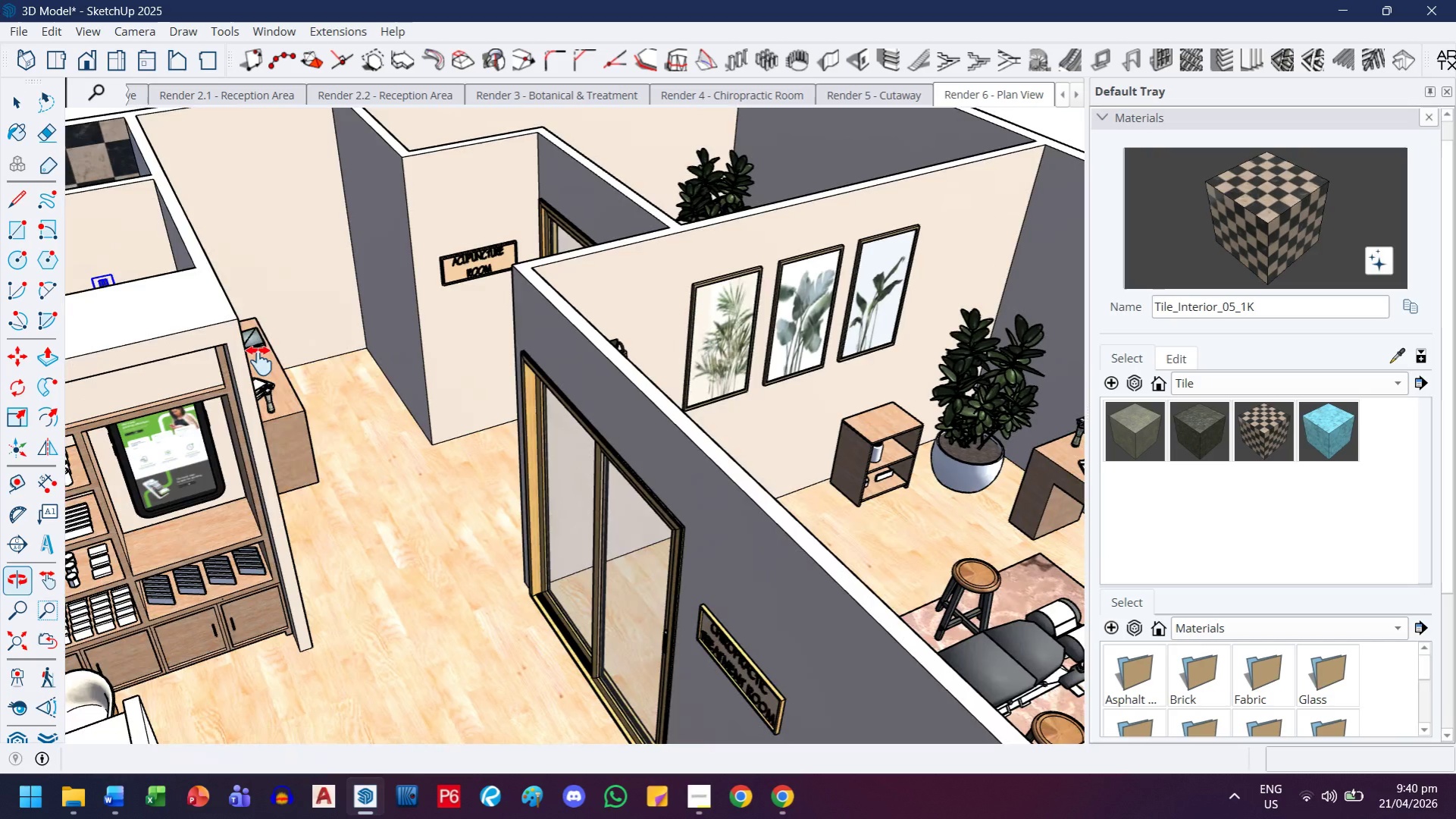 
scroll: coordinate [229, 373], scroll_direction: down, amount: 2.0
 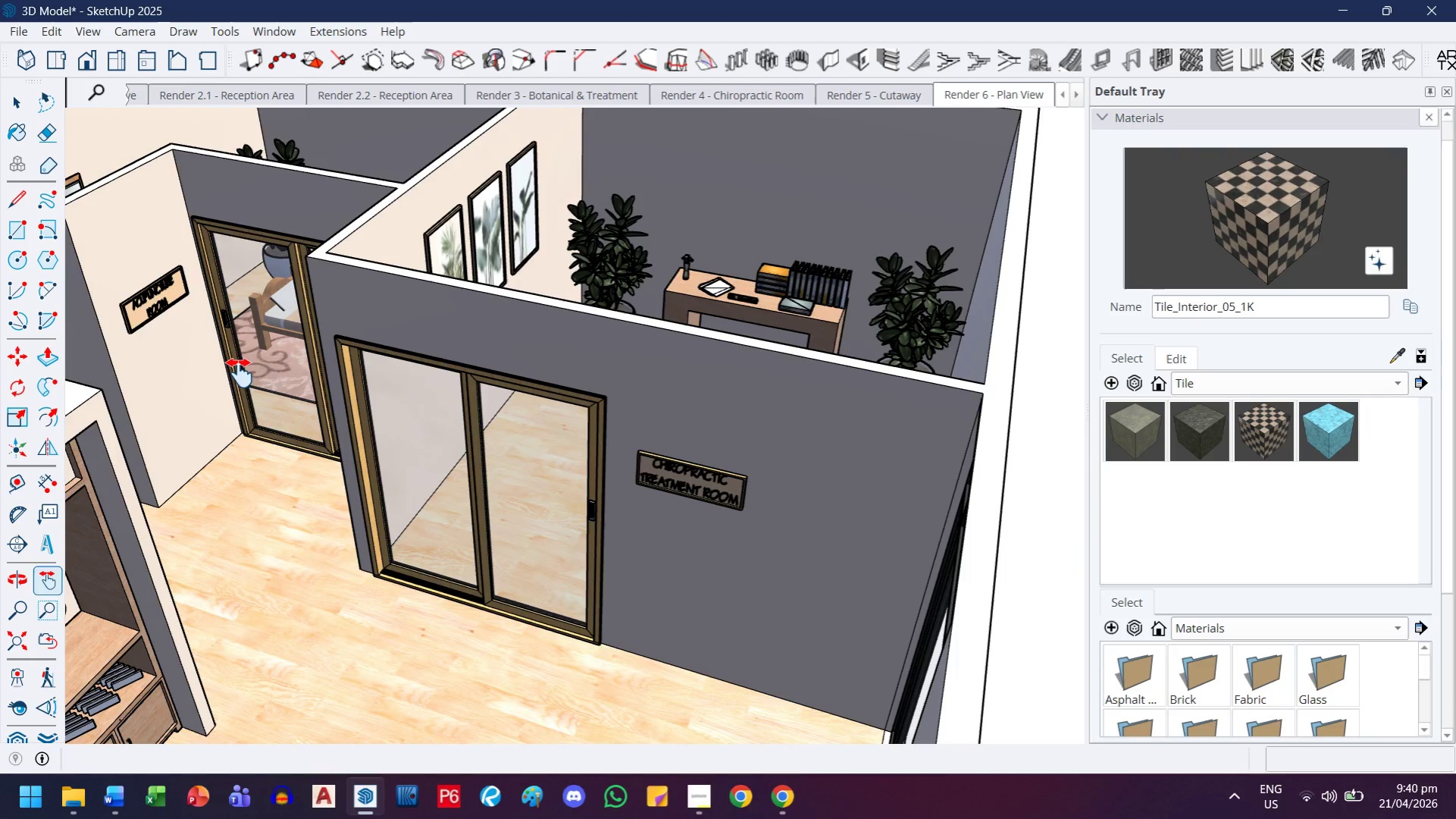 
left_click_drag(start_coordinate=[265, 317], to_coordinate=[404, 423])
 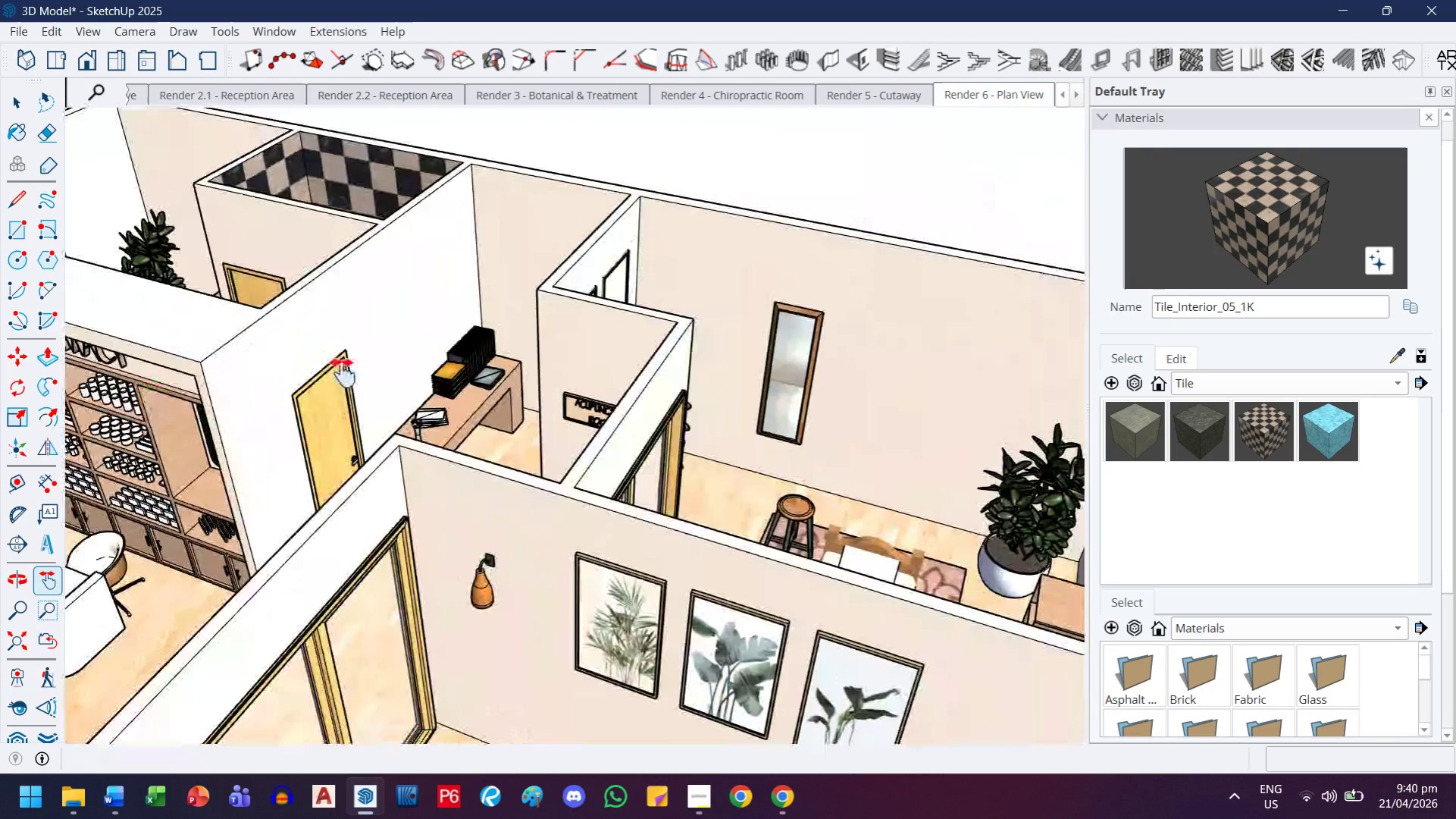 
scroll: coordinate [490, 374], scroll_direction: up, amount: 2.0
 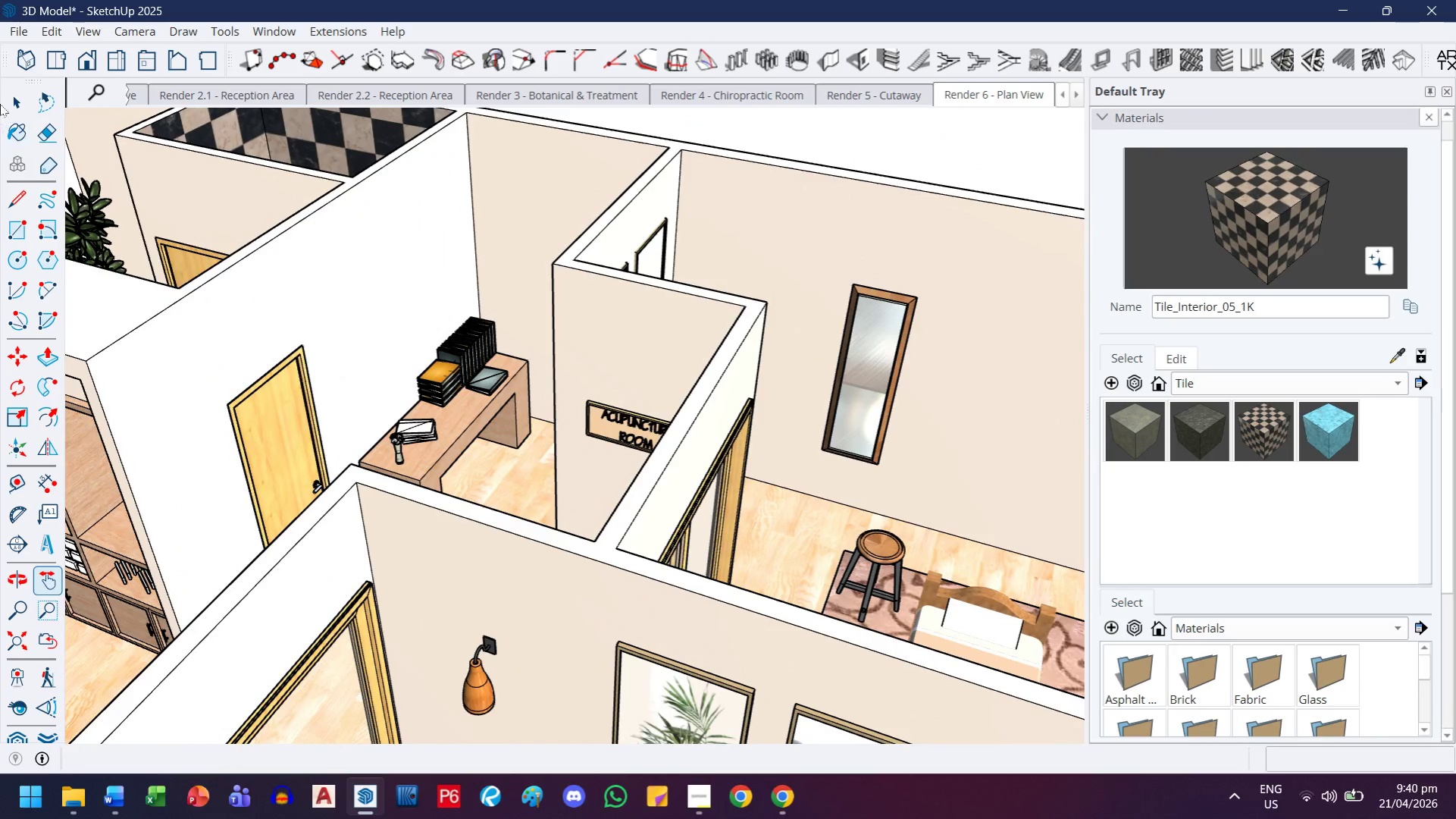 
left_click([14, 102])
 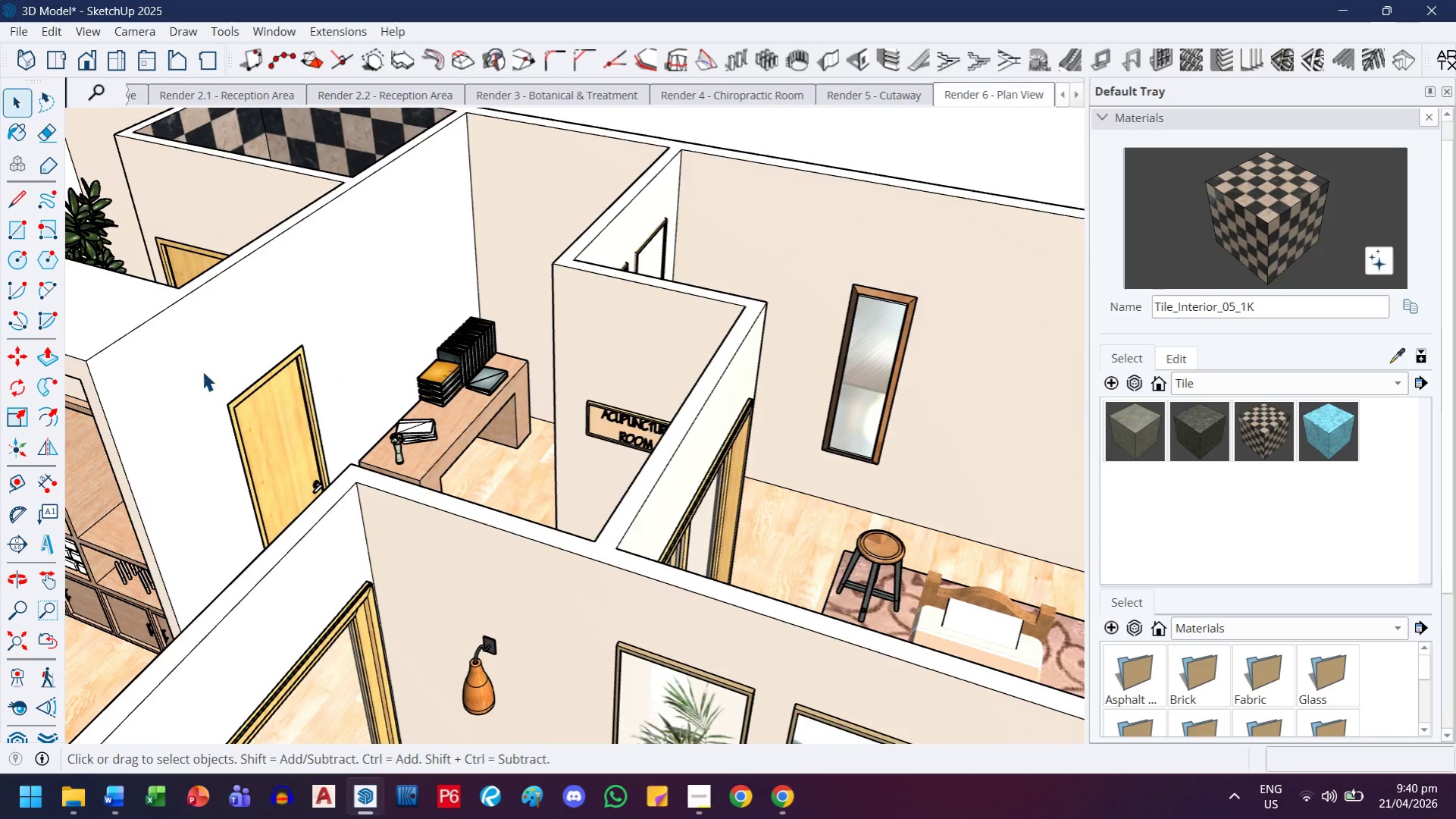 
scroll: coordinate [324, 457], scroll_direction: up, amount: 7.0
 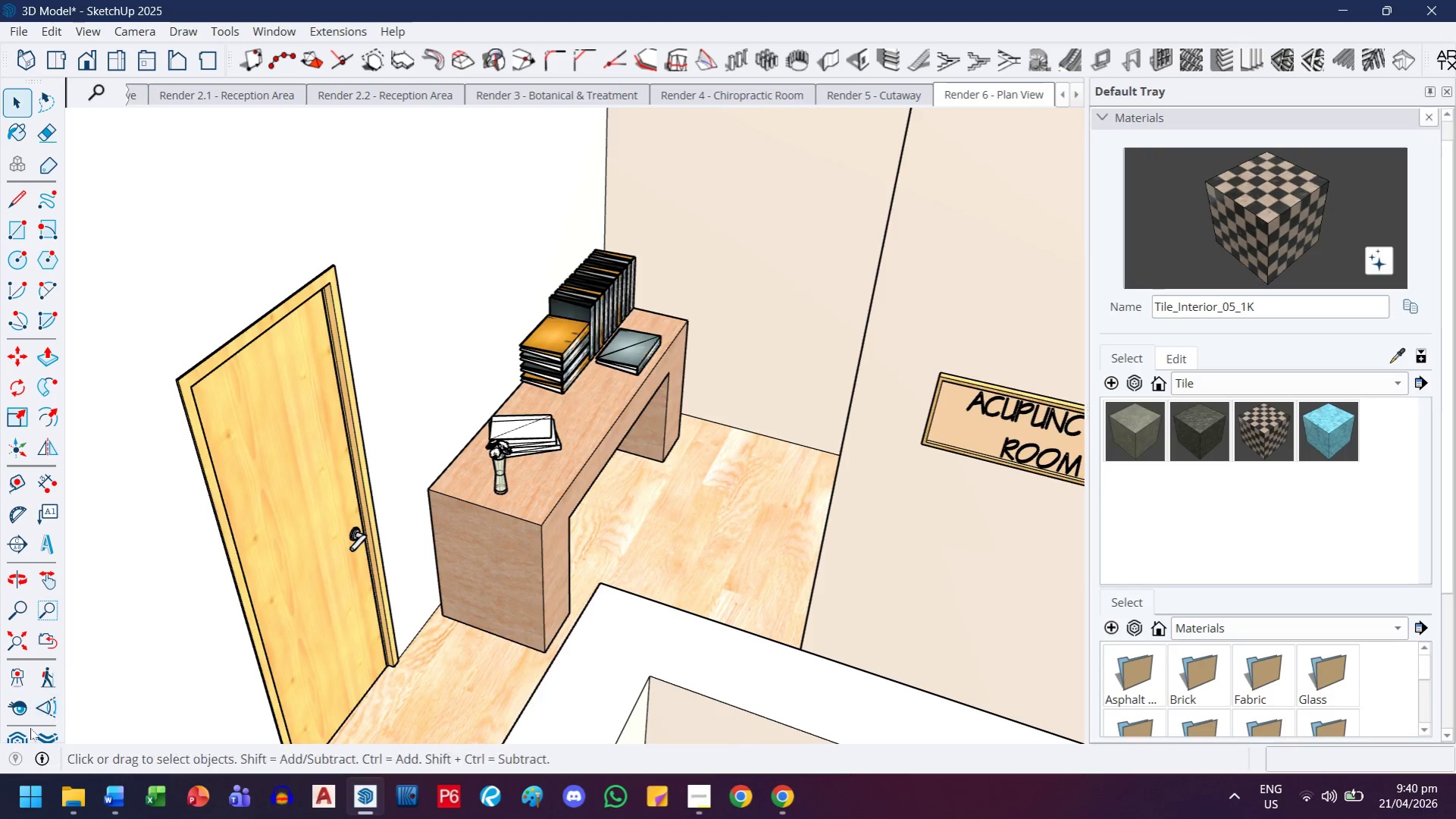 
left_click([14, 739])
 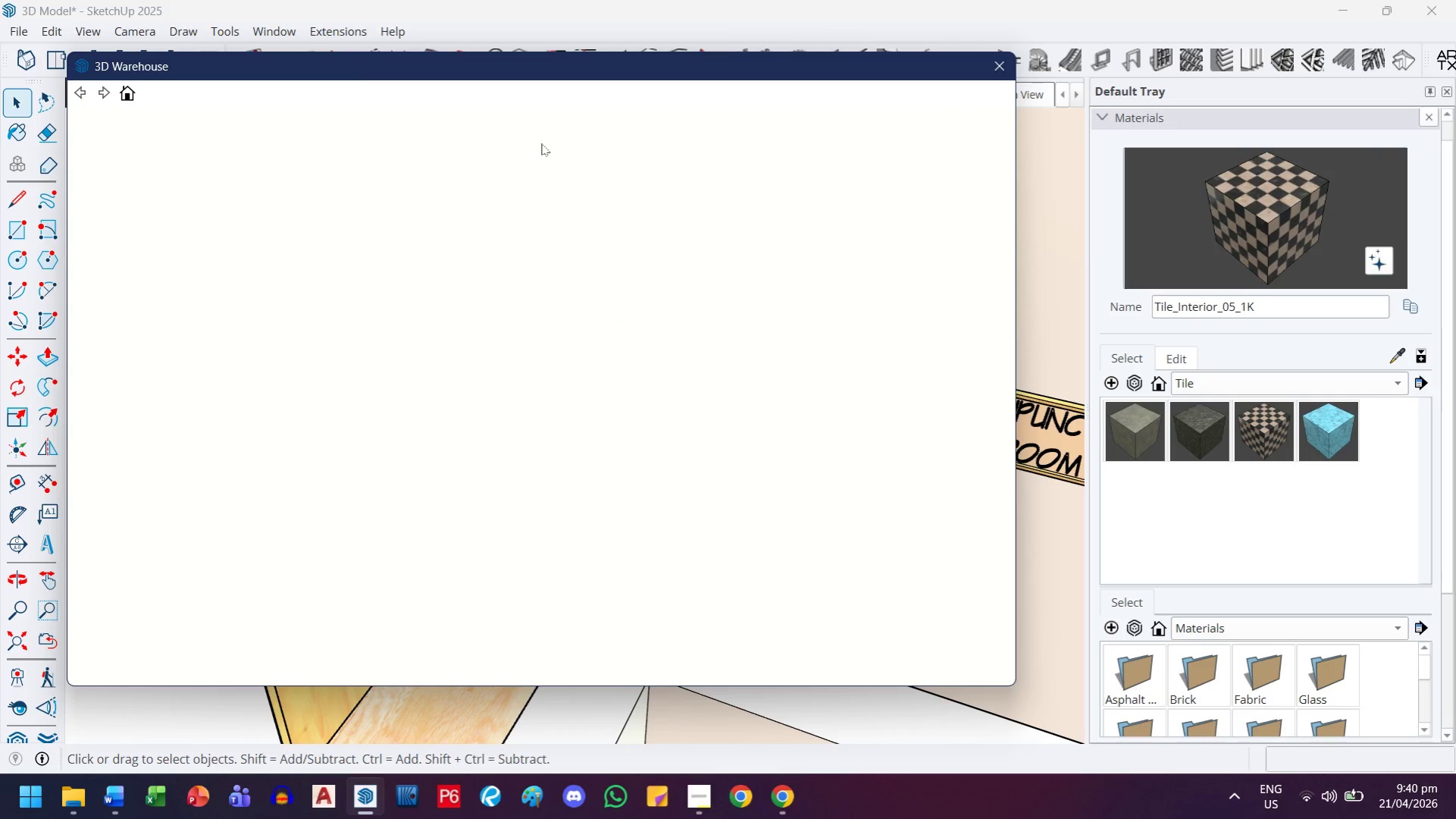 
wait(8.2)
 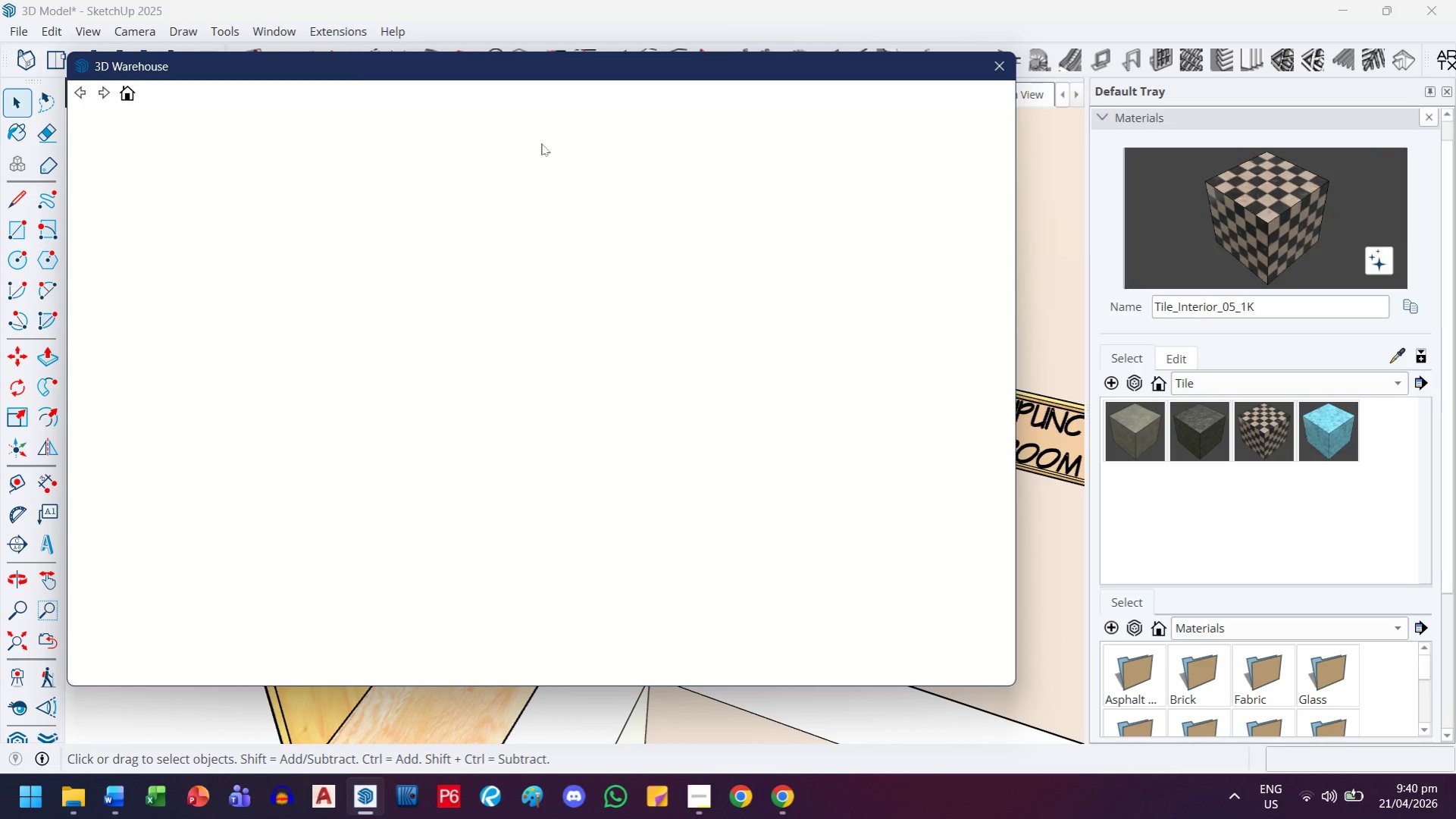 
left_click([542, 126])
 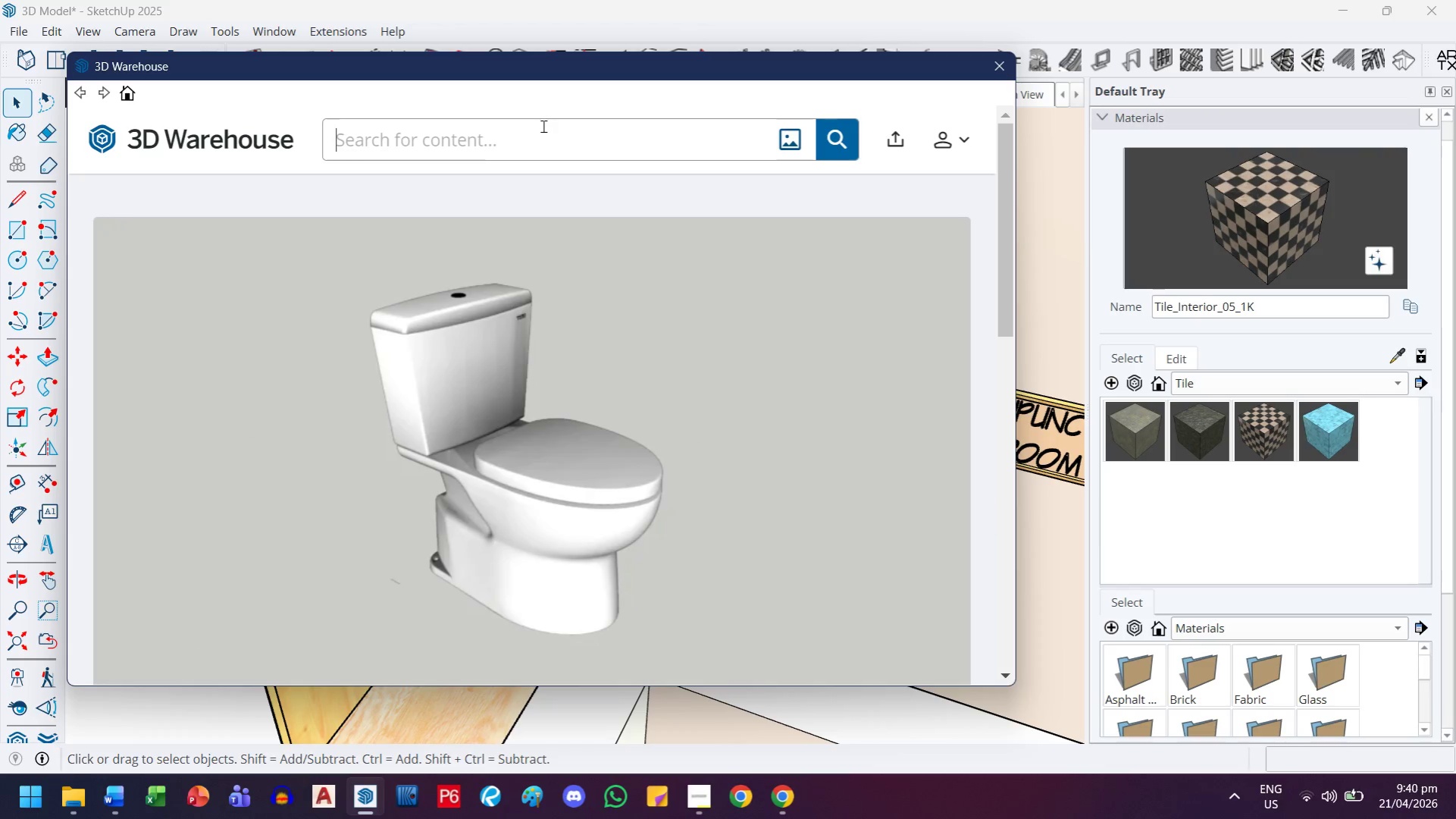 
type(staff only d)
key(Backspace)
type(sih)
key(Backspace)
type(gn)
 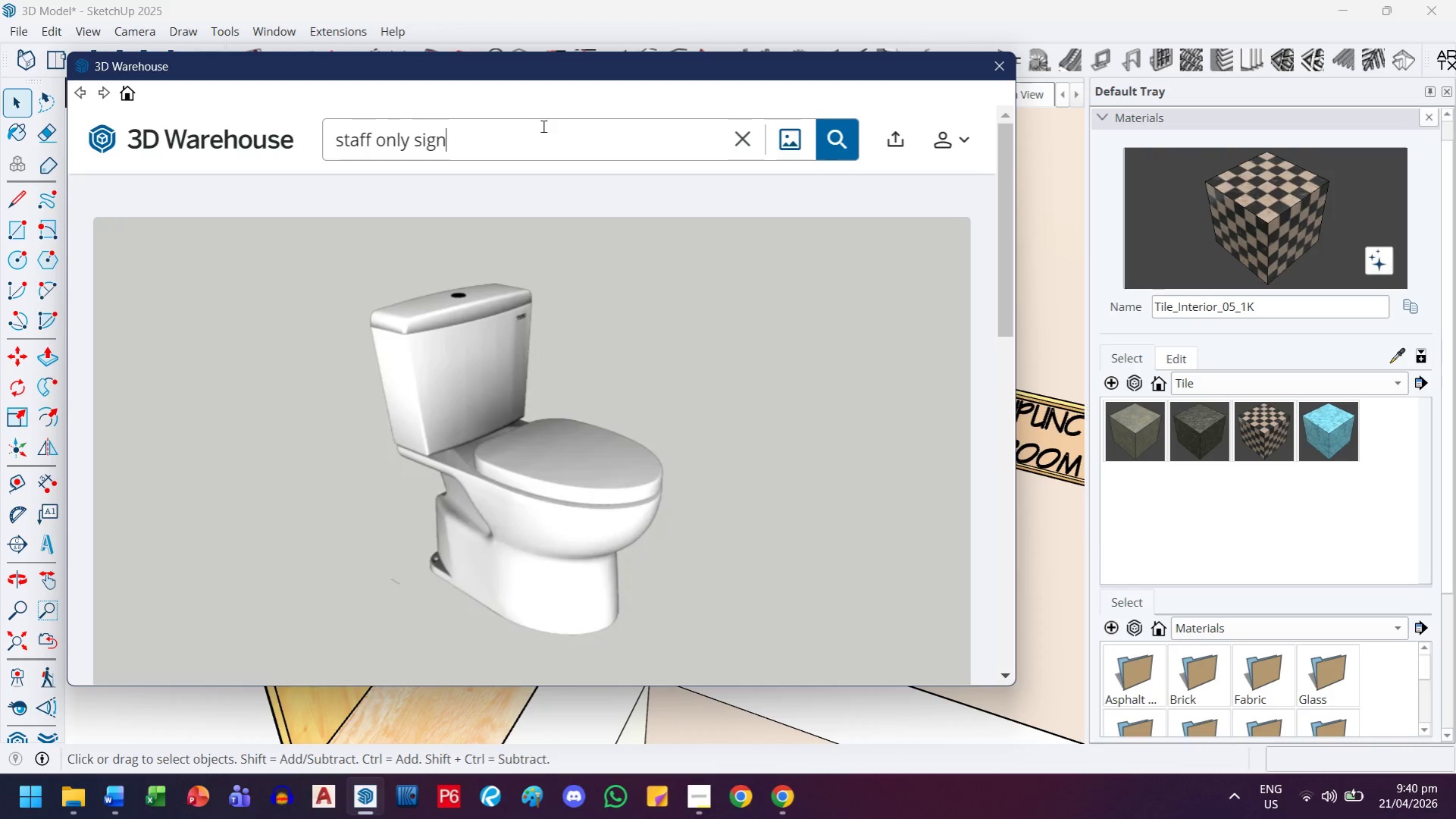 
key(Enter)
 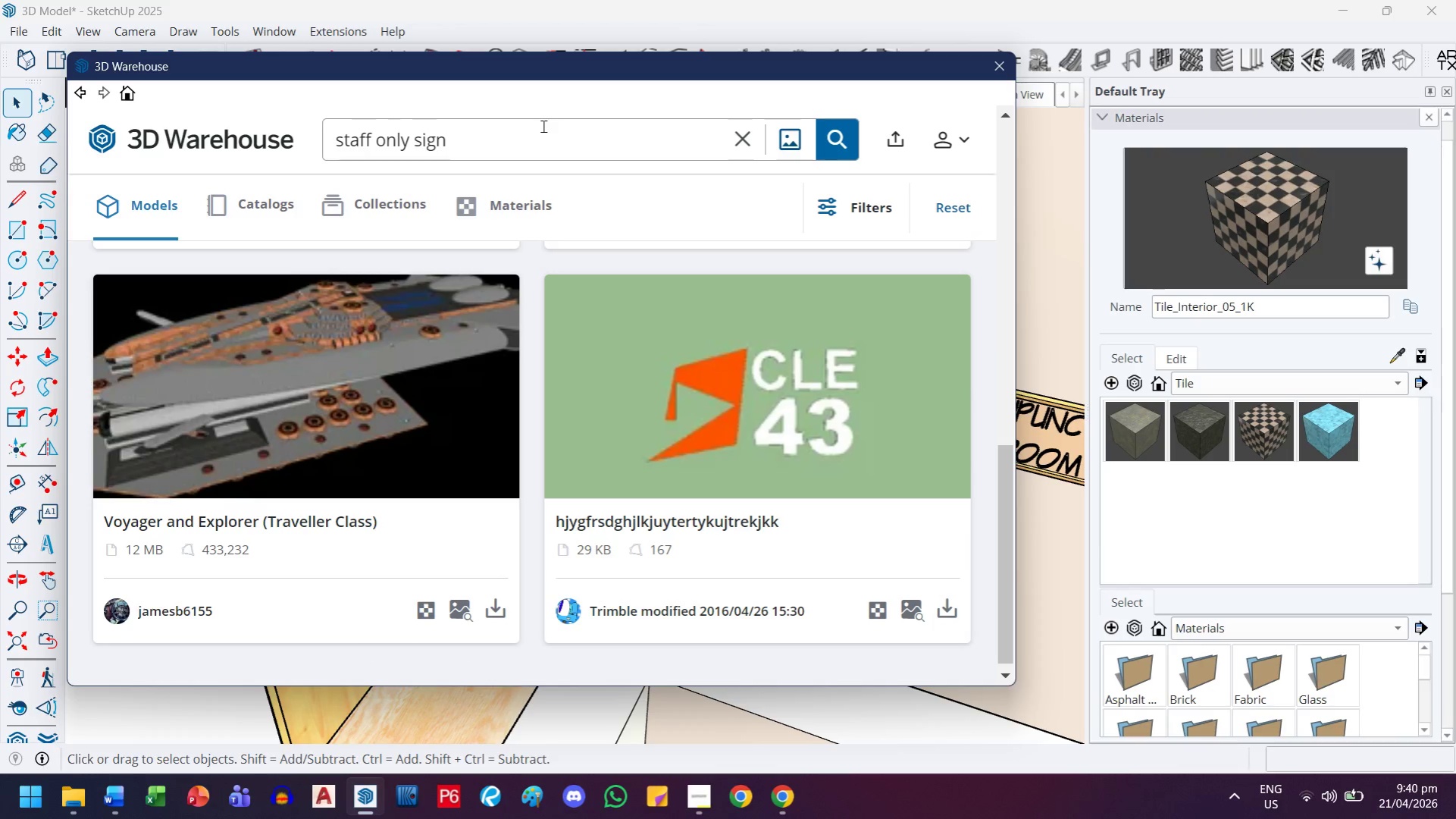 
scroll: coordinate [547, 325], scroll_direction: up, amount: 4.0
 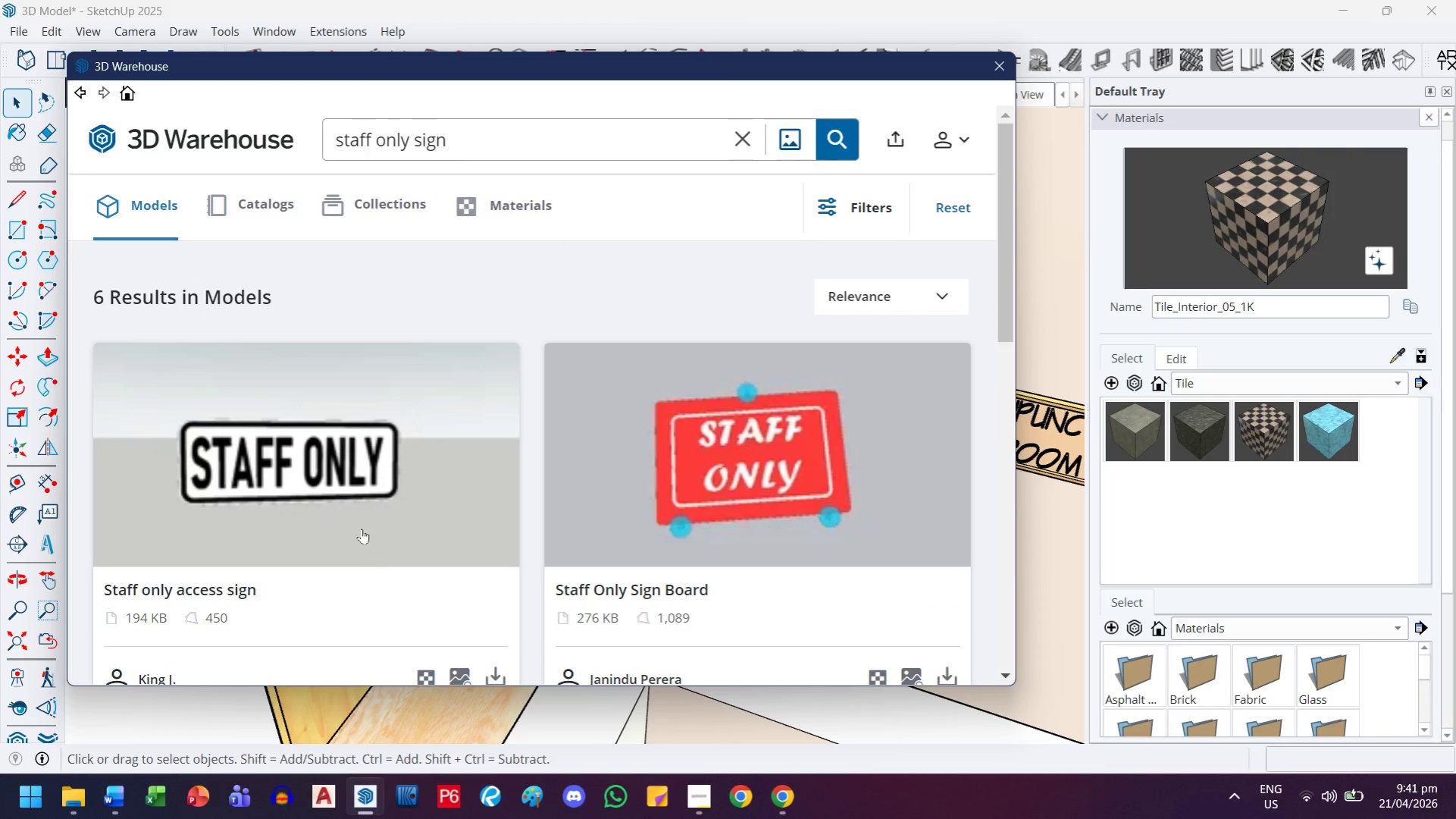 
scroll: coordinate [368, 522], scroll_direction: down, amount: 4.0
 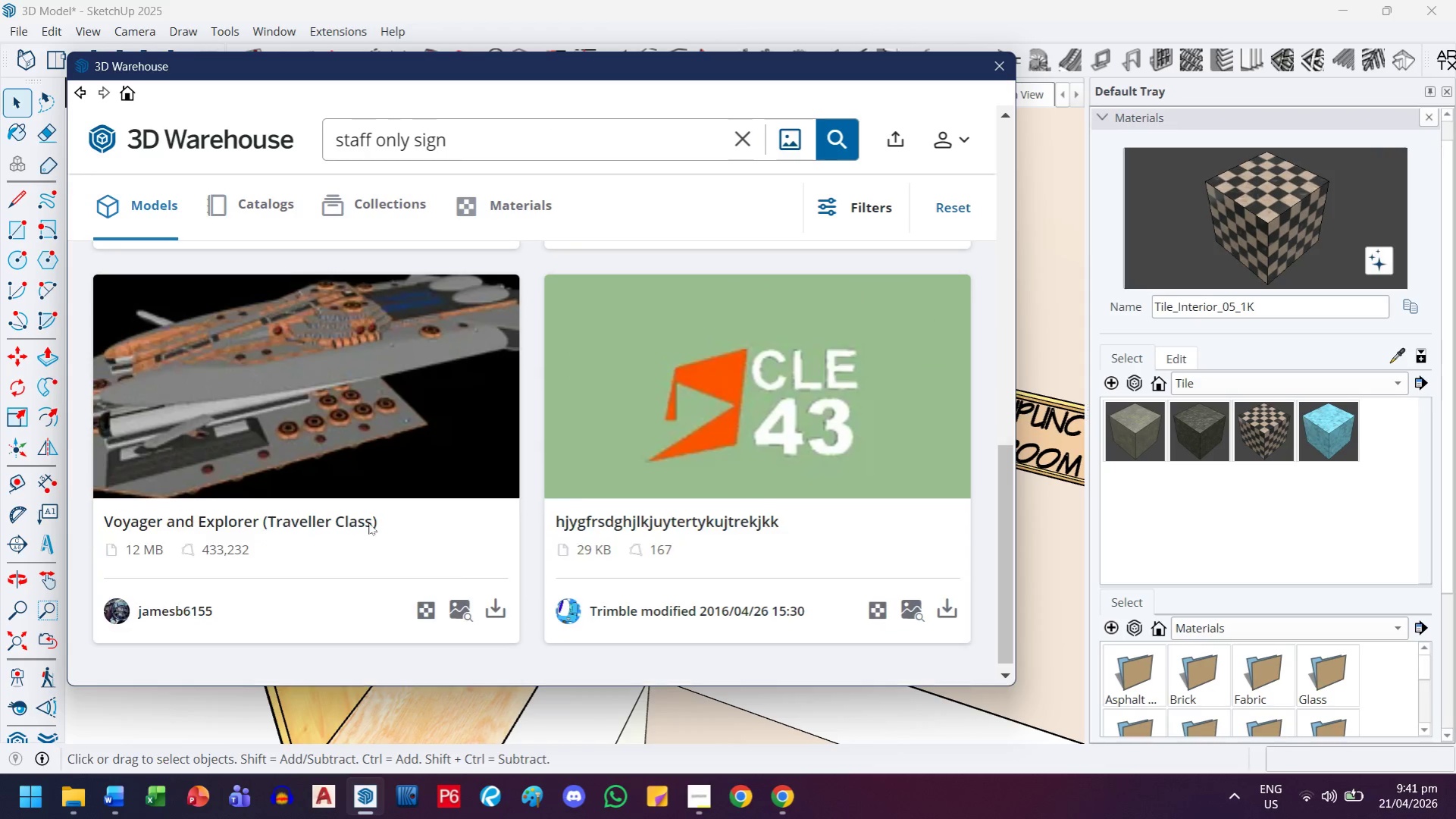 
left_click([343, 471])
 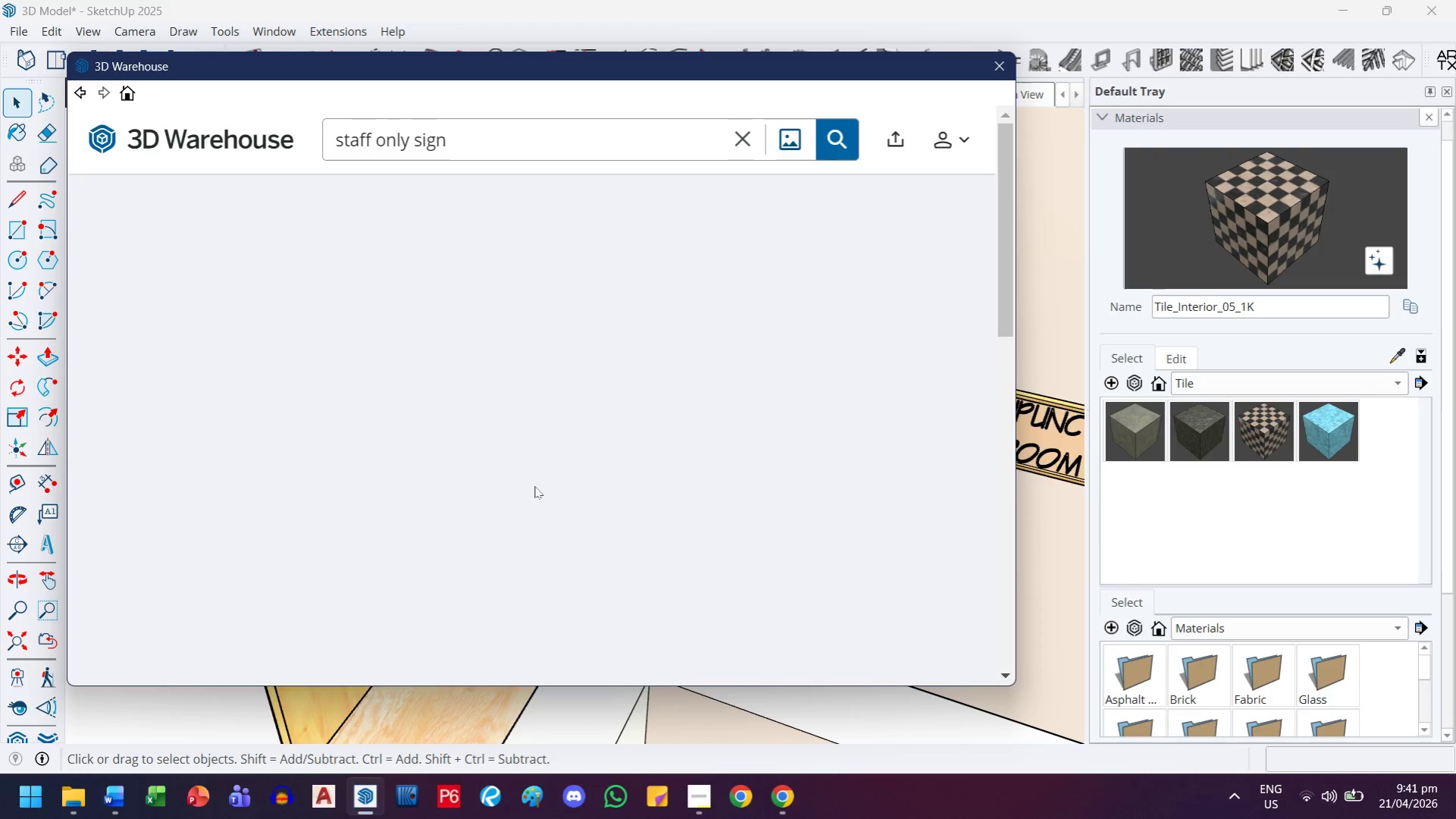 
scroll: coordinate [368, 522], scroll_direction: up, amount: 7.0
 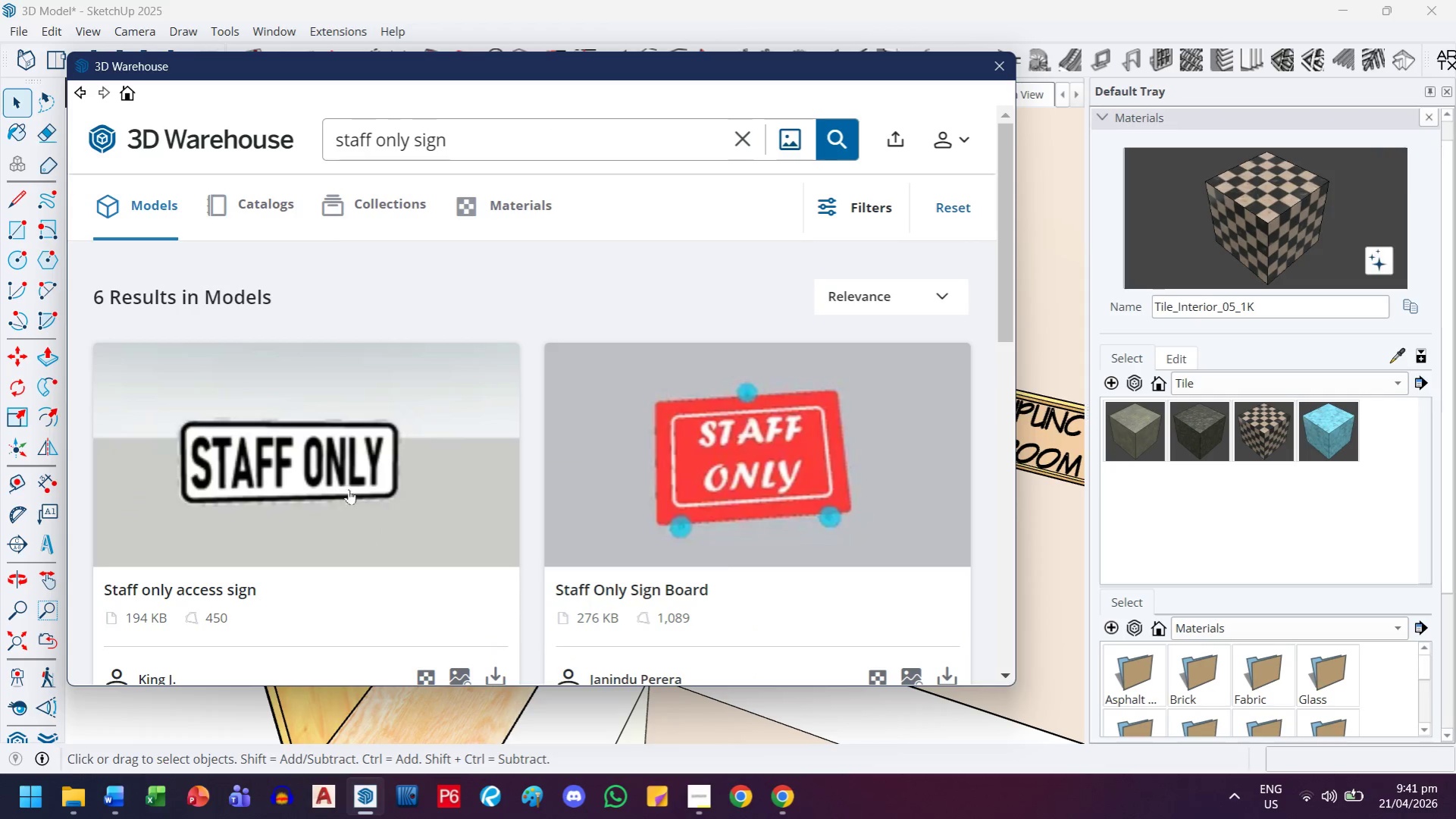 
scroll: coordinate [534, 486], scroll_direction: down, amount: 3.0
 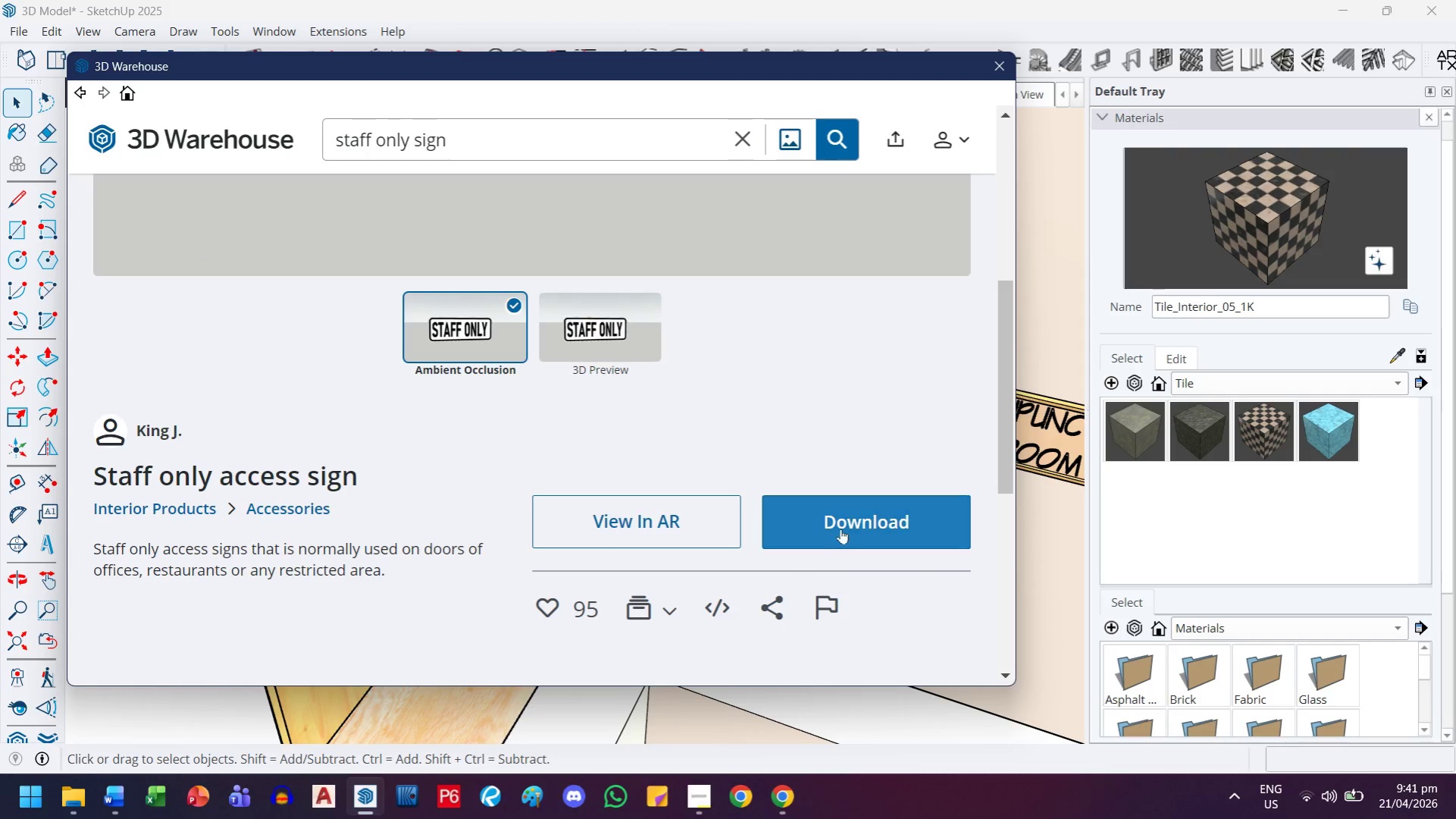 
left_click([863, 515])
 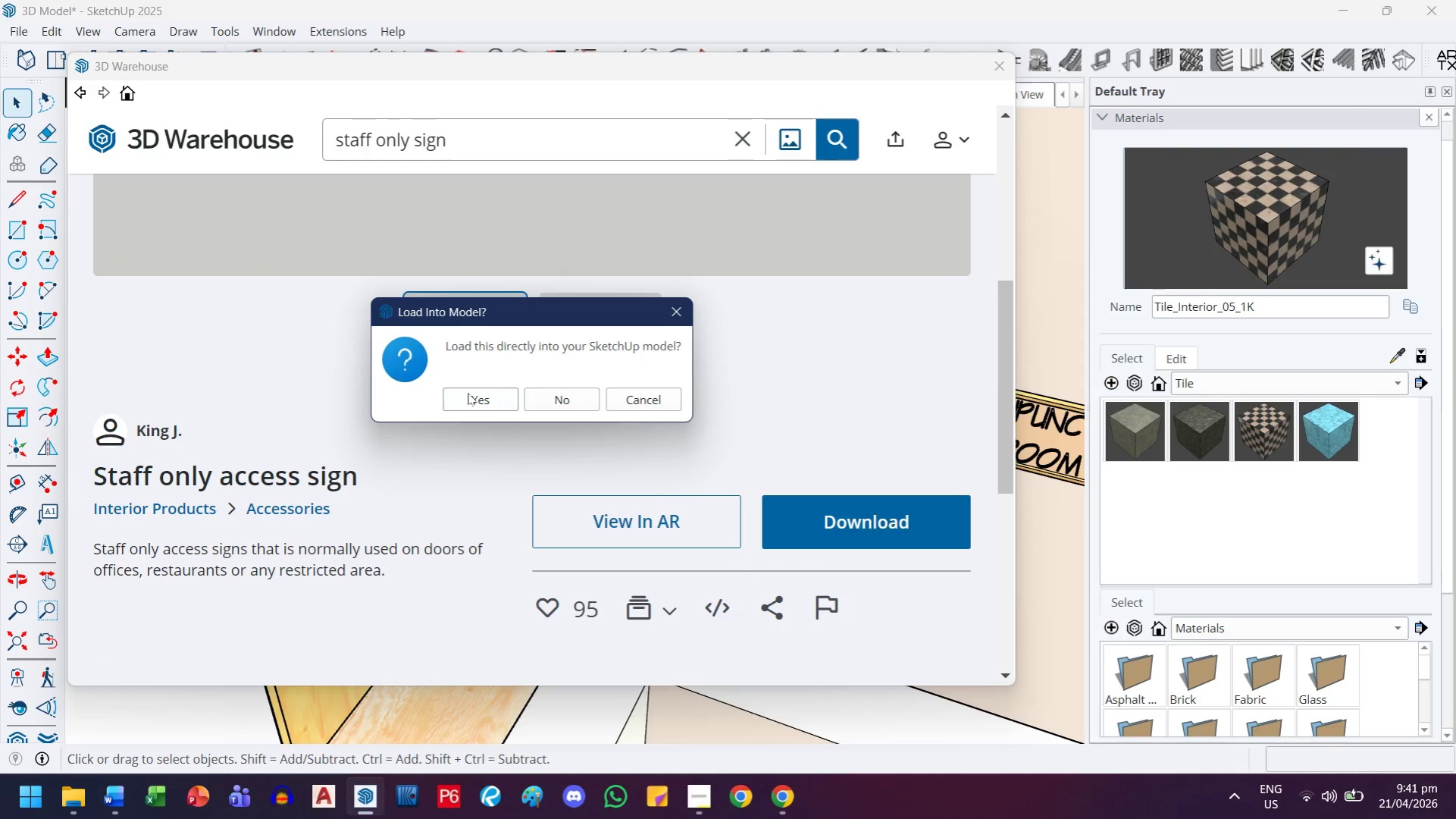 
left_click([470, 398])
 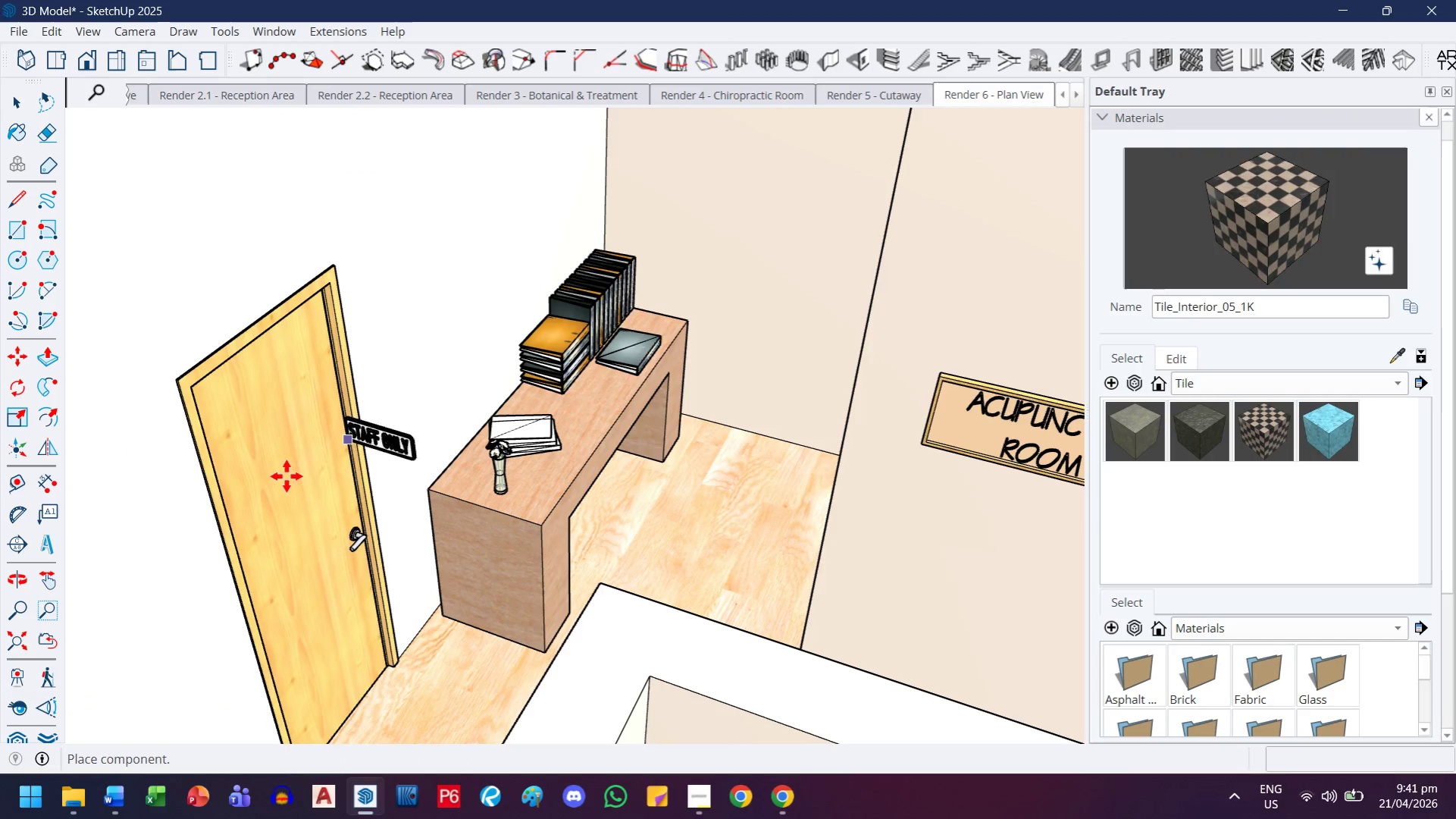 
left_click([287, 478])
 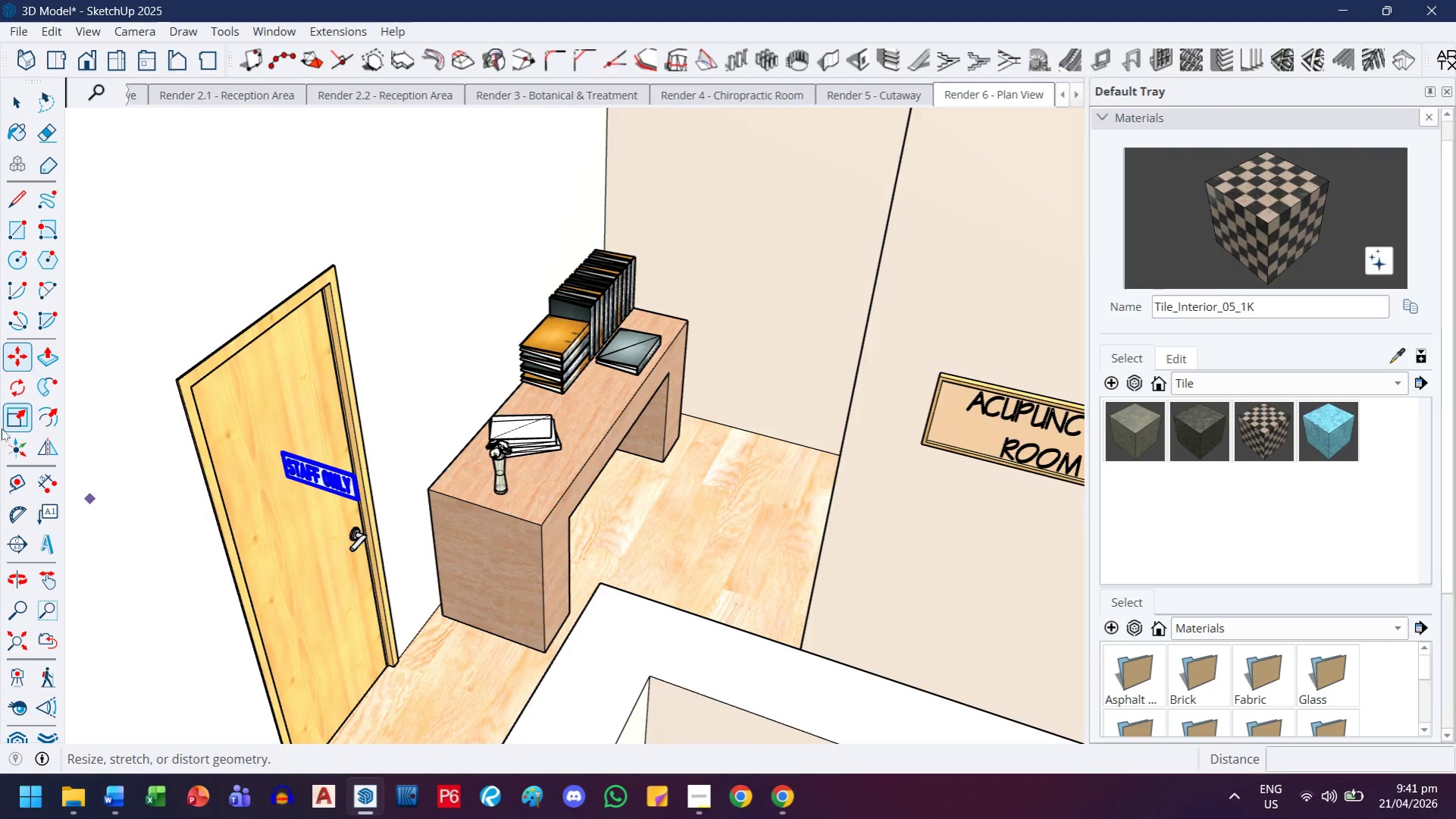 
left_click([18, 388])
 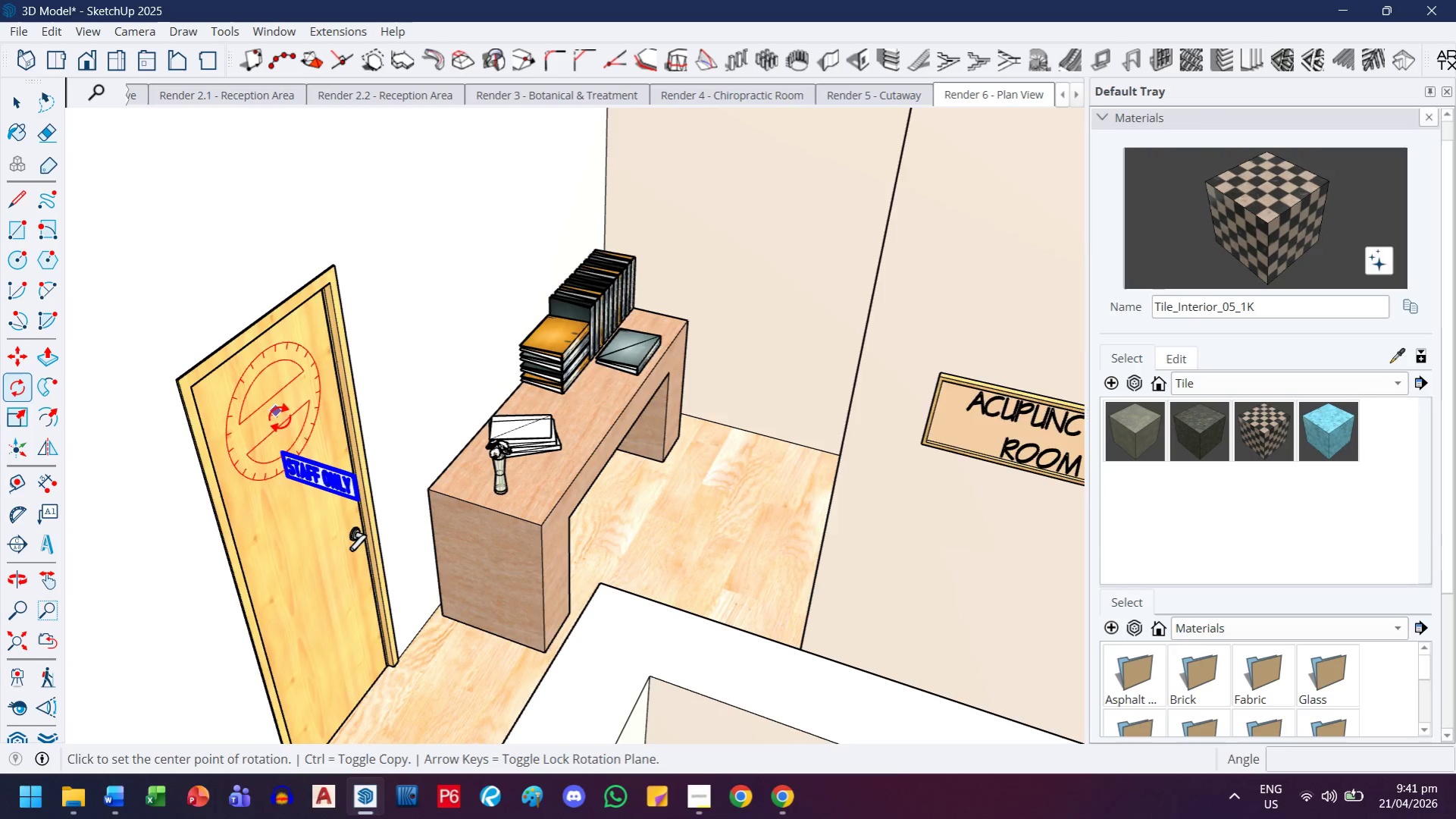 
scroll: coordinate [349, 619], scroll_direction: up, amount: 16.0
 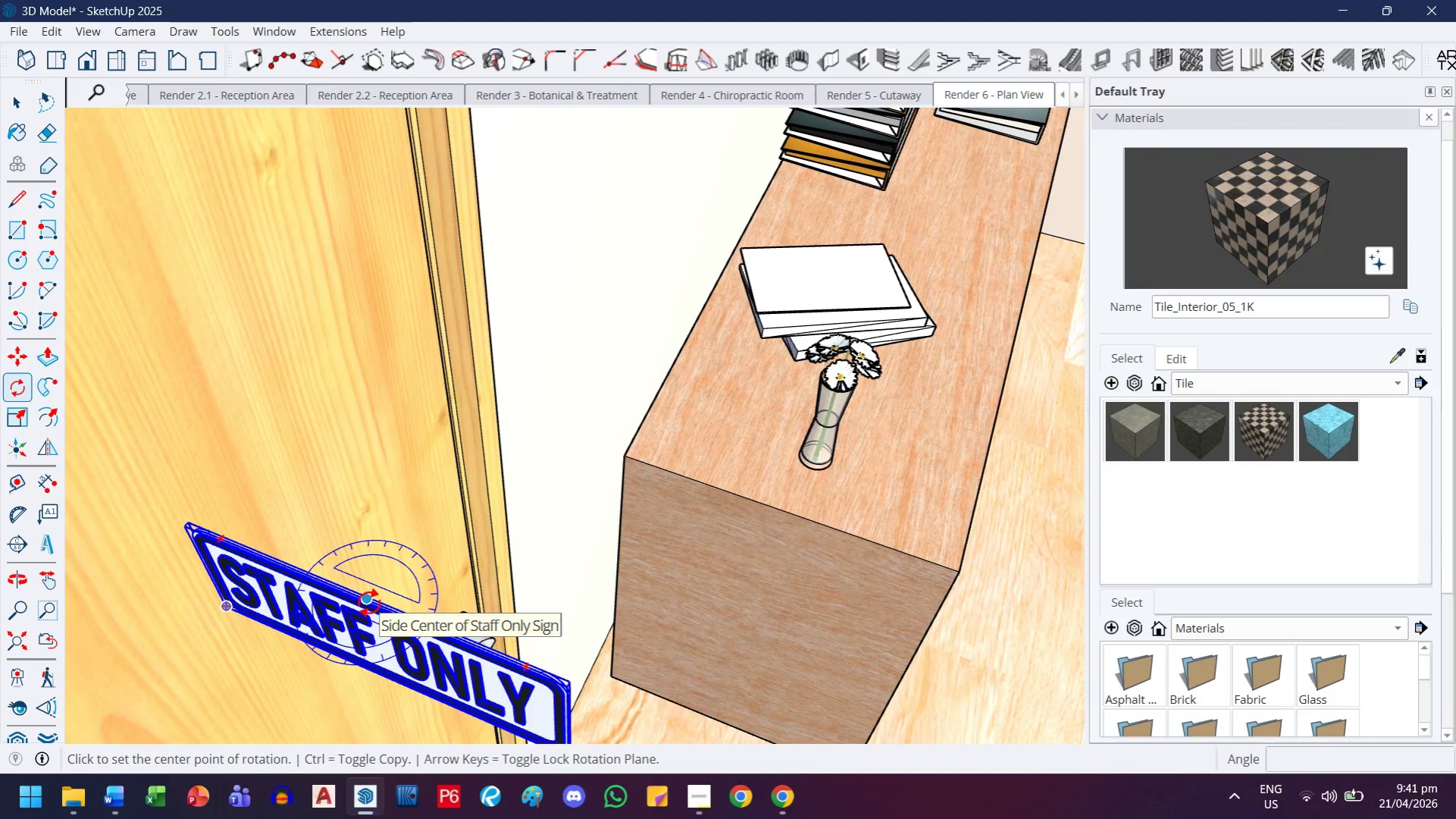 
left_click([369, 603])
 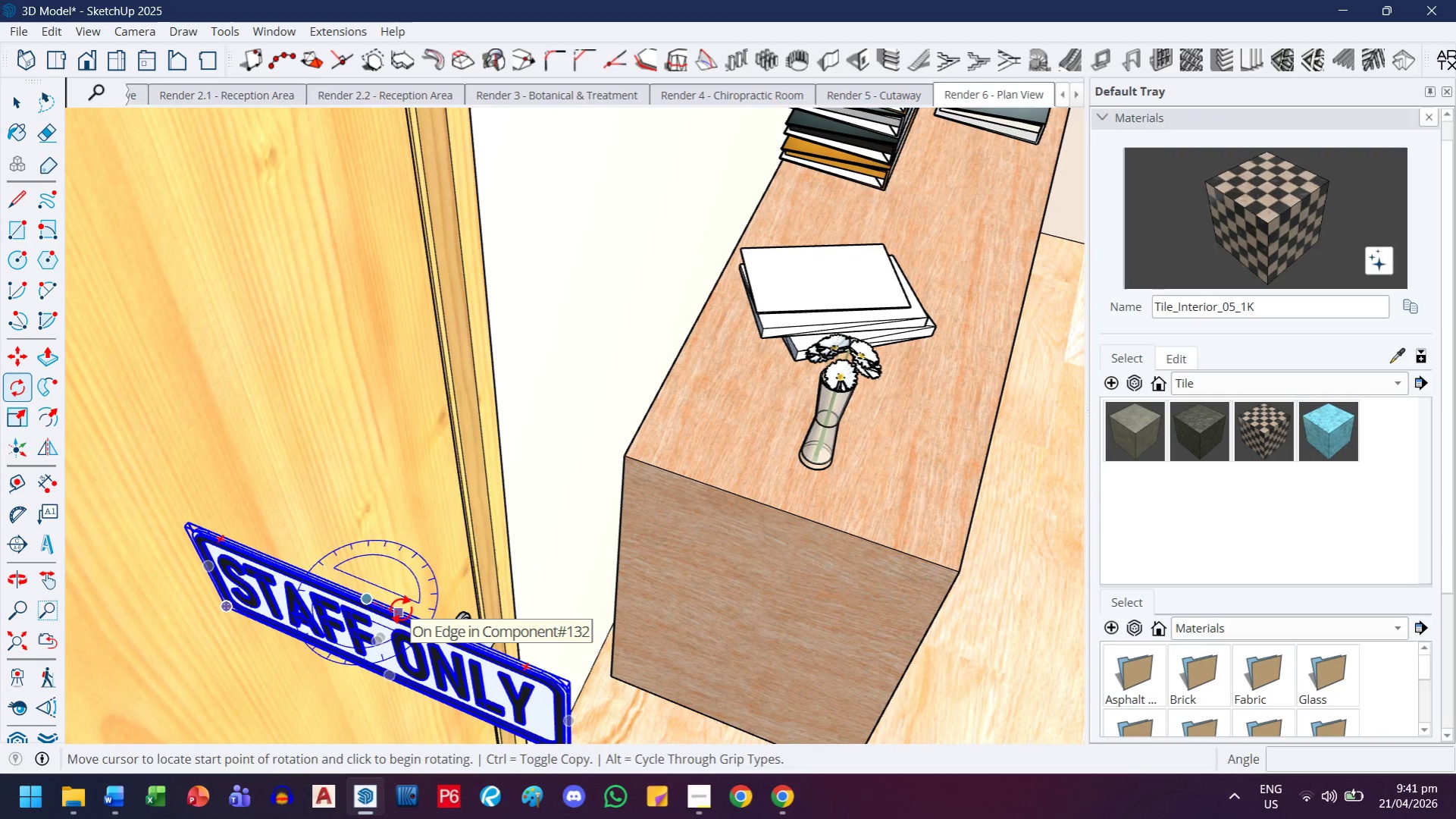 
key(ArrowLeft)
 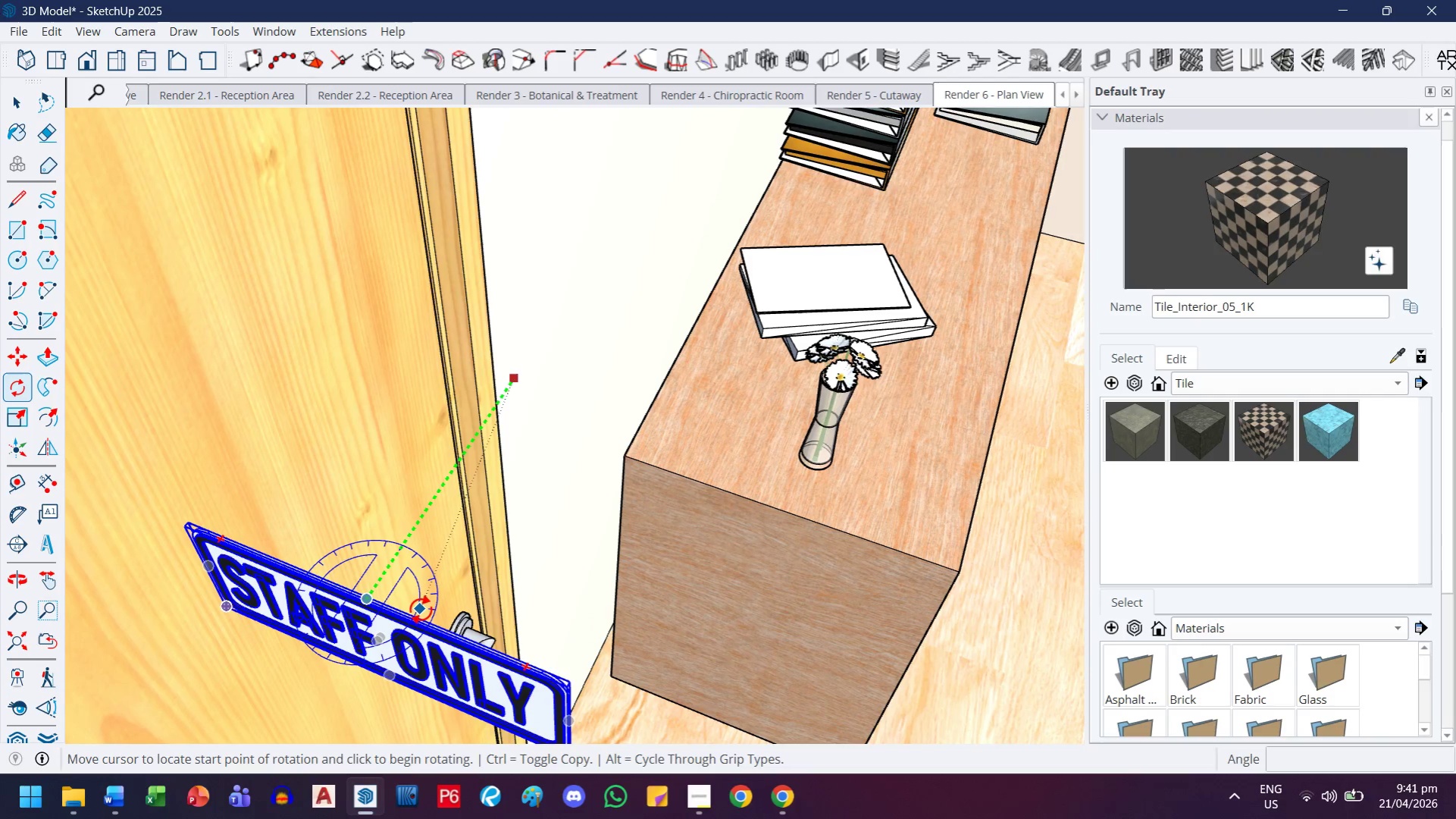 
key(ArrowRight)
 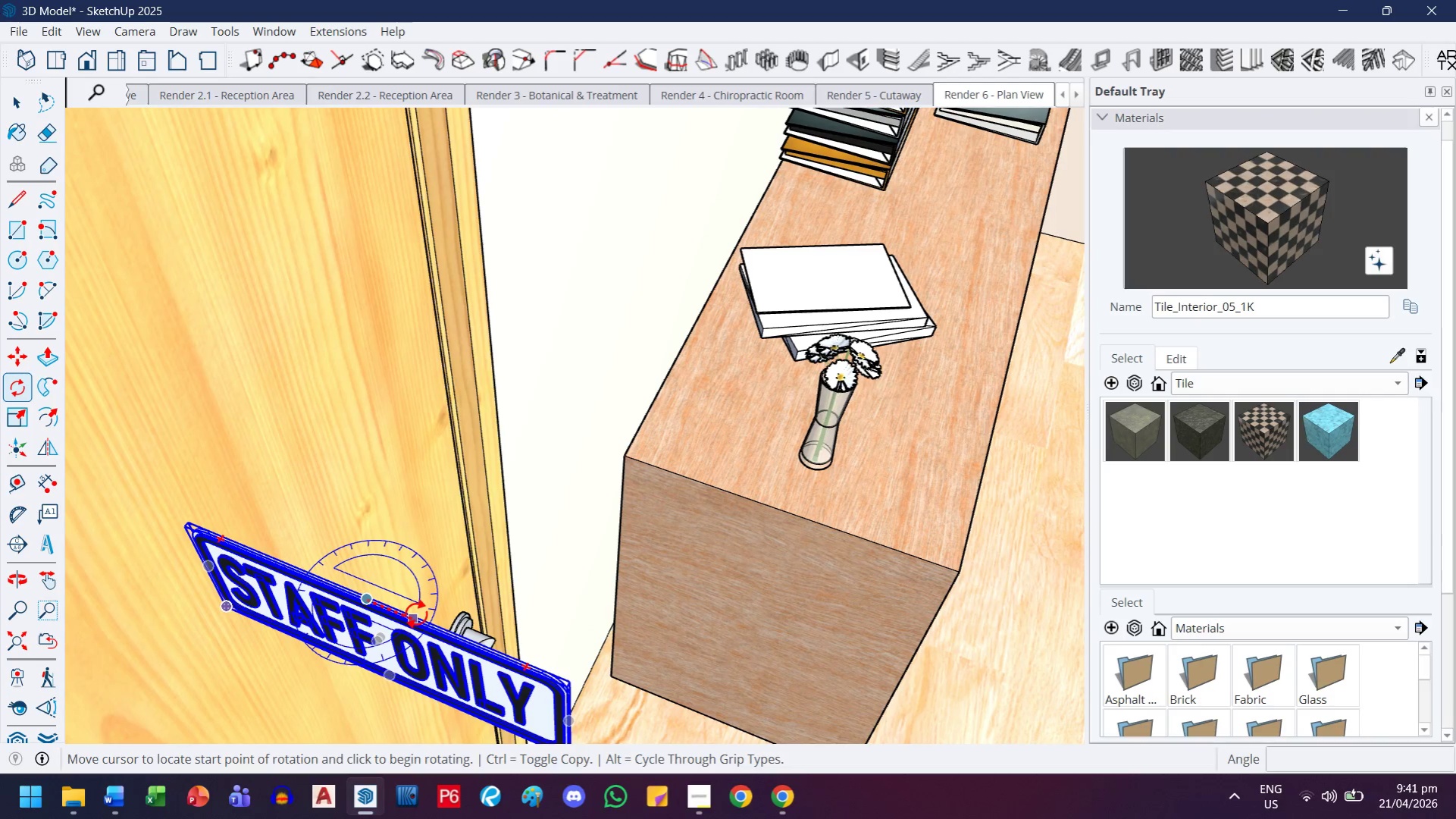 
left_click([416, 614])
 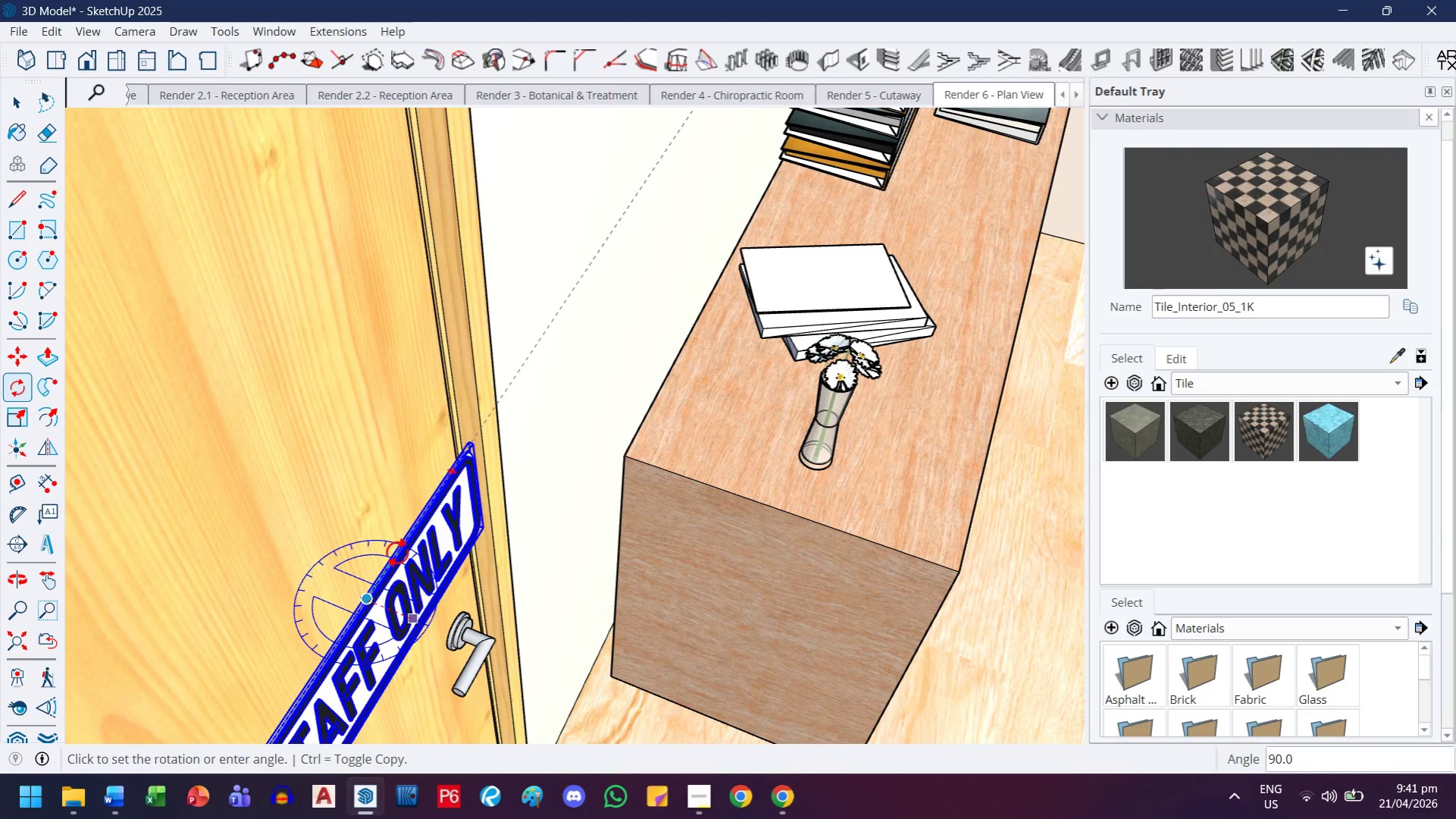 
key(ArrowUp)
 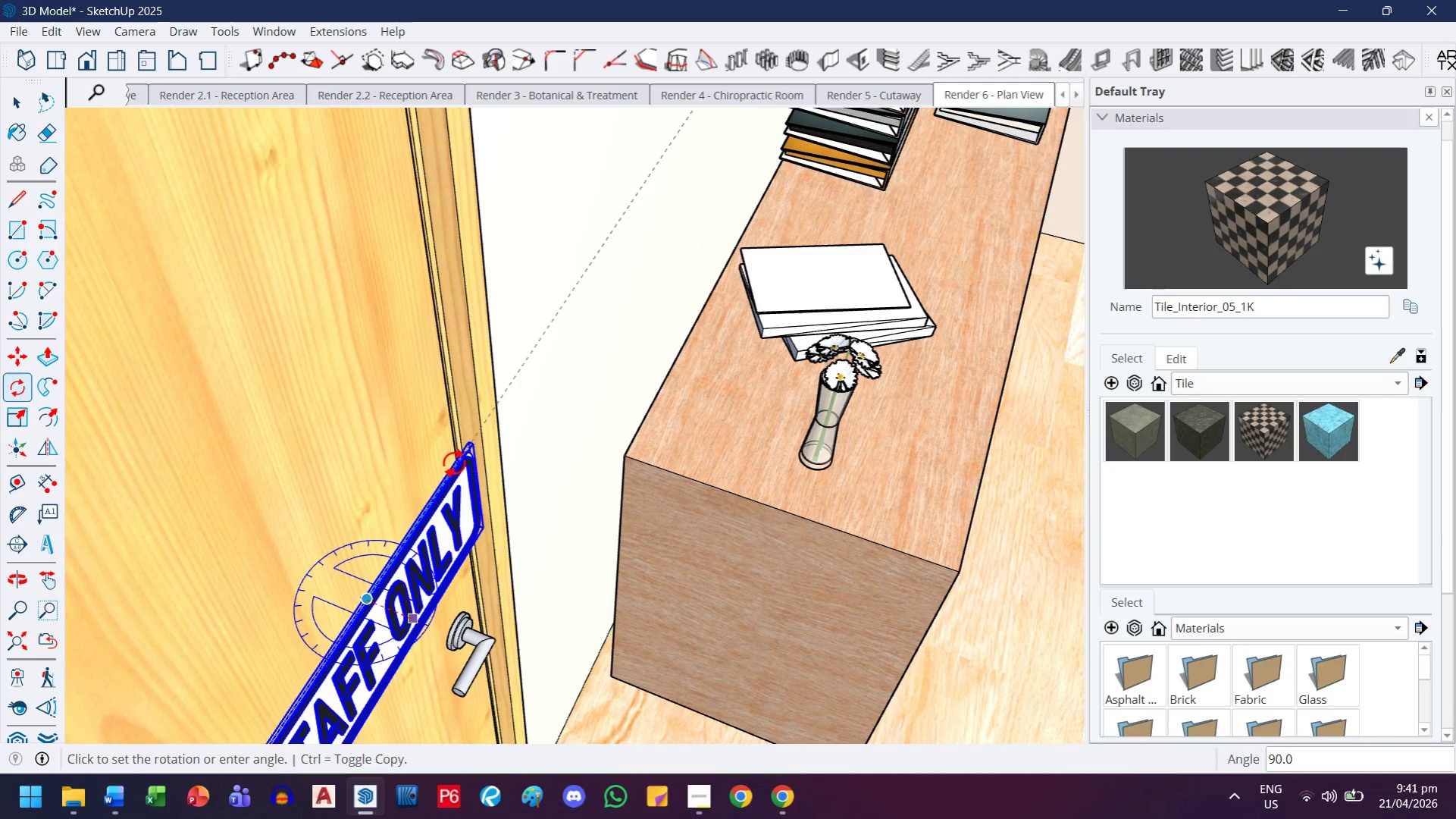 
key(ArrowLeft)
 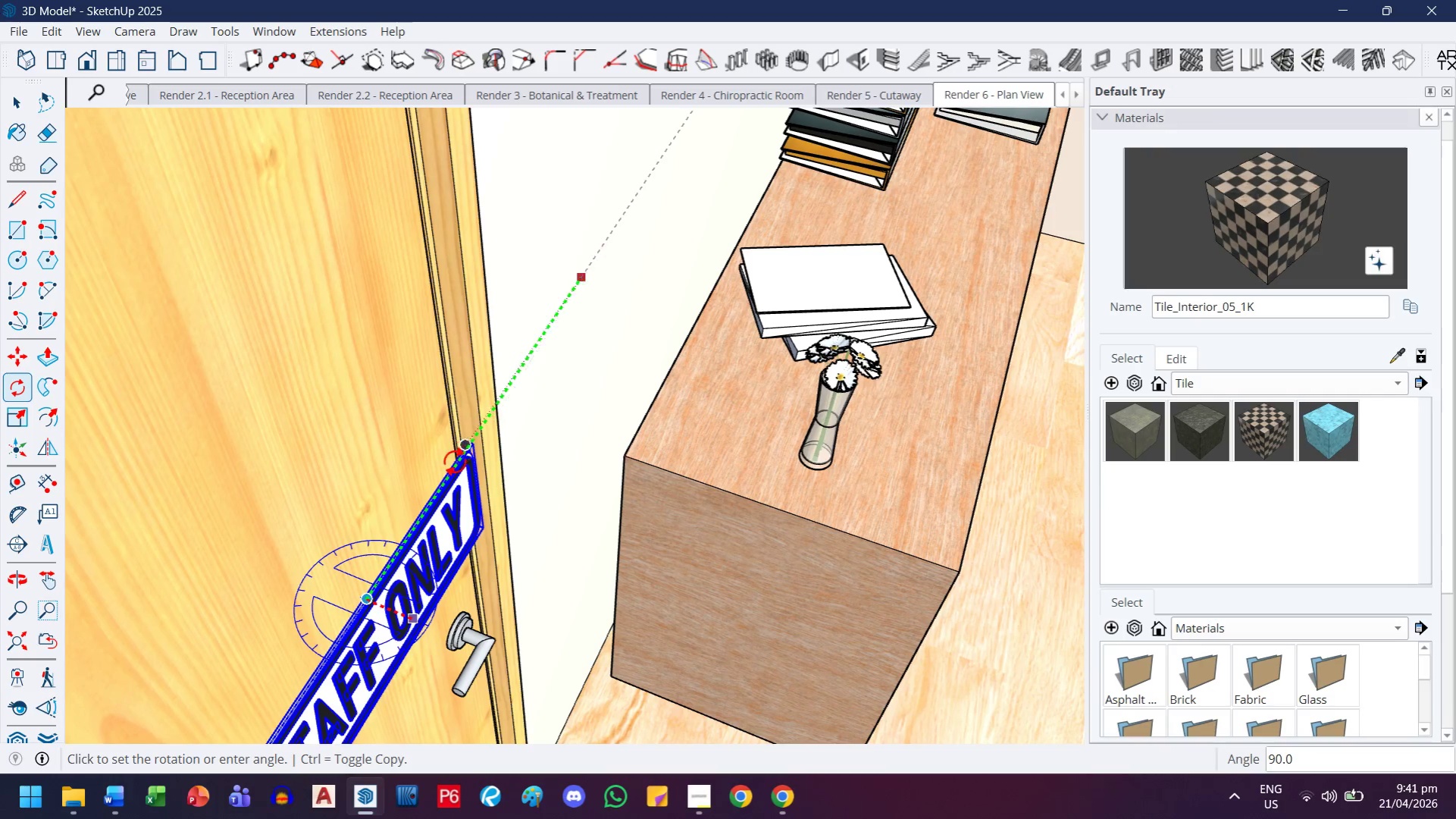 
left_click([428, 512])
 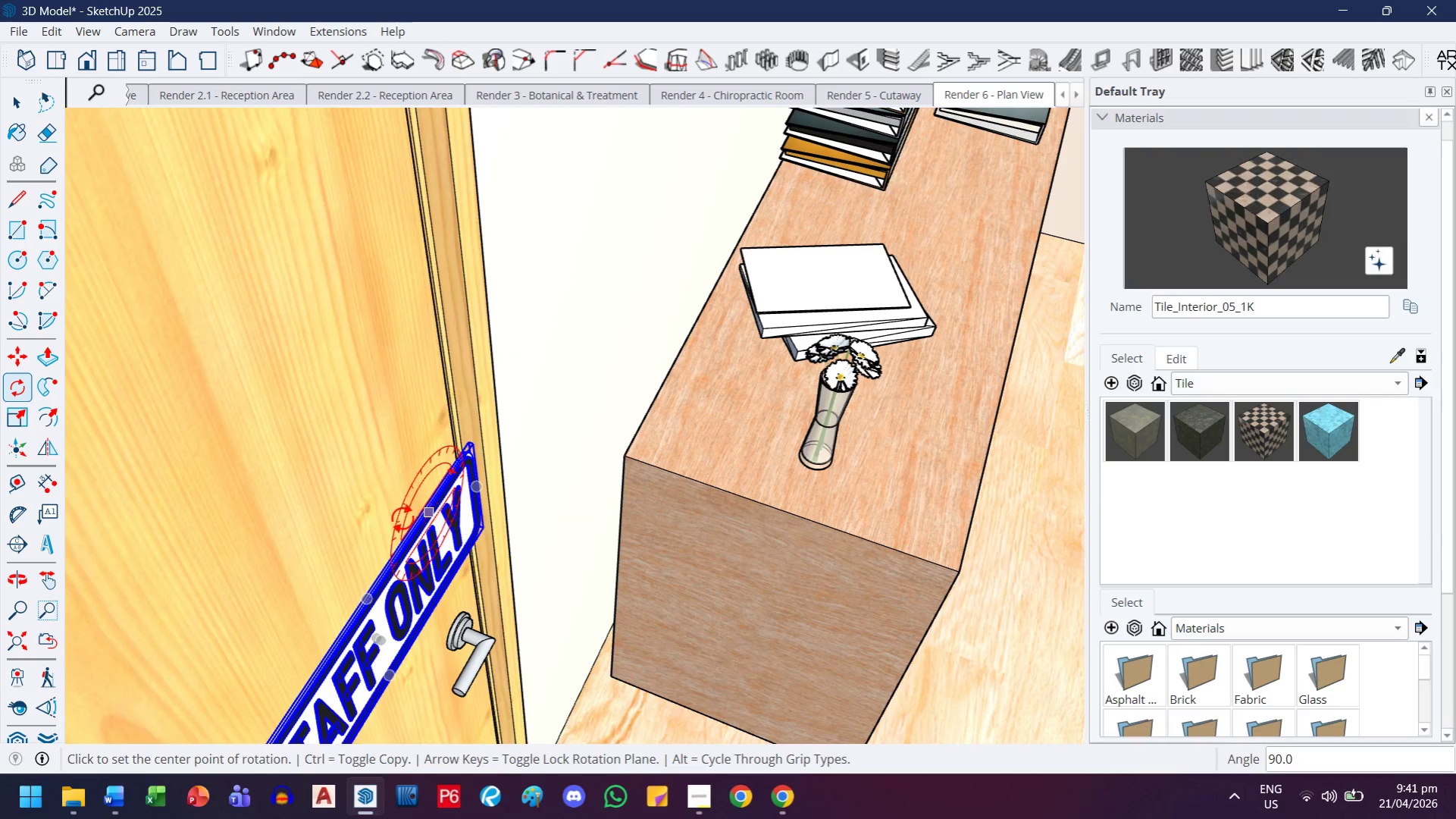 
key(H)
 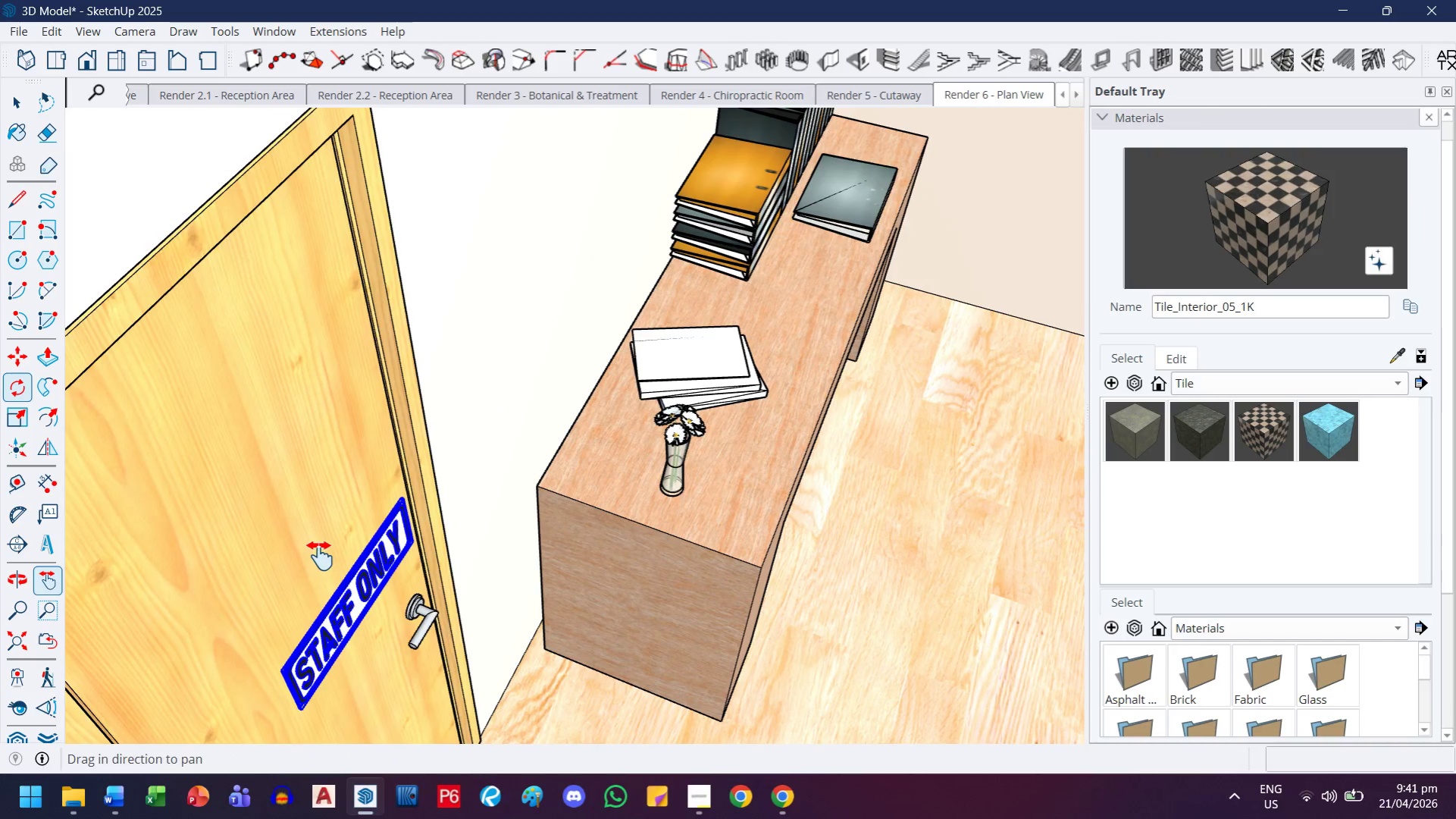 
scroll: coordinate [321, 557], scroll_direction: down, amount: 7.0
 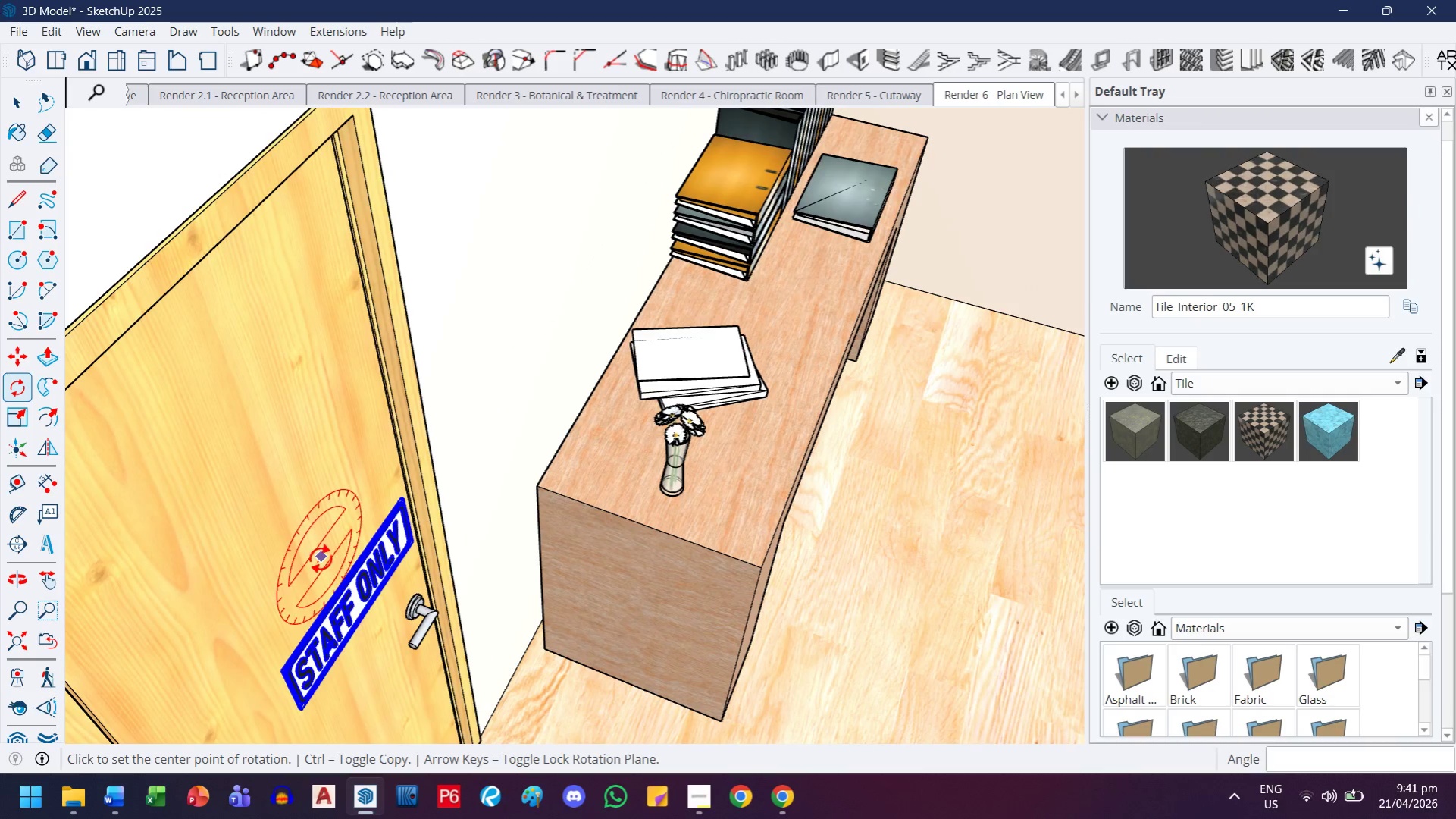 
left_click_drag(start_coordinate=[321, 552], to_coordinate=[384, 528])
 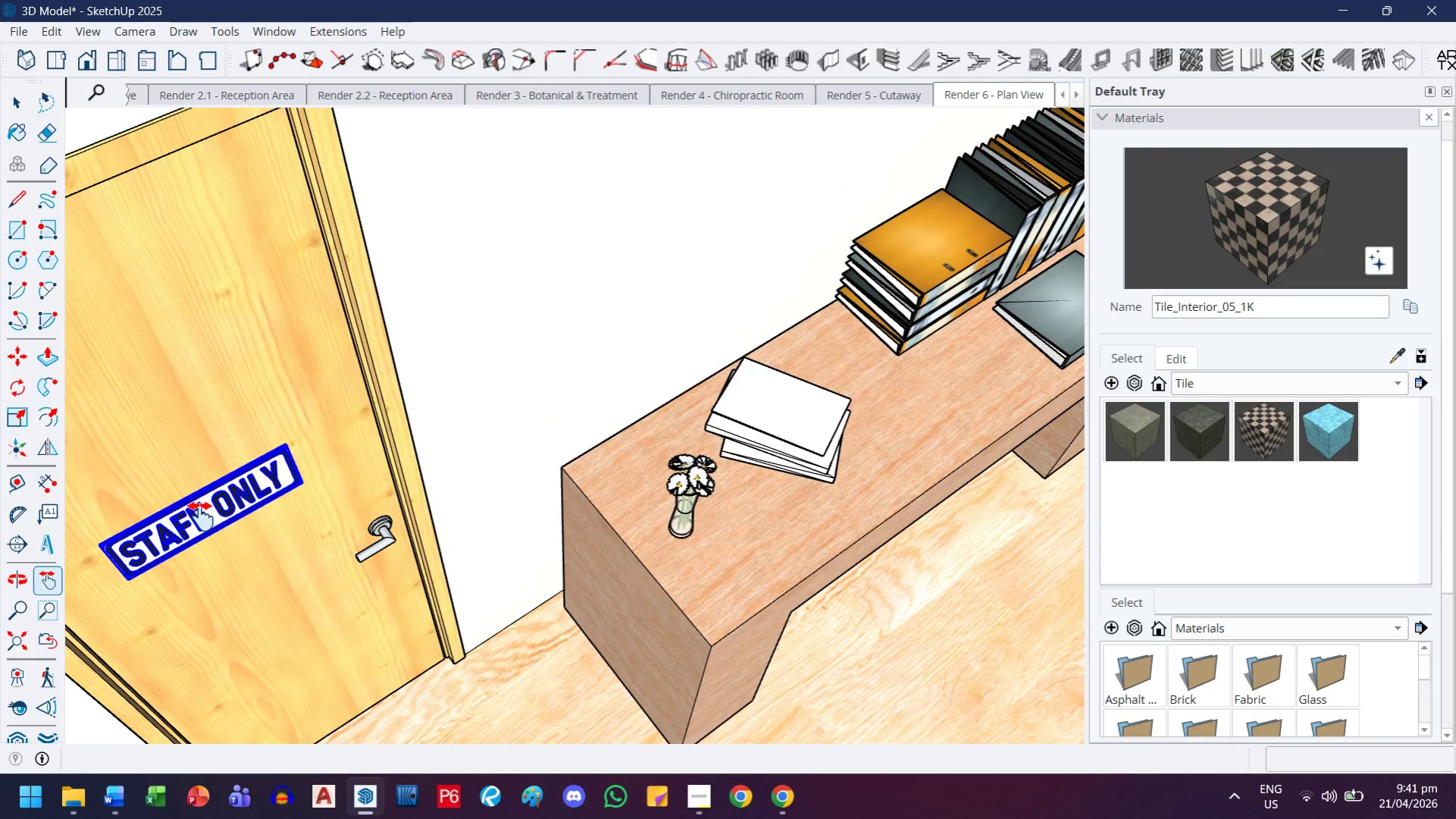 
left_click_drag(start_coordinate=[189, 486], to_coordinate=[279, 488])
 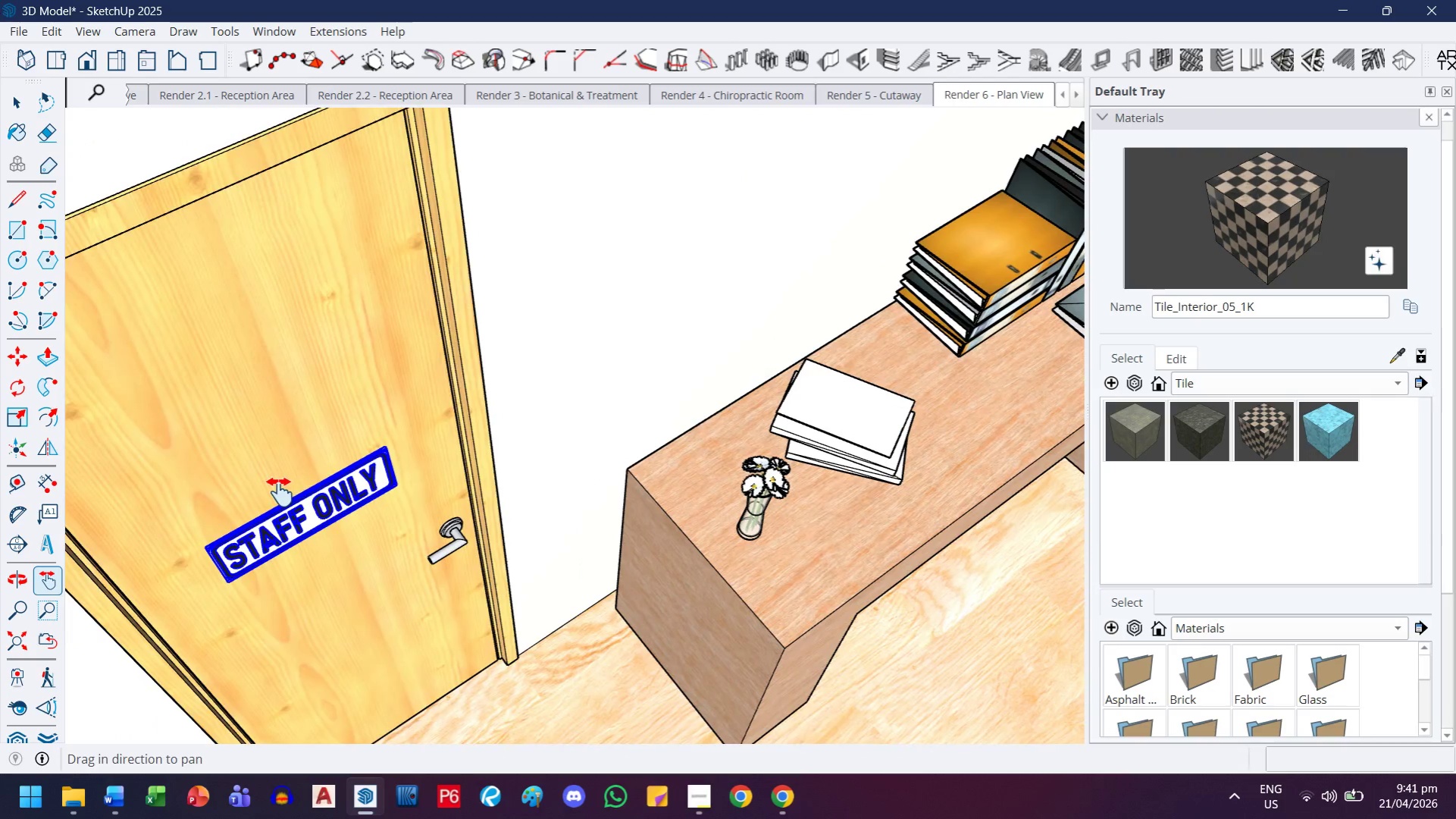 
key(M)
 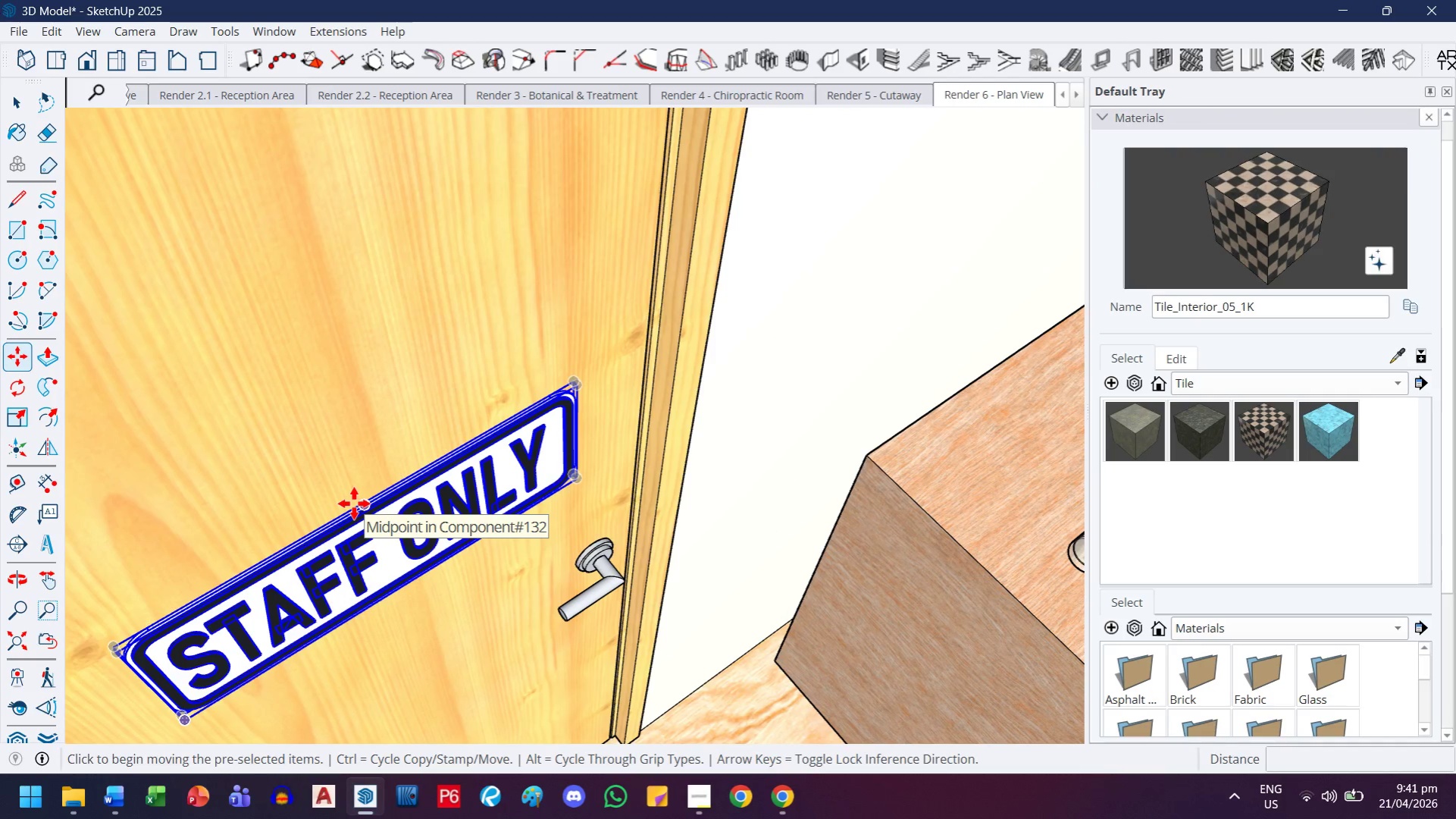 
scroll: coordinate [342, 515], scroll_direction: up, amount: 15.0
 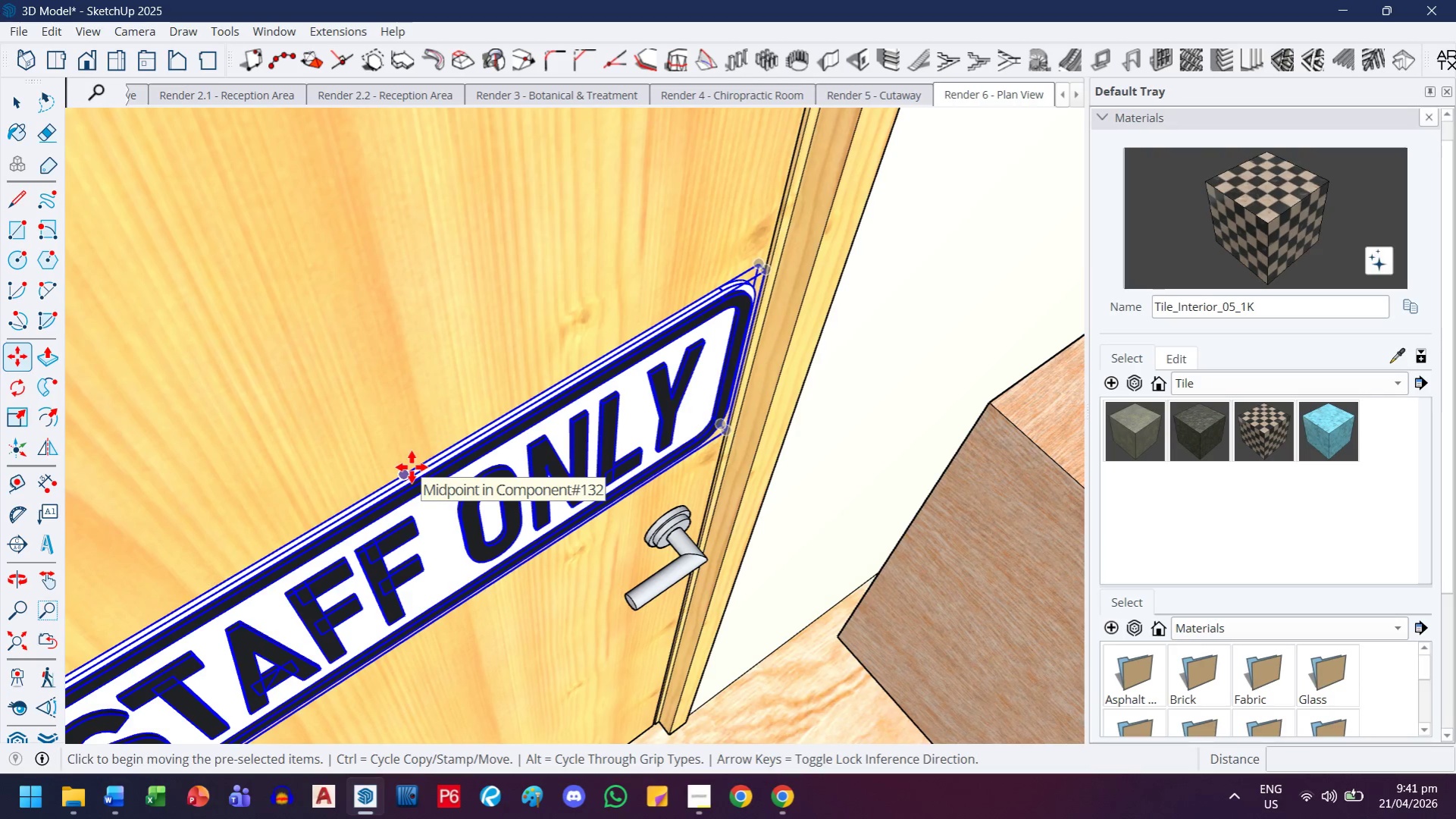 
left_click([412, 467])
 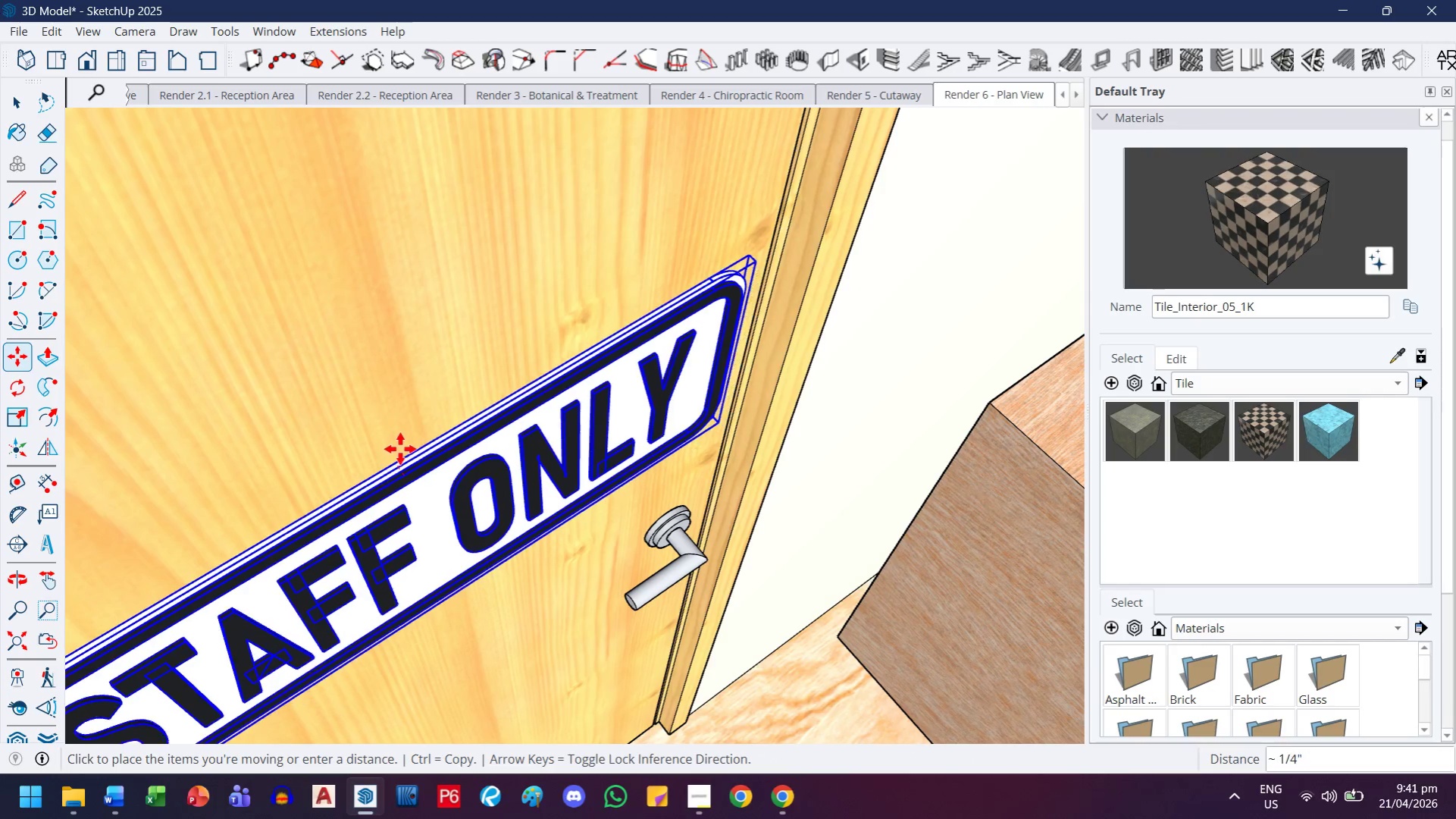 
key(H)
 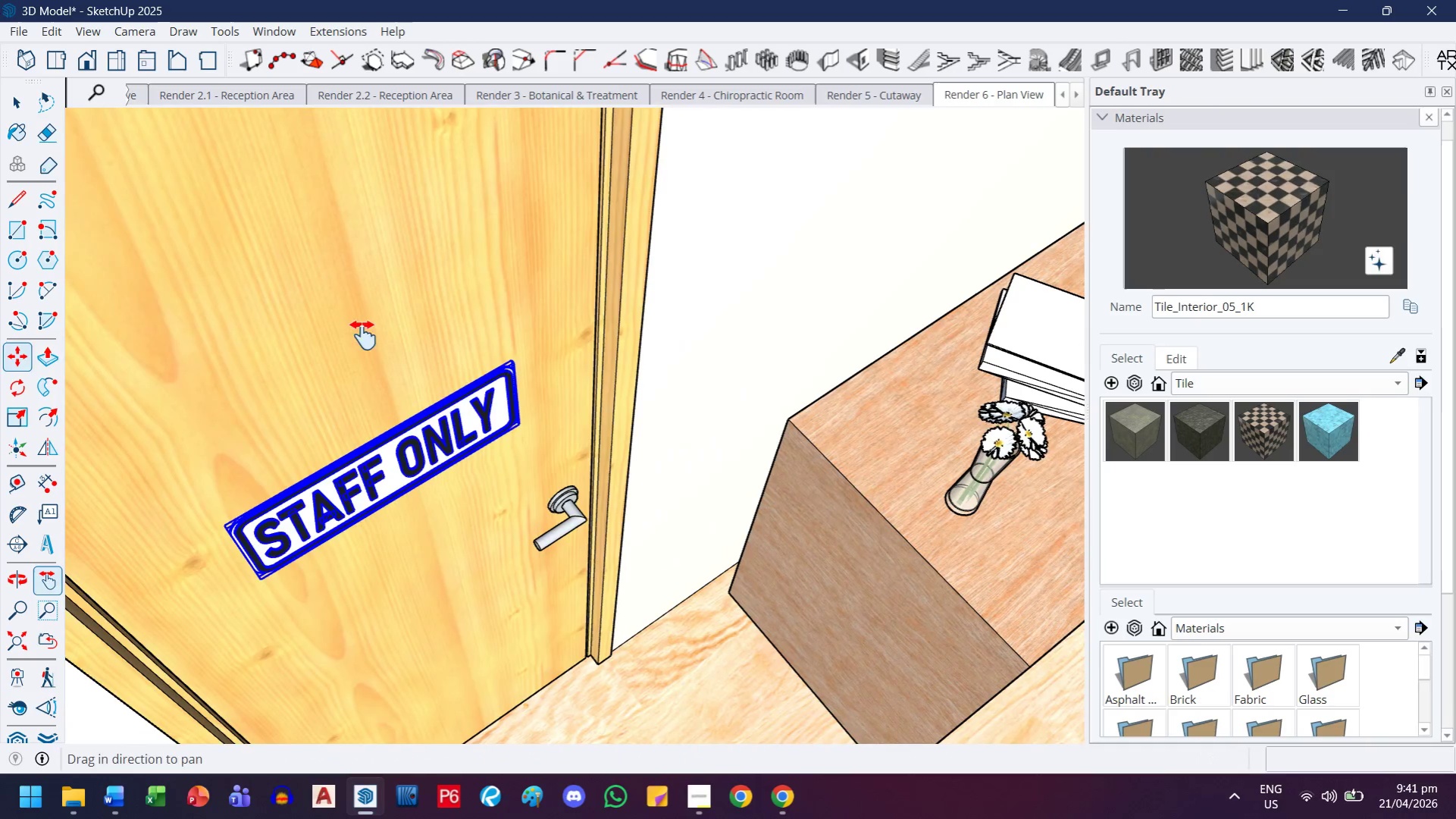 
left_click_drag(start_coordinate=[363, 335], to_coordinate=[456, 432])
 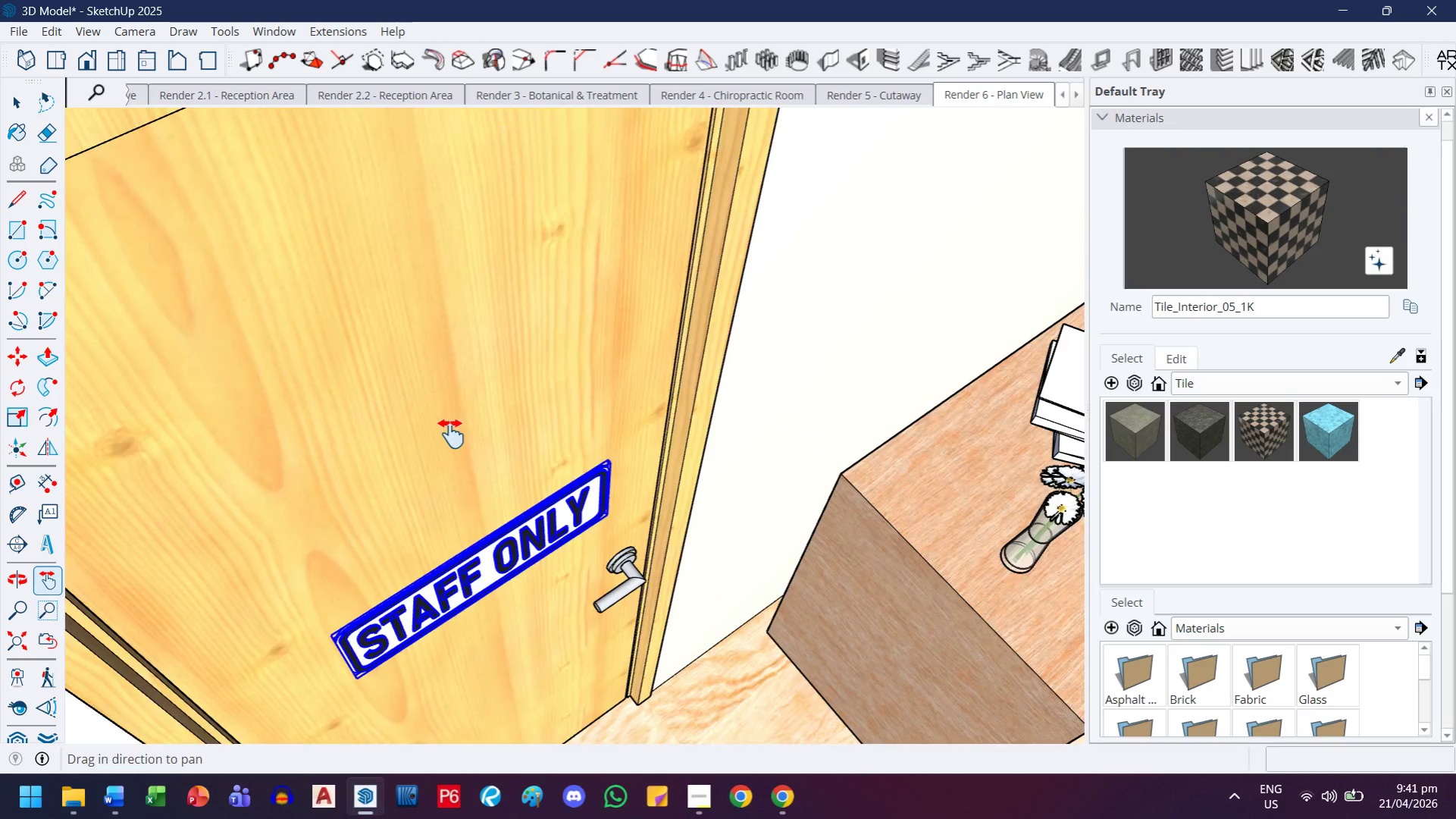 
scroll: coordinate [377, 454], scroll_direction: down, amount: 14.0
 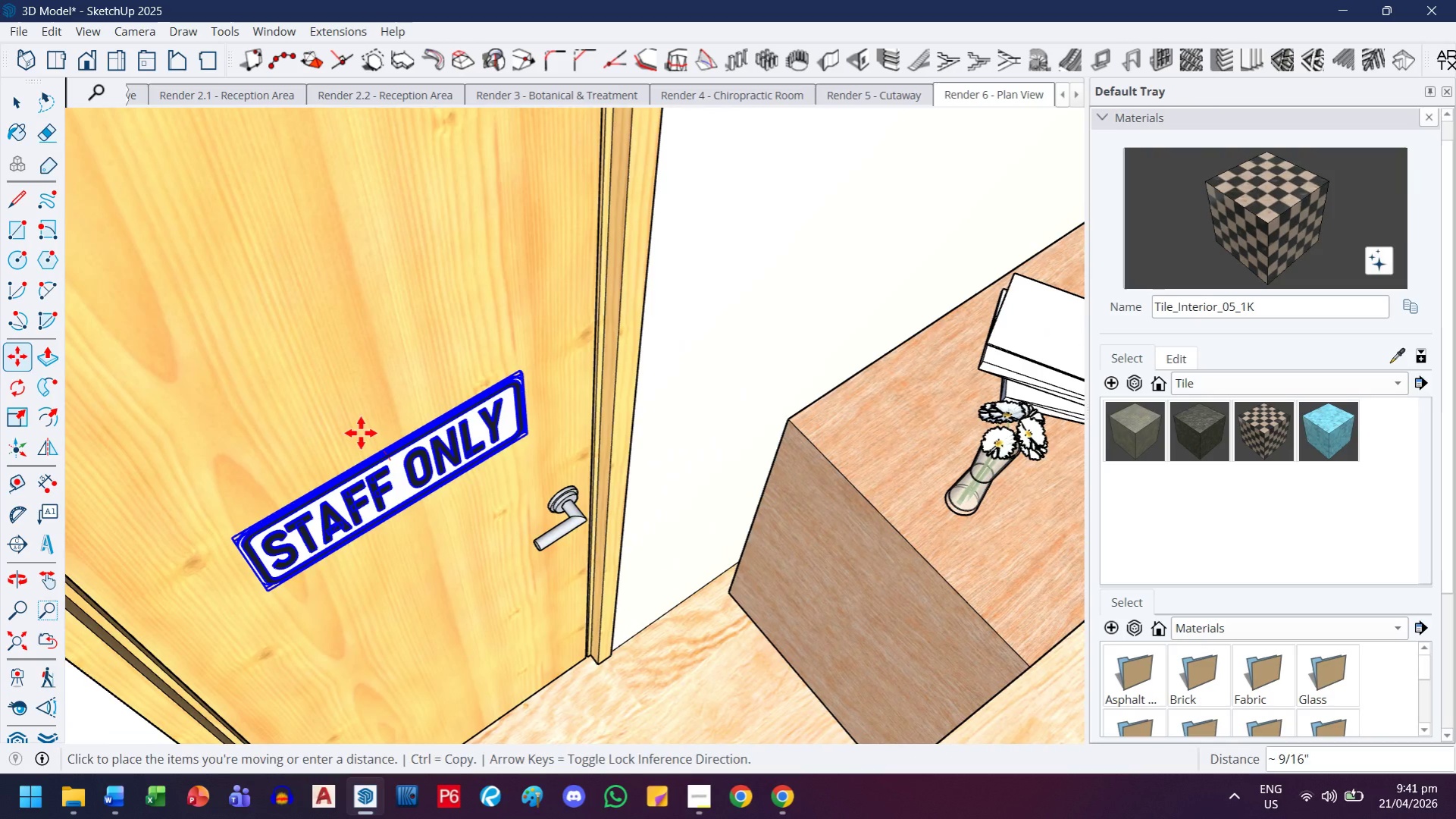 
key(H)
 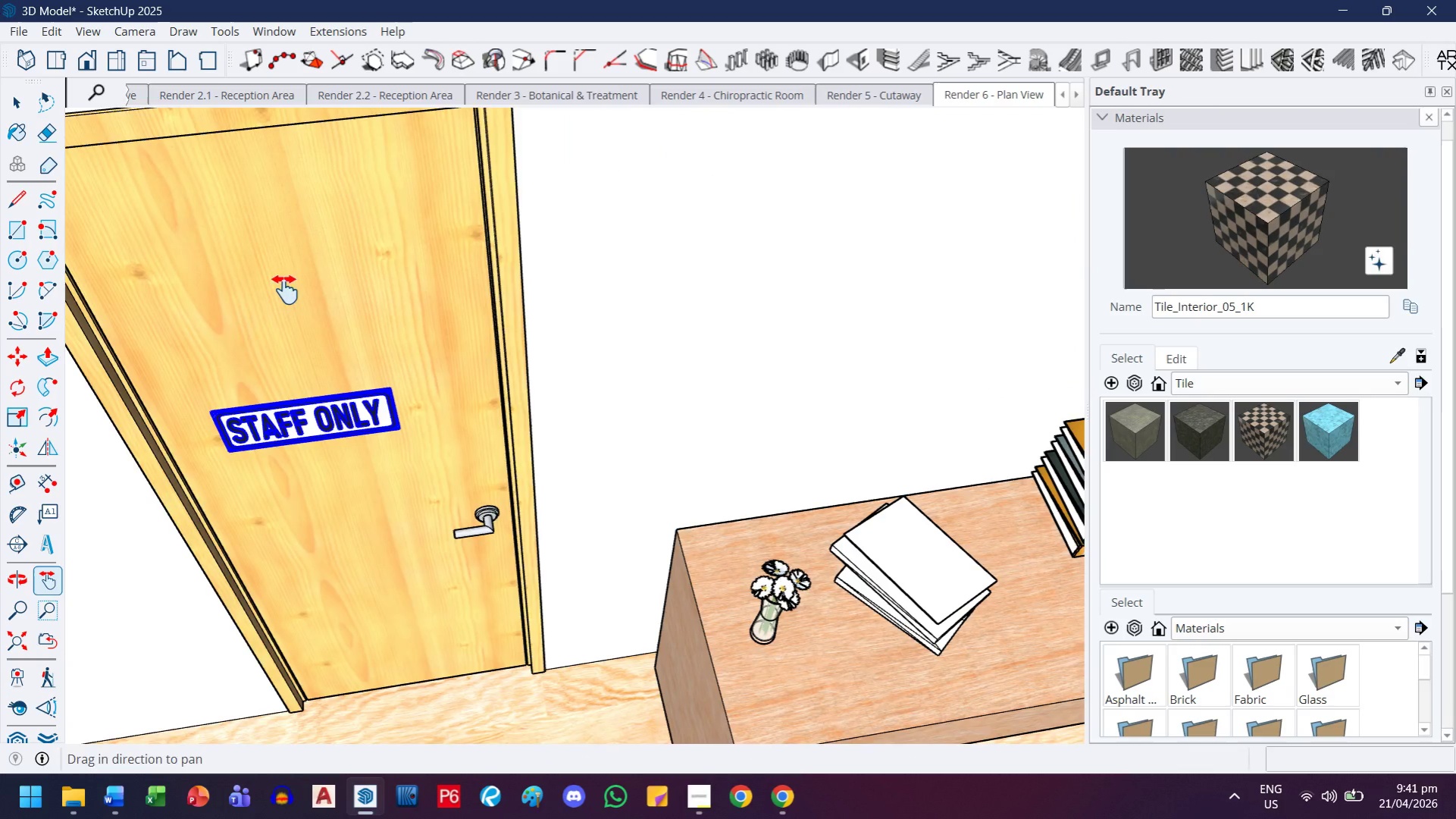 
left_click_drag(start_coordinate=[285, 290], to_coordinate=[337, 342])
 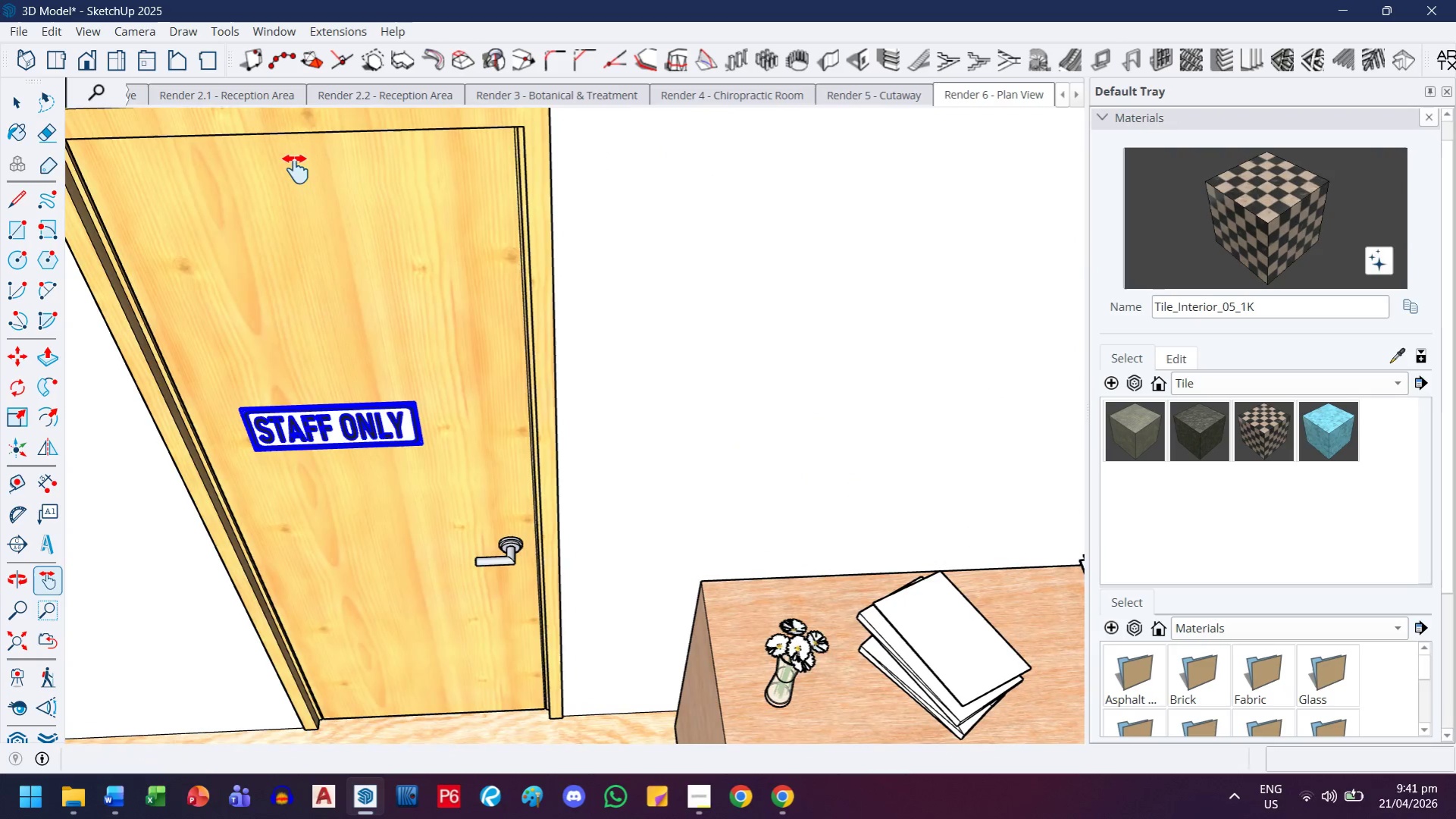 
scroll: coordinate [247, 333], scroll_direction: down, amount: 6.0
 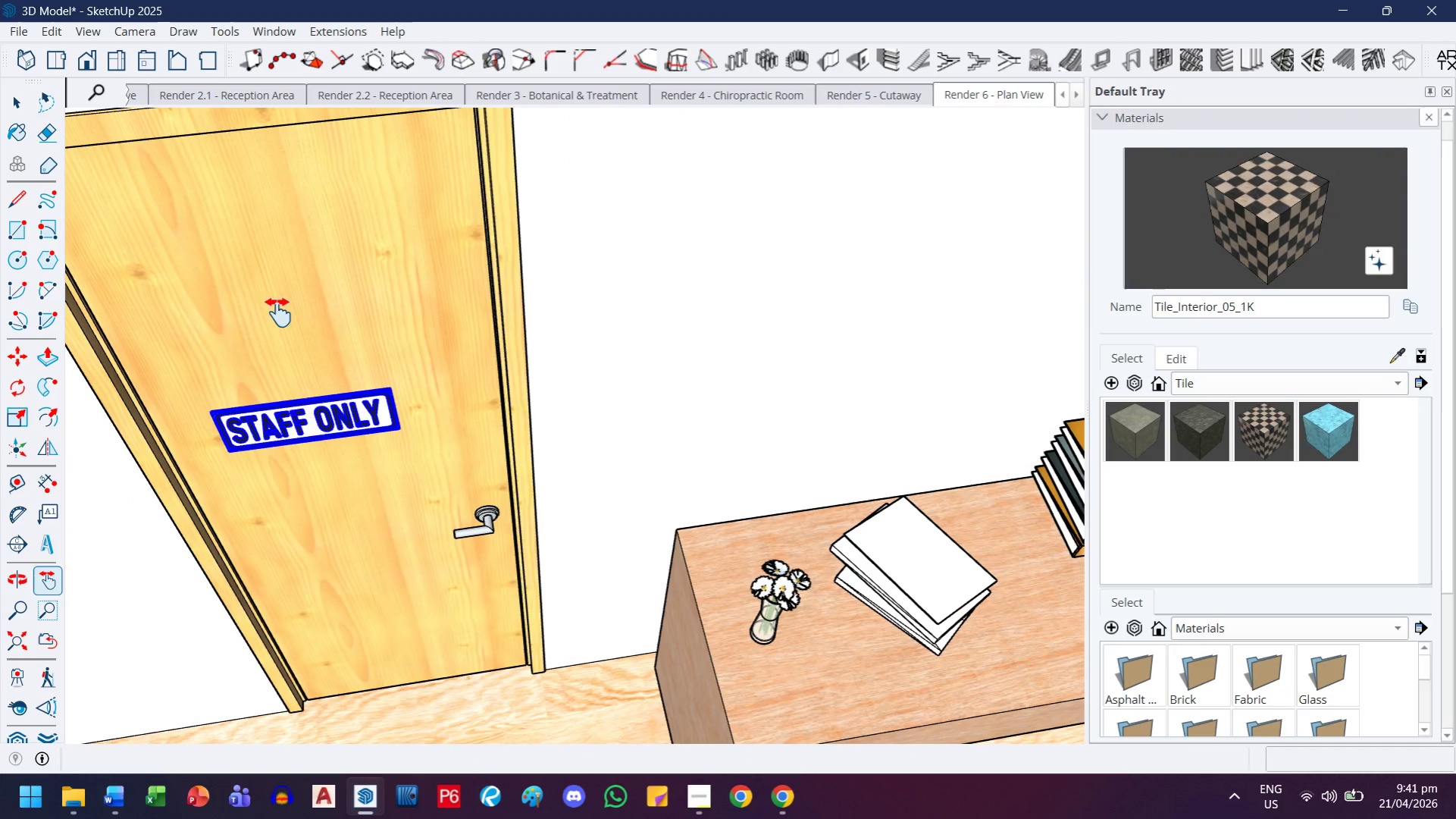 
key(Escape)
 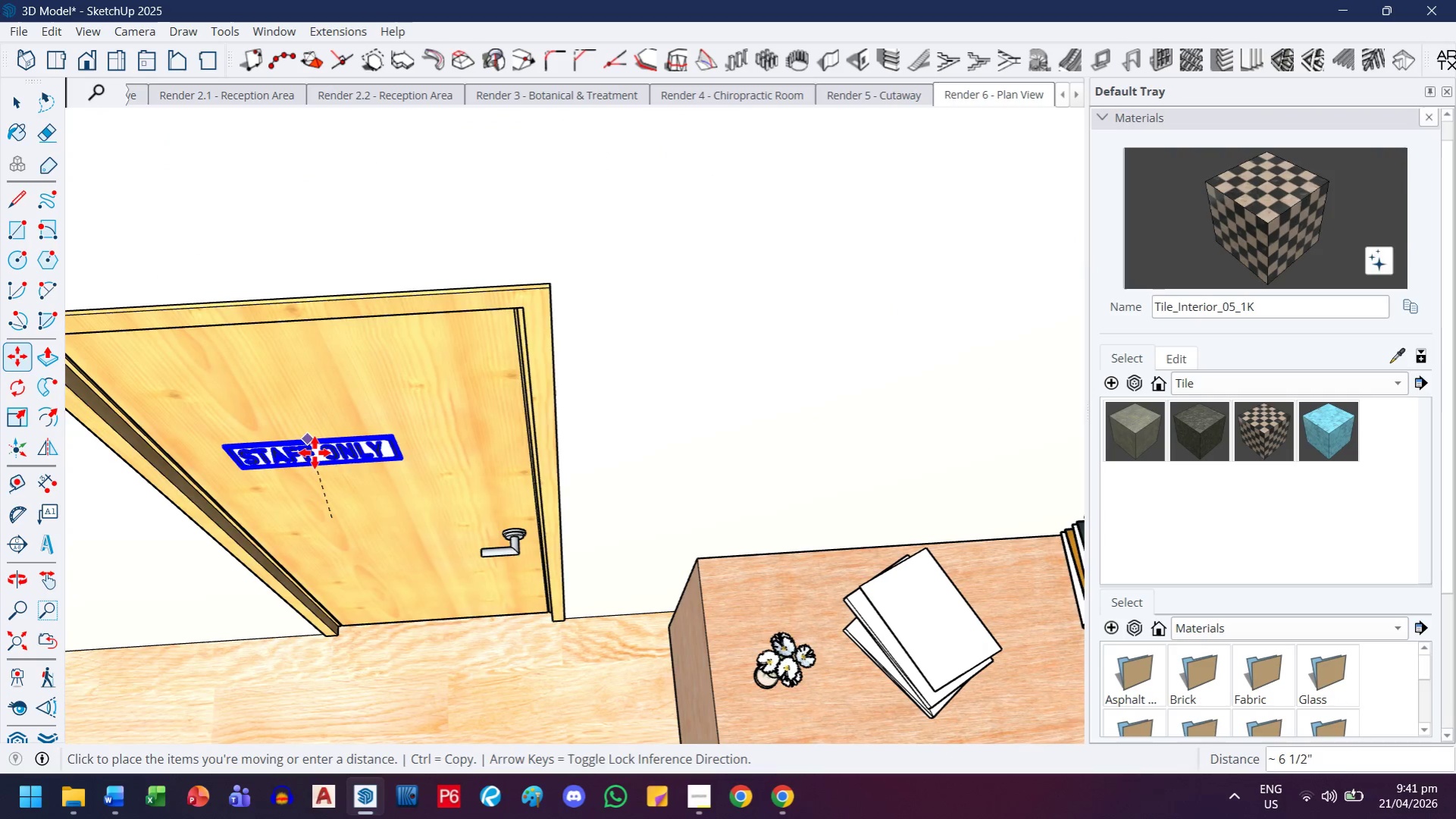 
key(ArrowUp)
 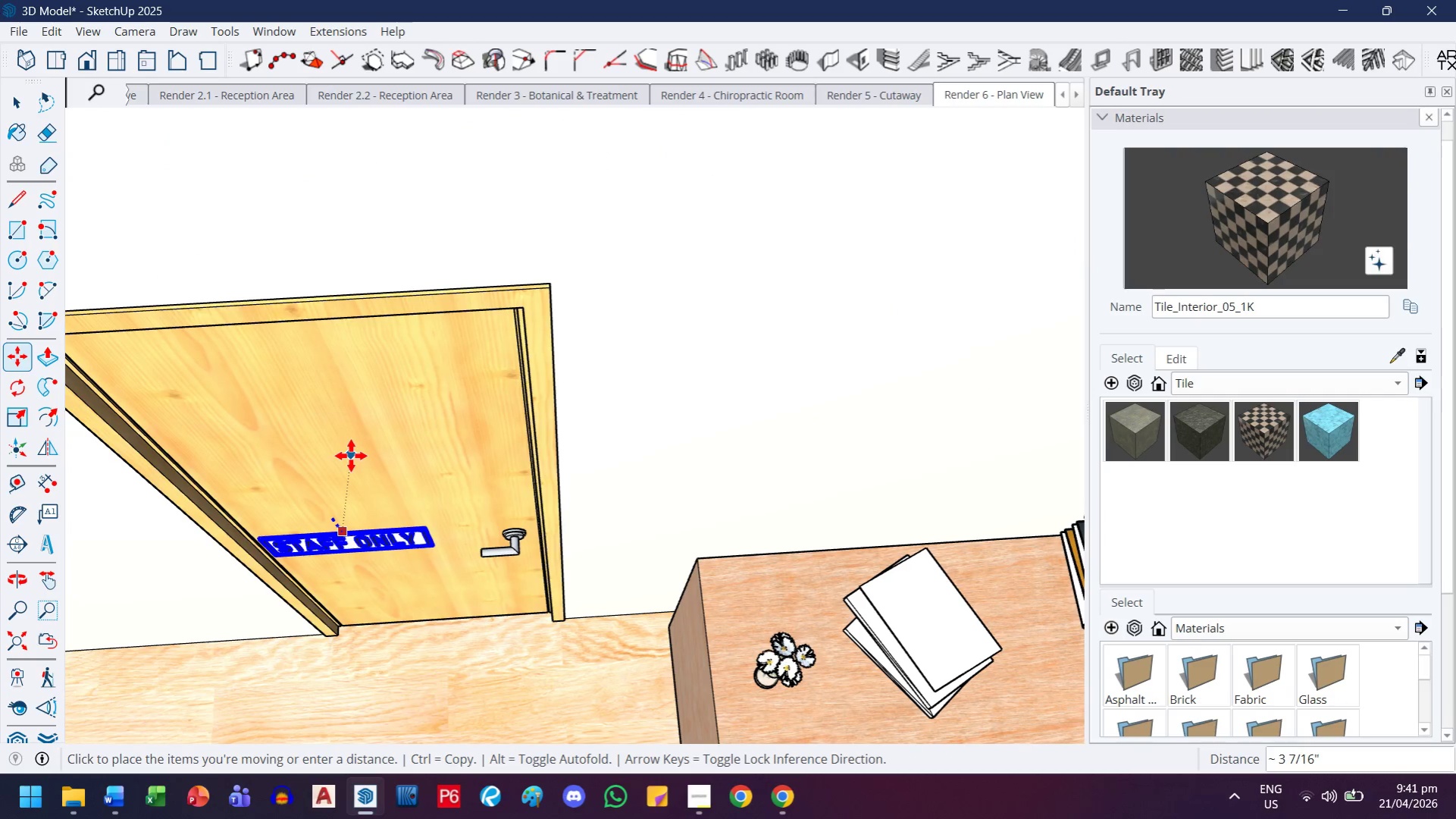 
key(ArrowLeft)
 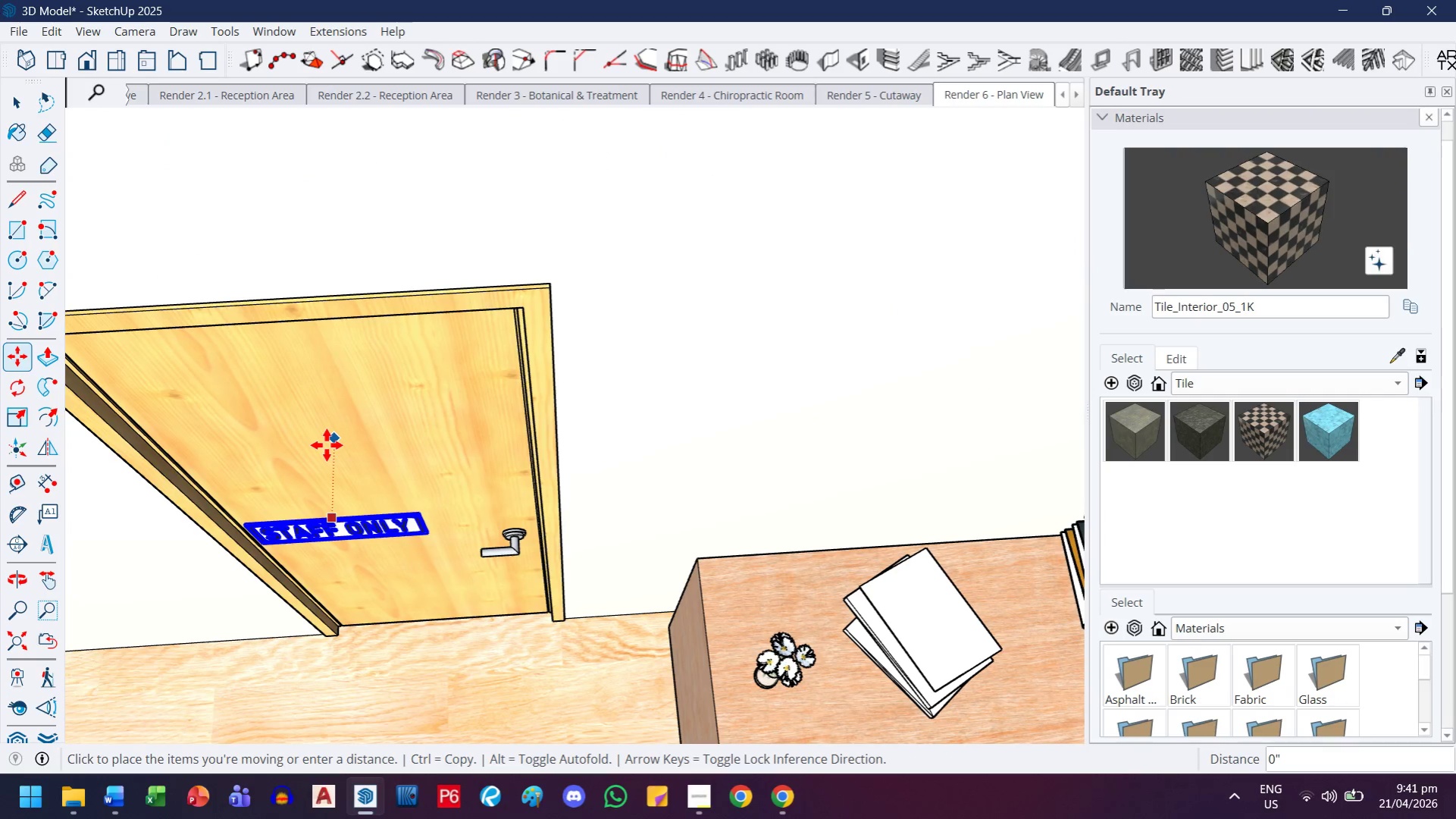 
key(ArrowRight)
 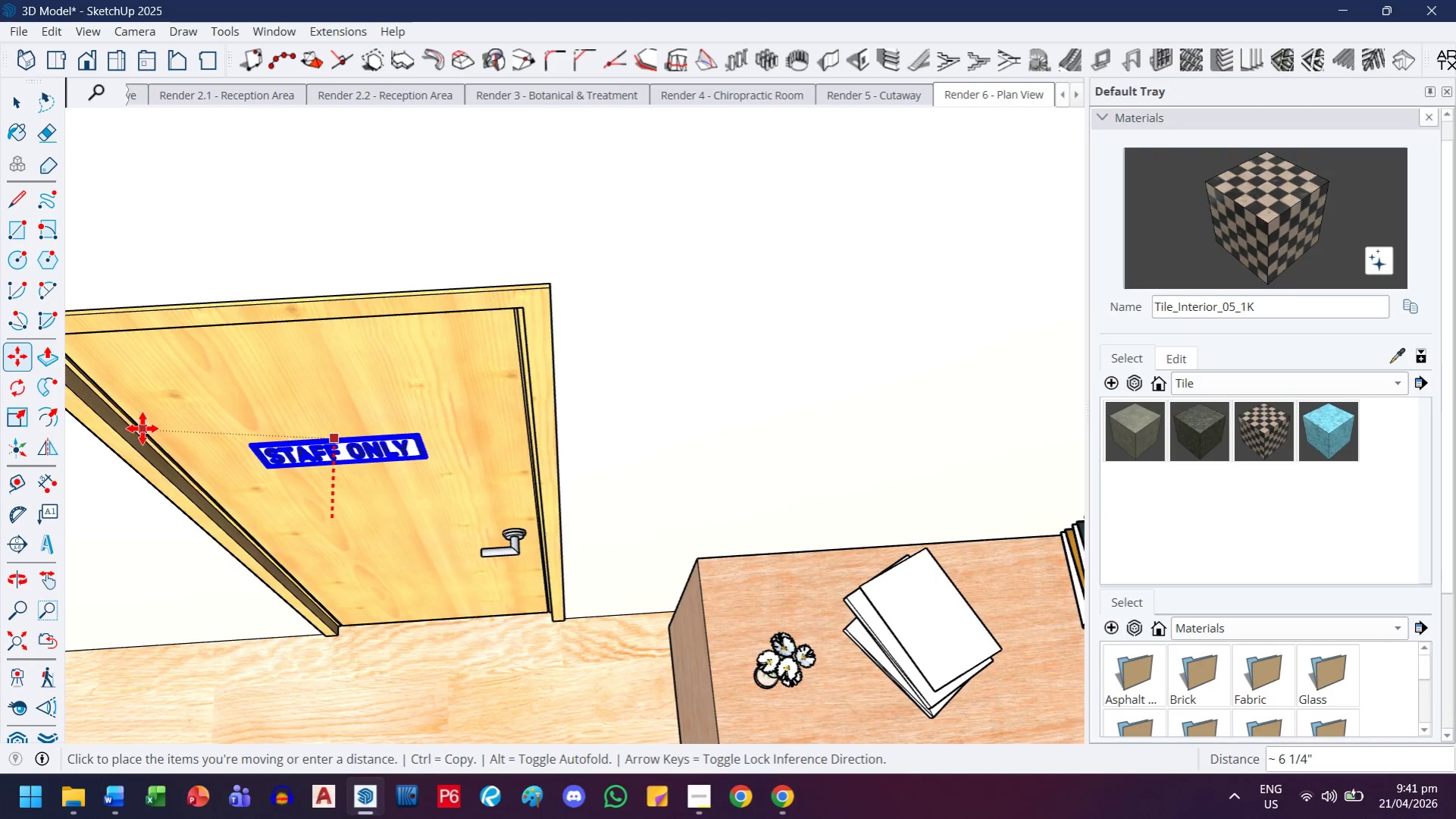 
left_click([142, 428])
 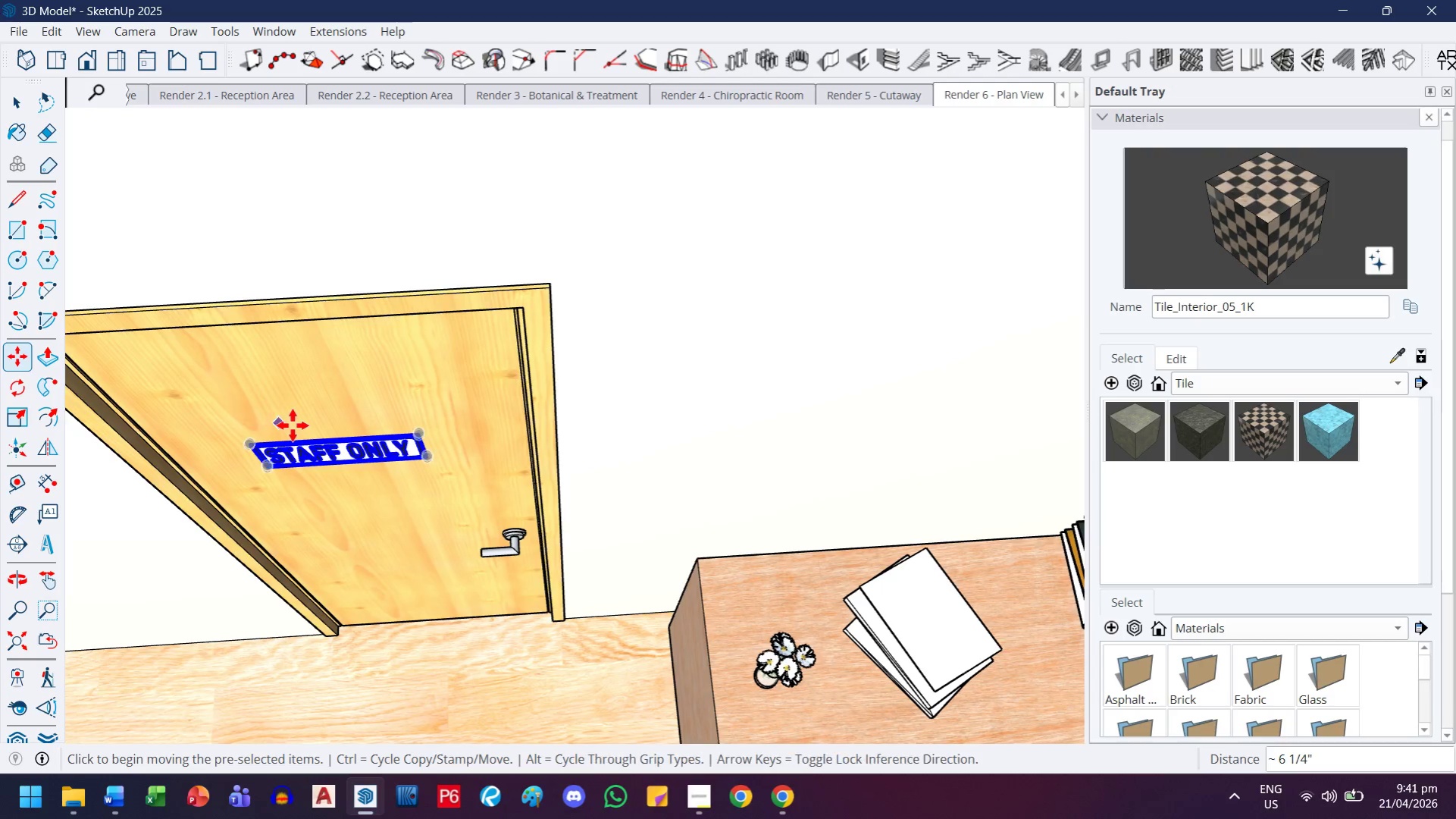 
scroll: coordinate [293, 425], scroll_direction: up, amount: 3.0
 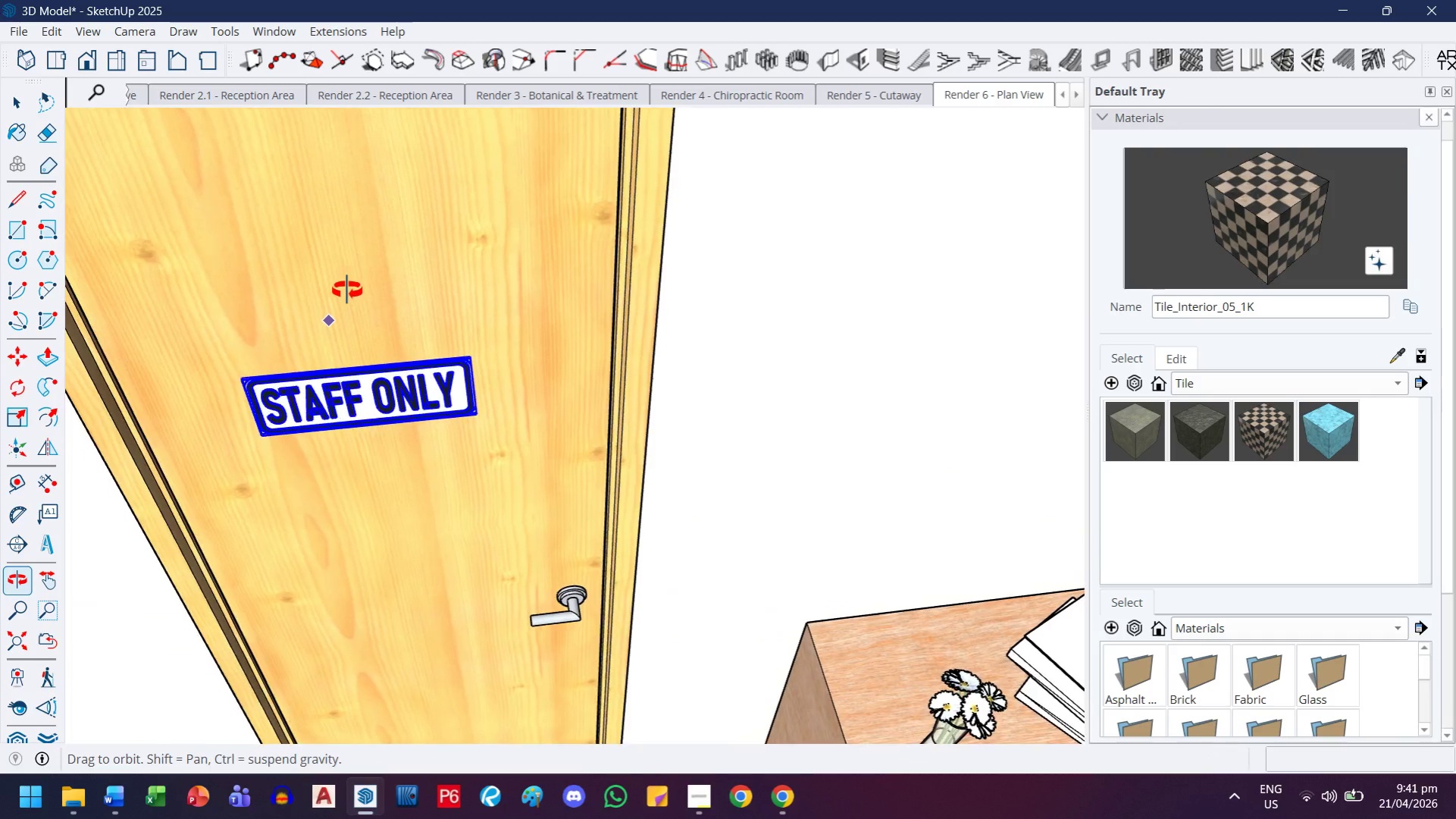 
scroll: coordinate [348, 294], scroll_direction: down, amount: 3.0
 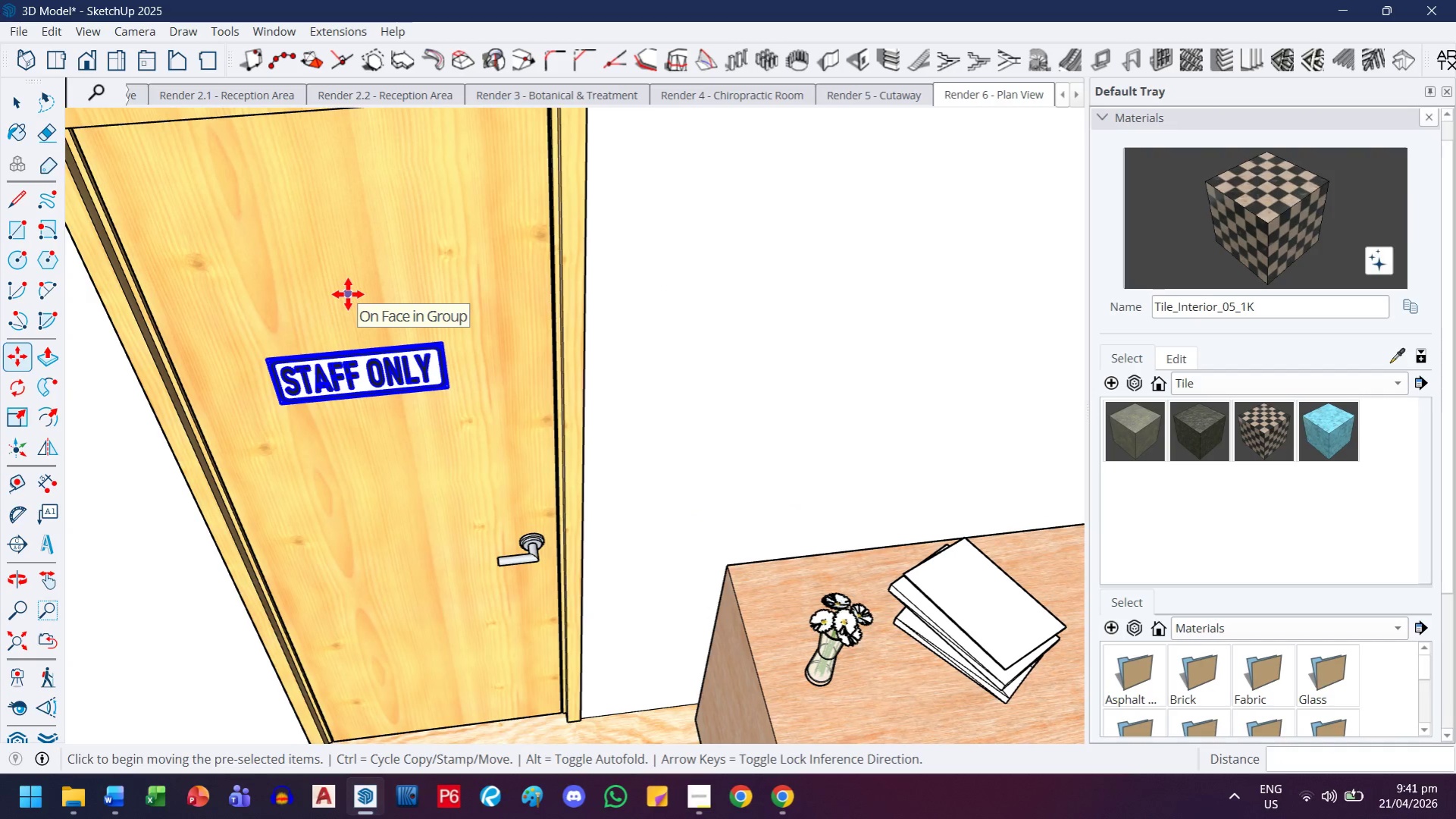 
key(H)
 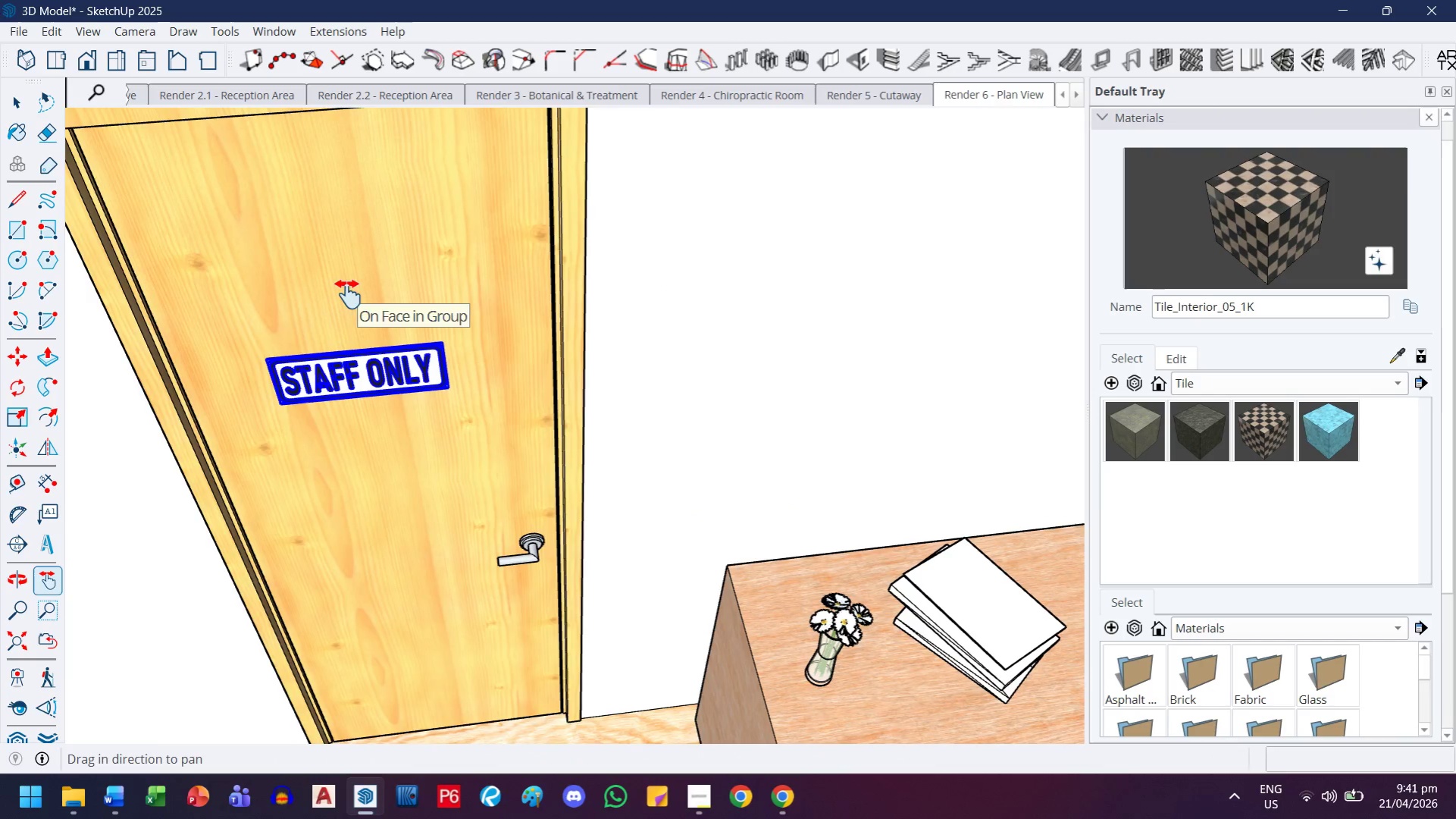 
left_click_drag(start_coordinate=[348, 294], to_coordinate=[418, 371])
 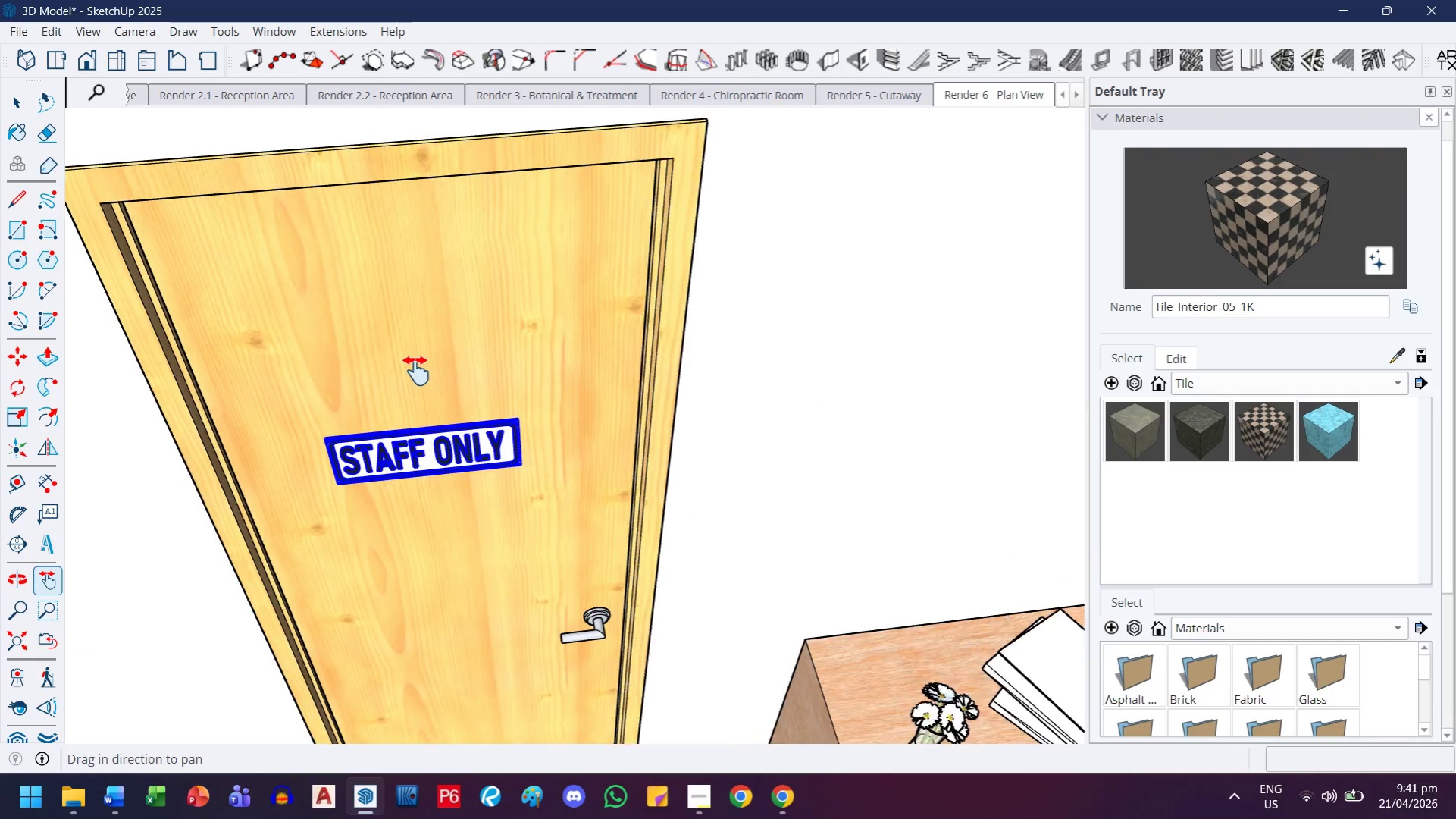 
scroll: coordinate [410, 428], scroll_direction: up, amount: 6.0
 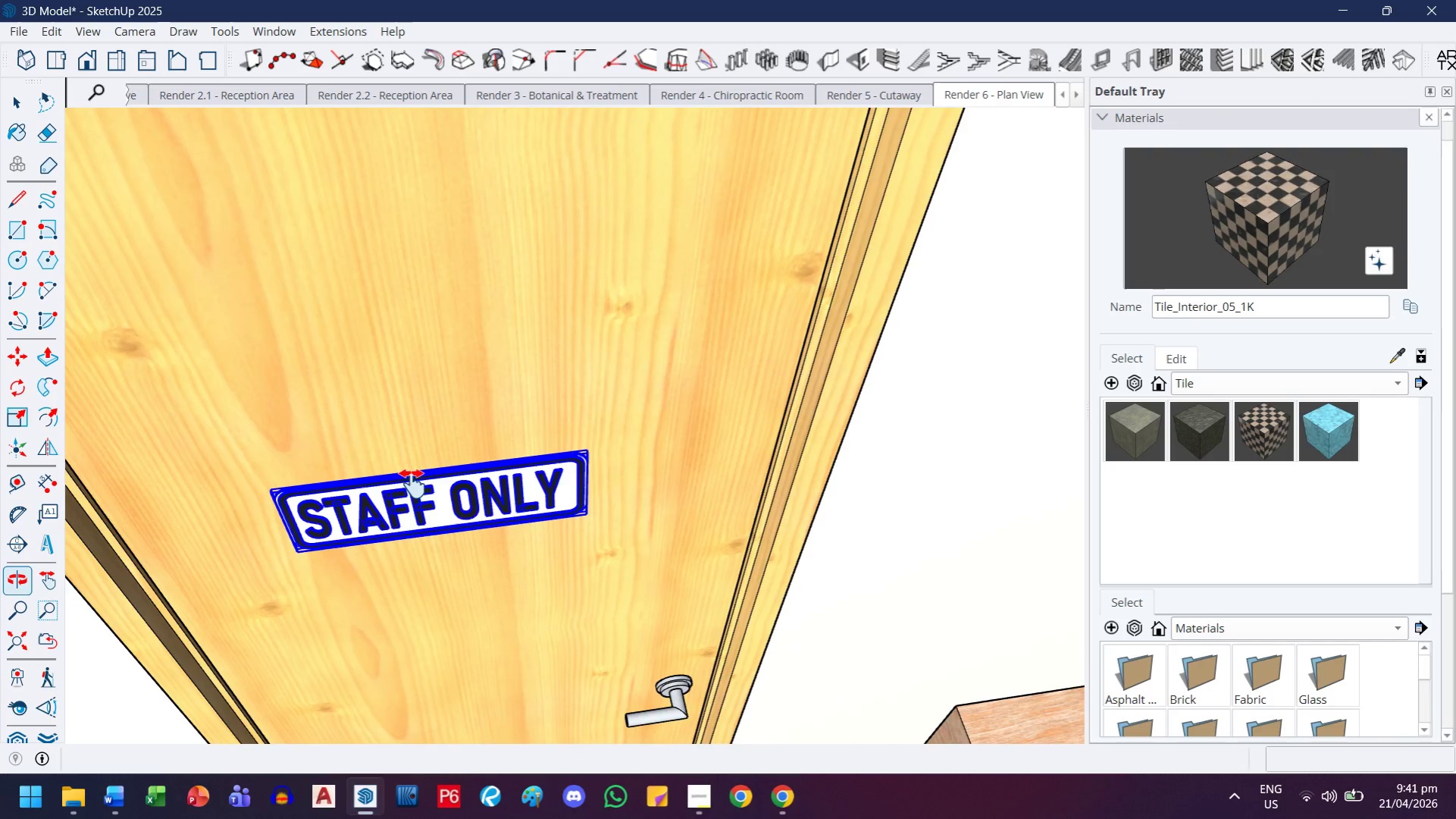 
key(M)
 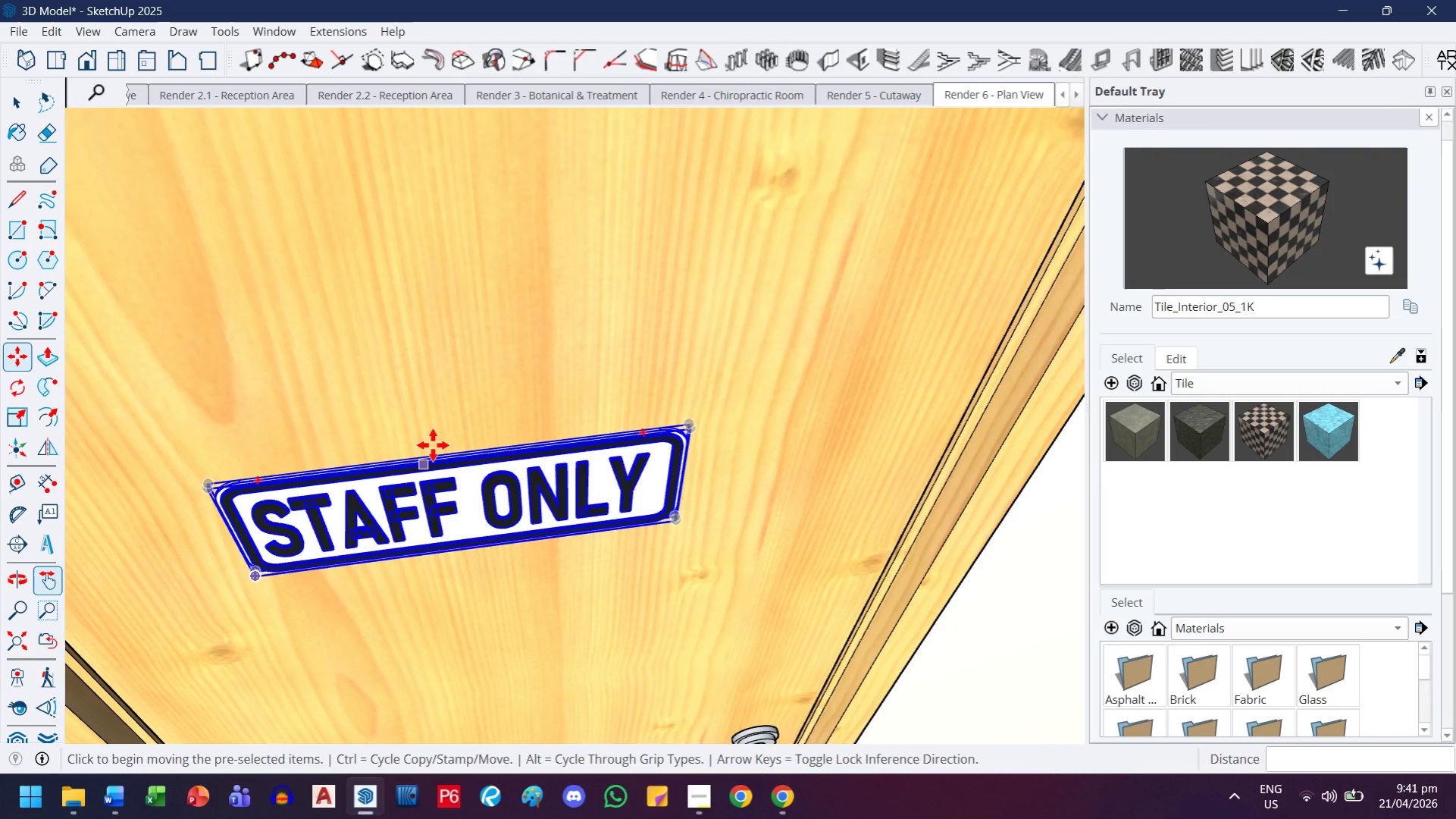 
scroll: coordinate [474, 434], scroll_direction: up, amount: 11.0
 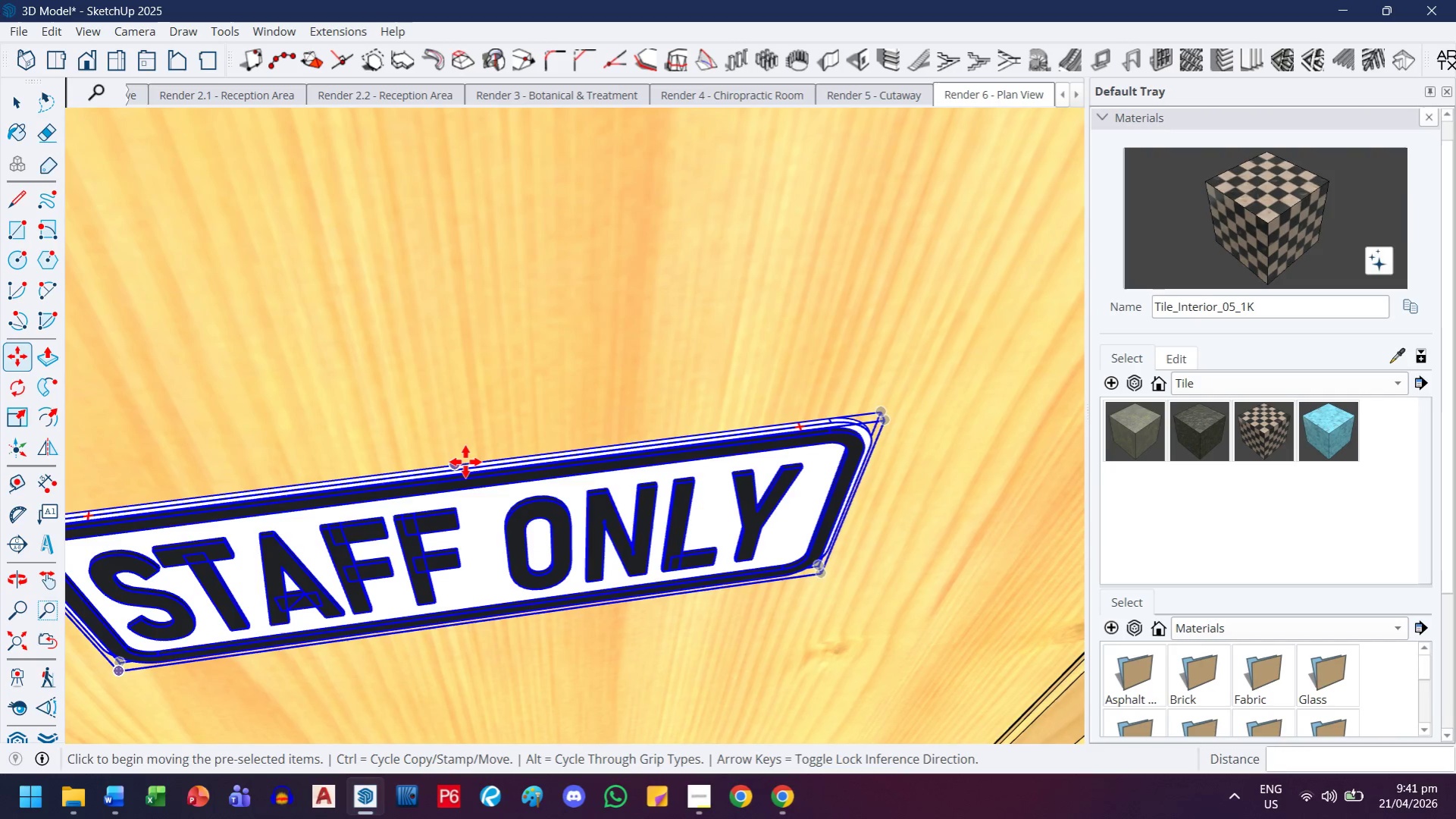 
left_click_drag(start_coordinate=[465, 462], to_coordinate=[459, 463])
 